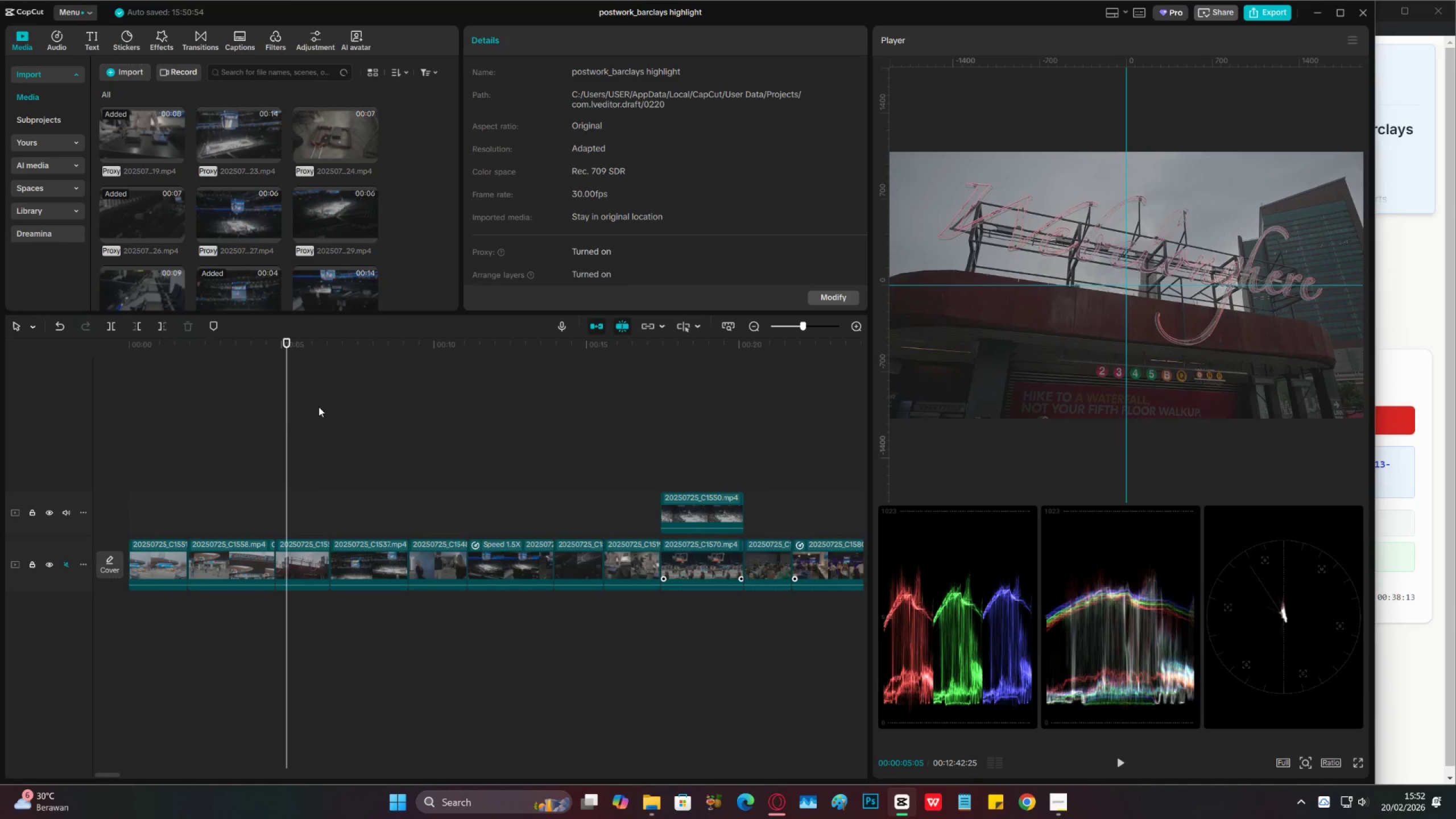 
left_click([320, 406])
 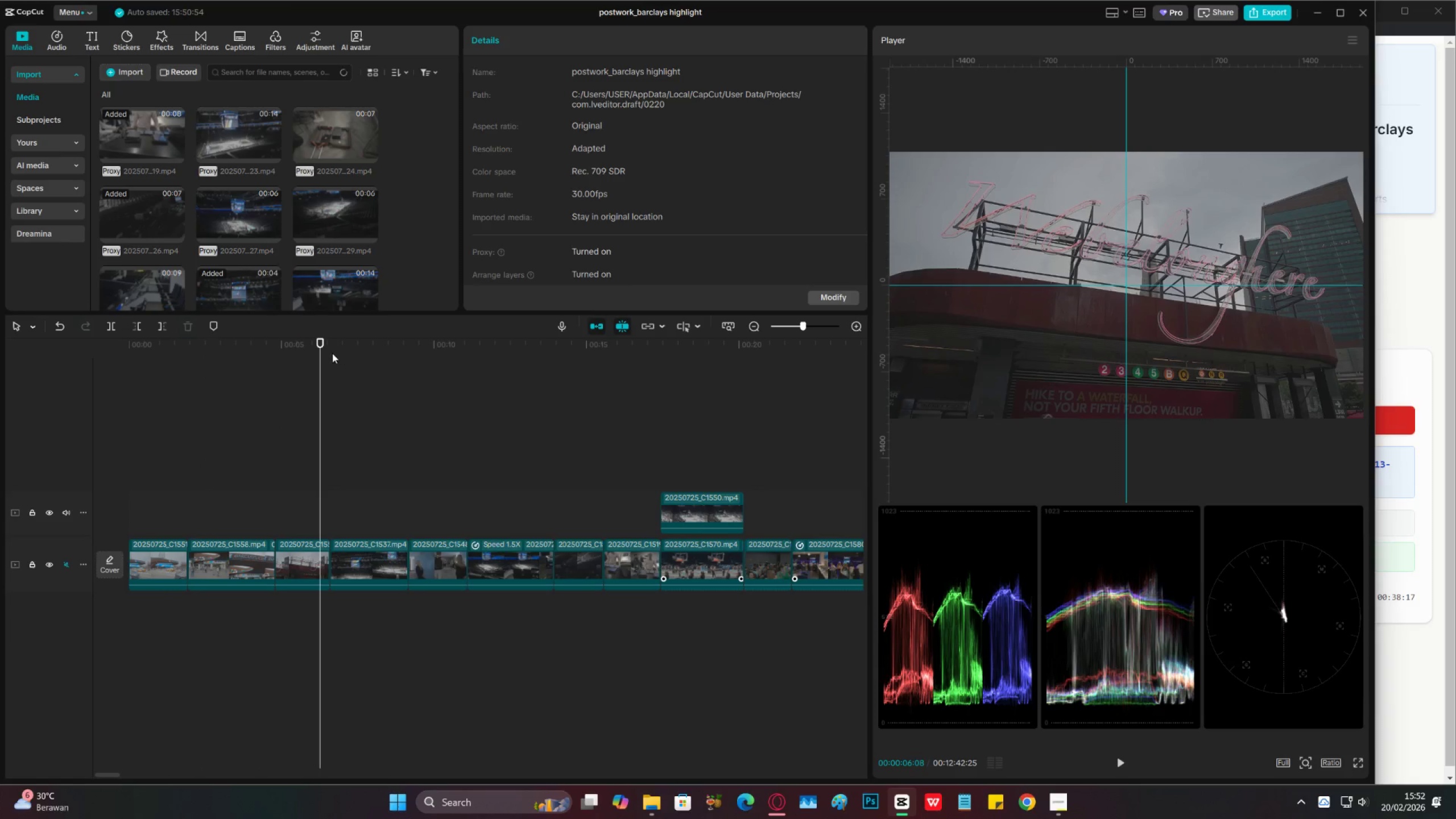 
left_click([296, 353])
 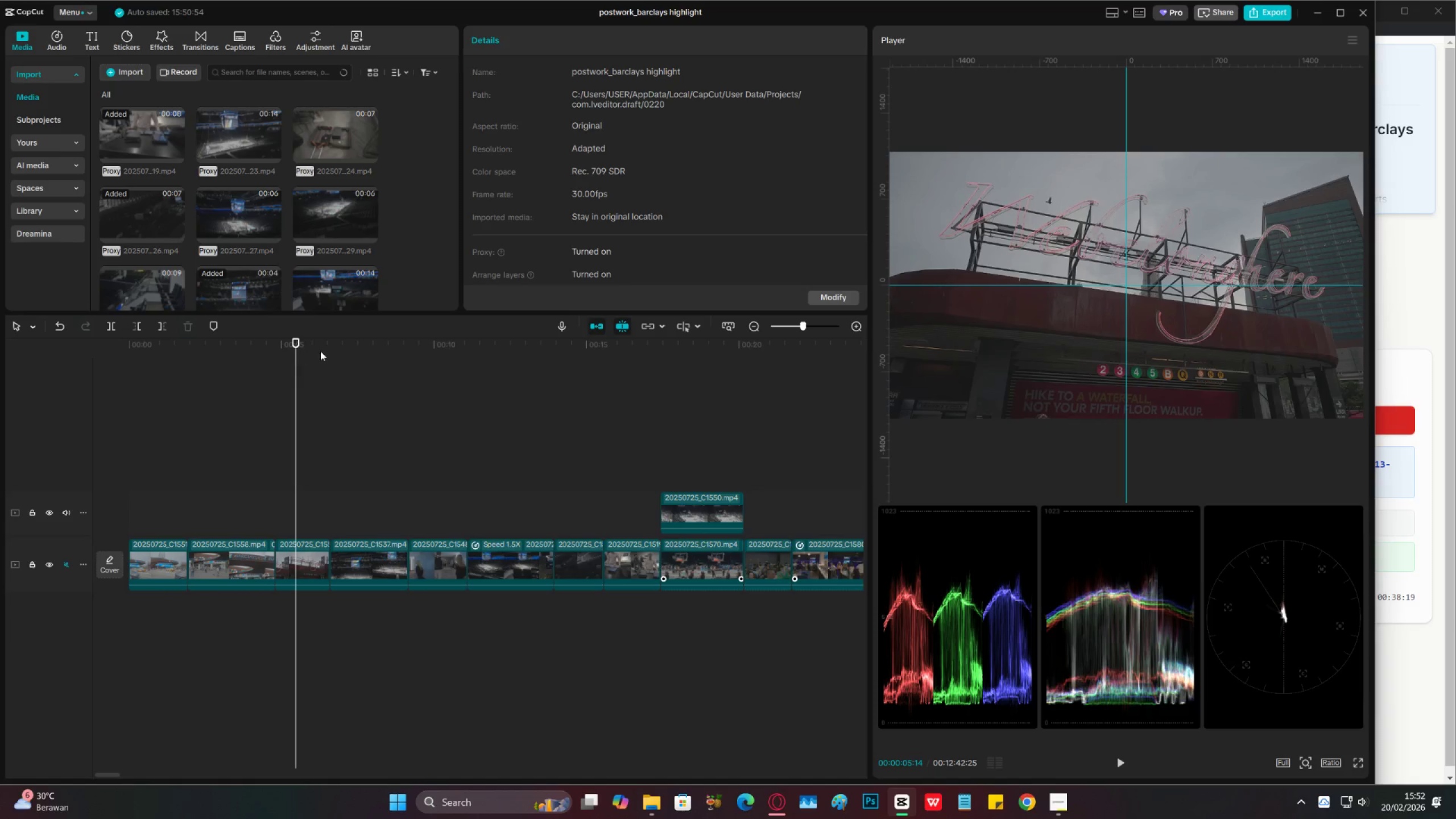 
left_click([328, 351])
 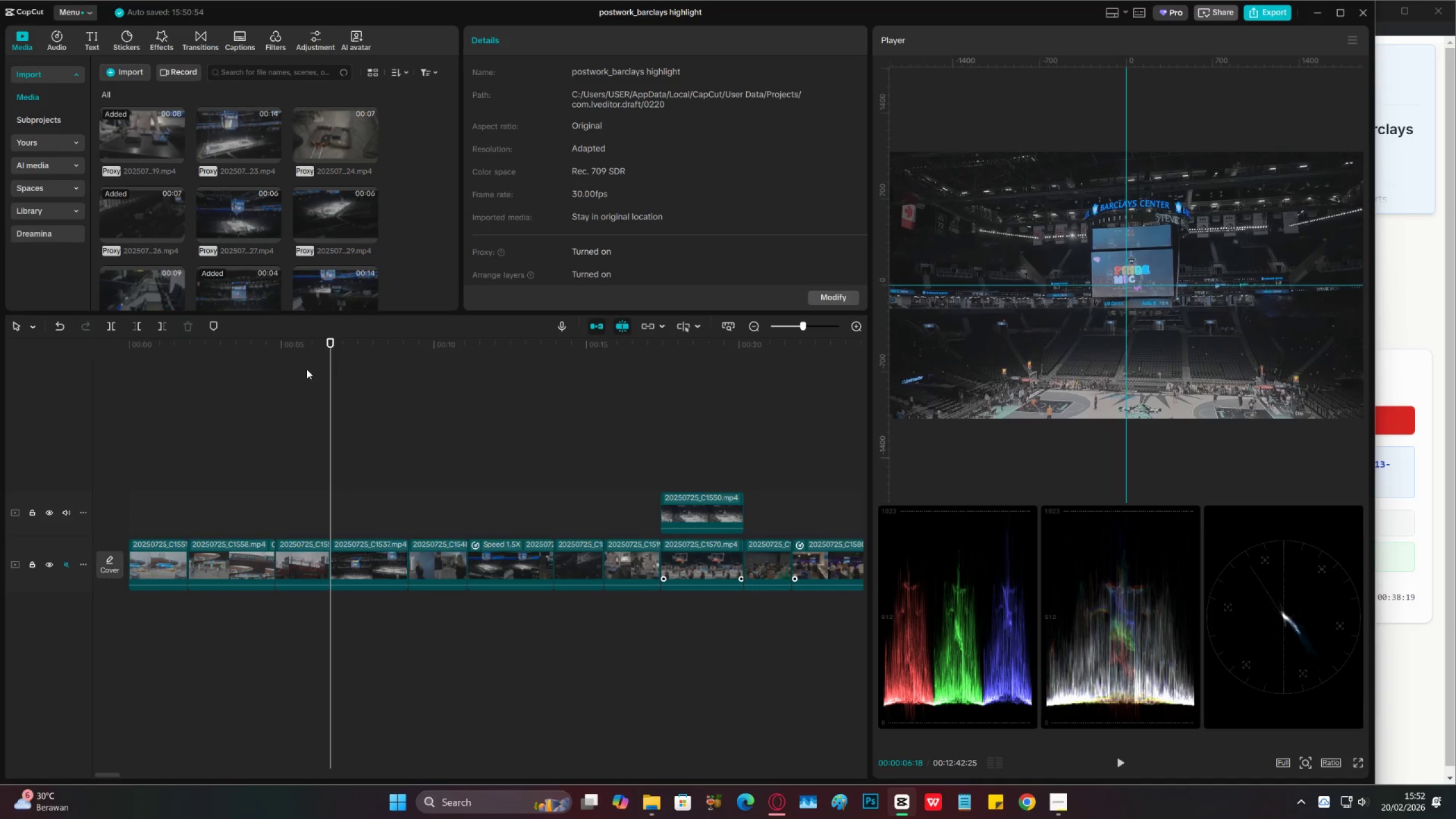 
double_click([306, 369])
 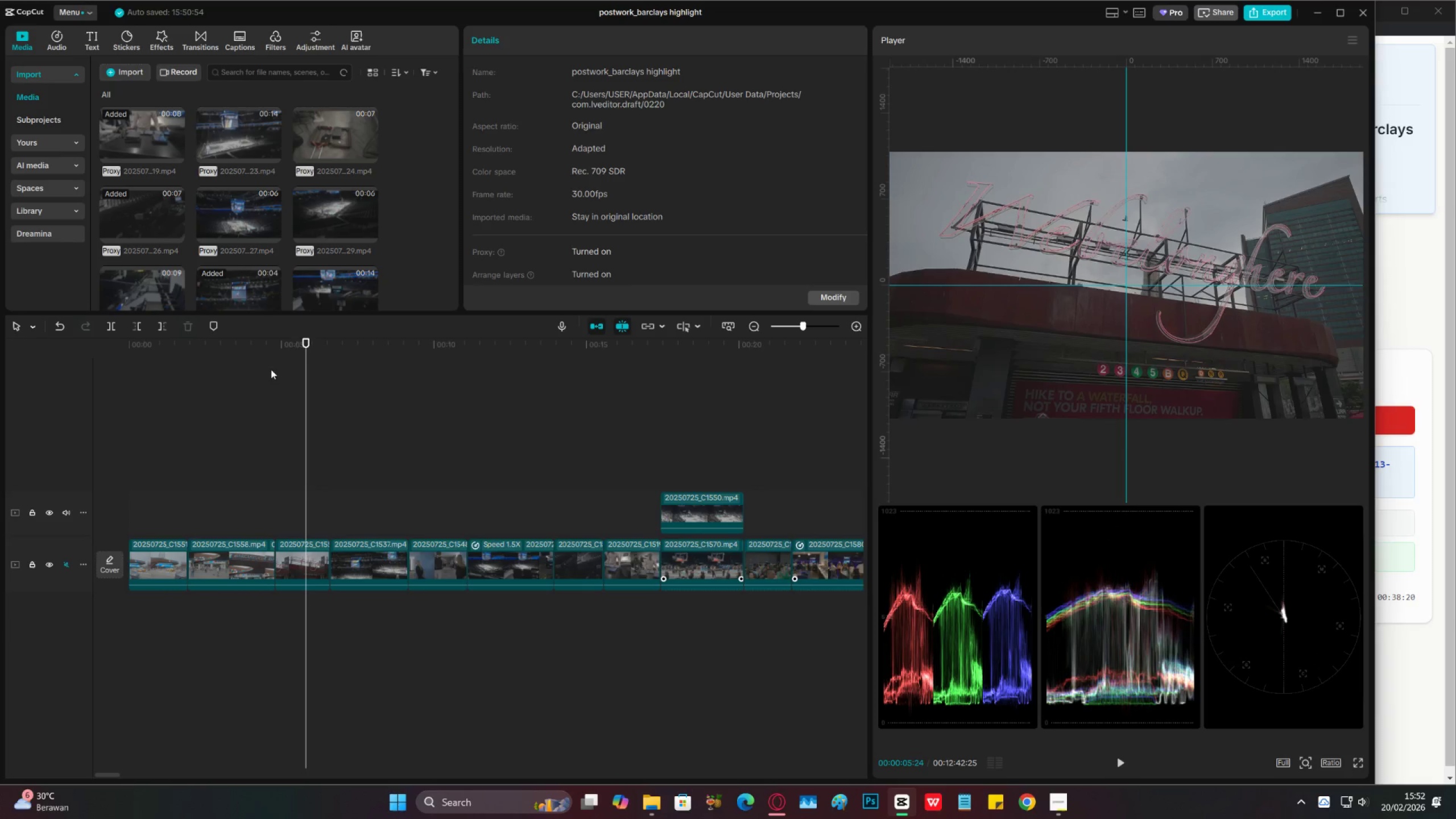 
left_click([293, 361])
 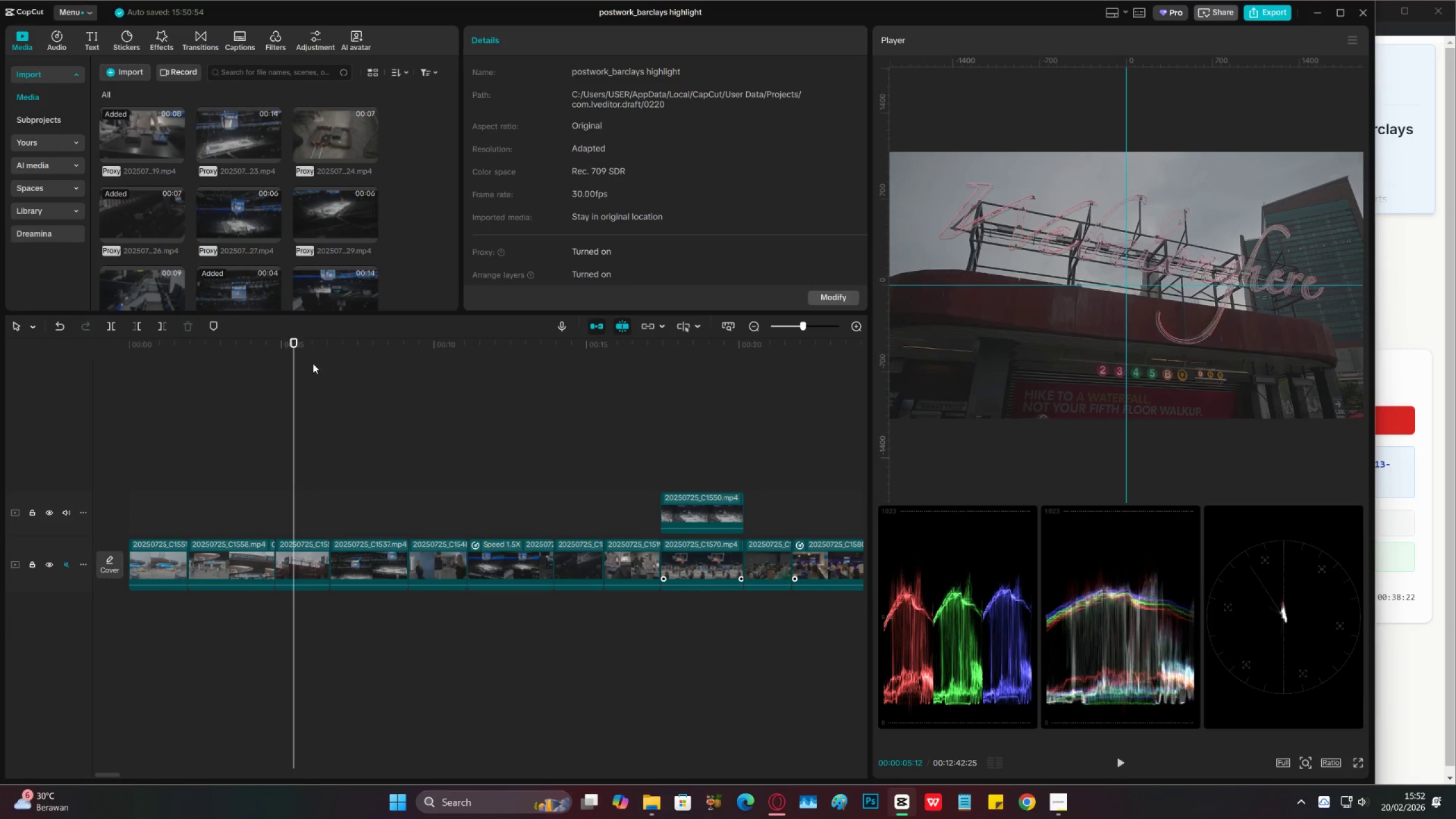 
double_click([284, 363])
 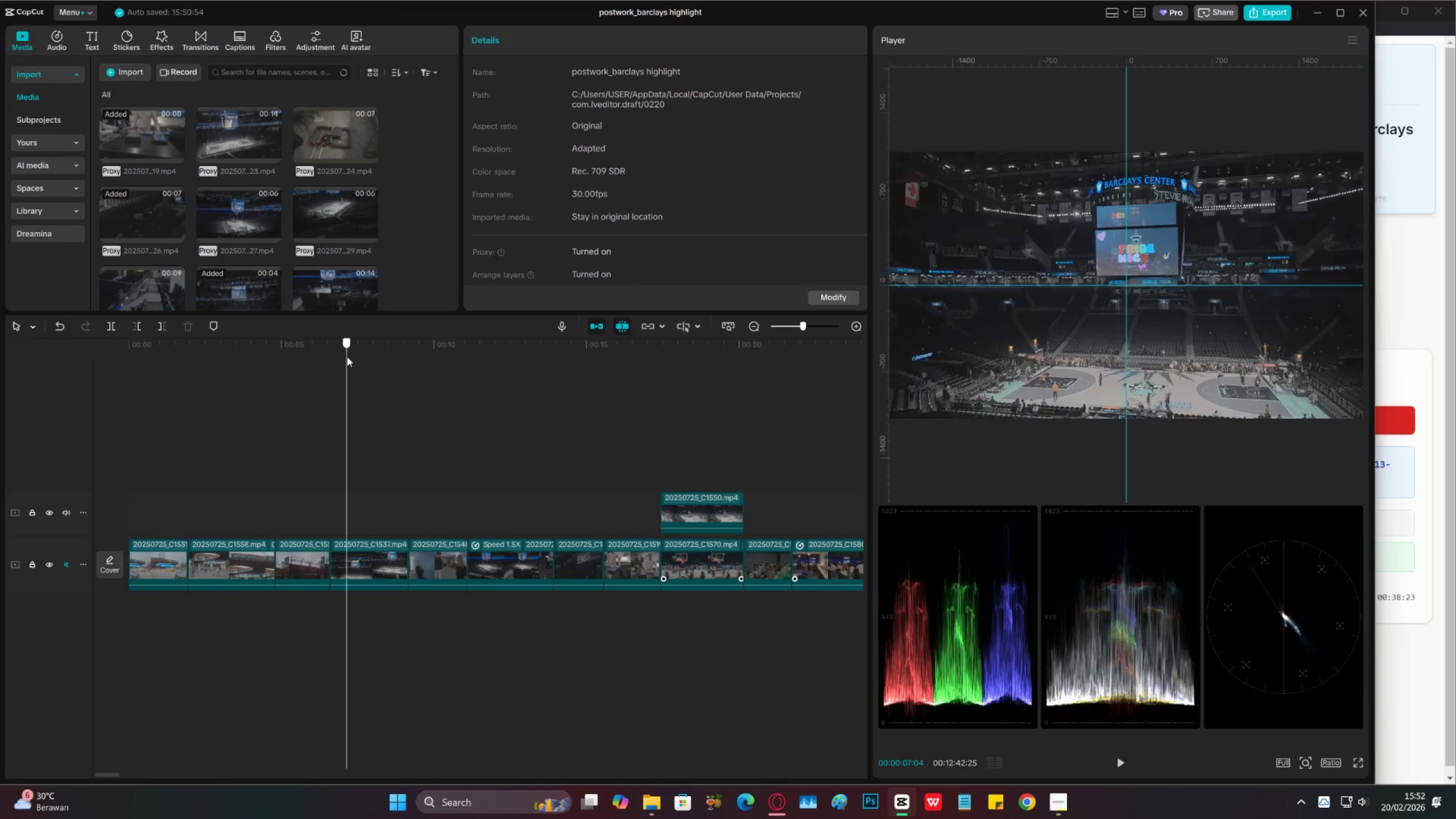 
double_click([399, 357])
 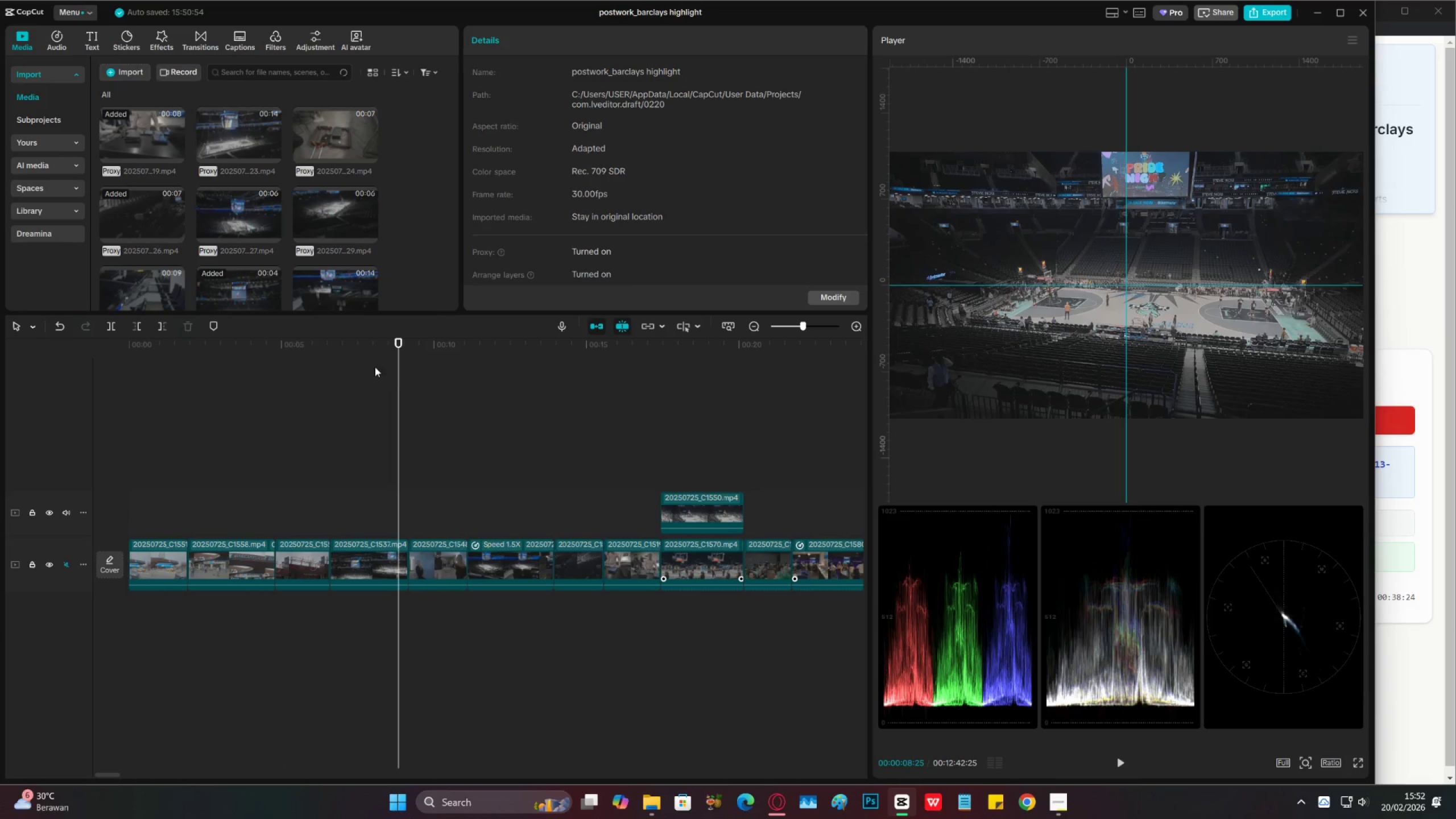 
triple_click([363, 366])
 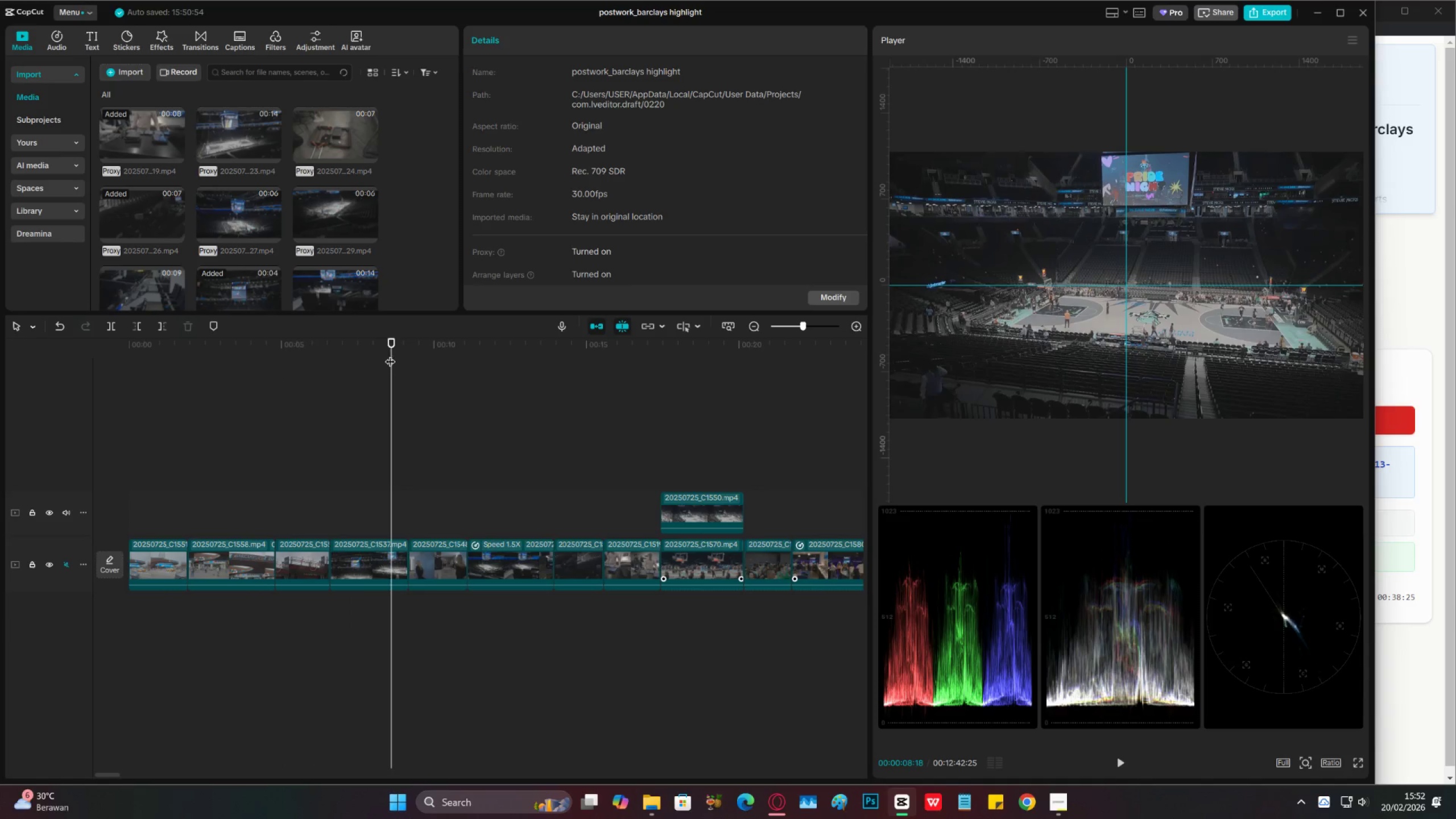 
double_click([360, 358])
 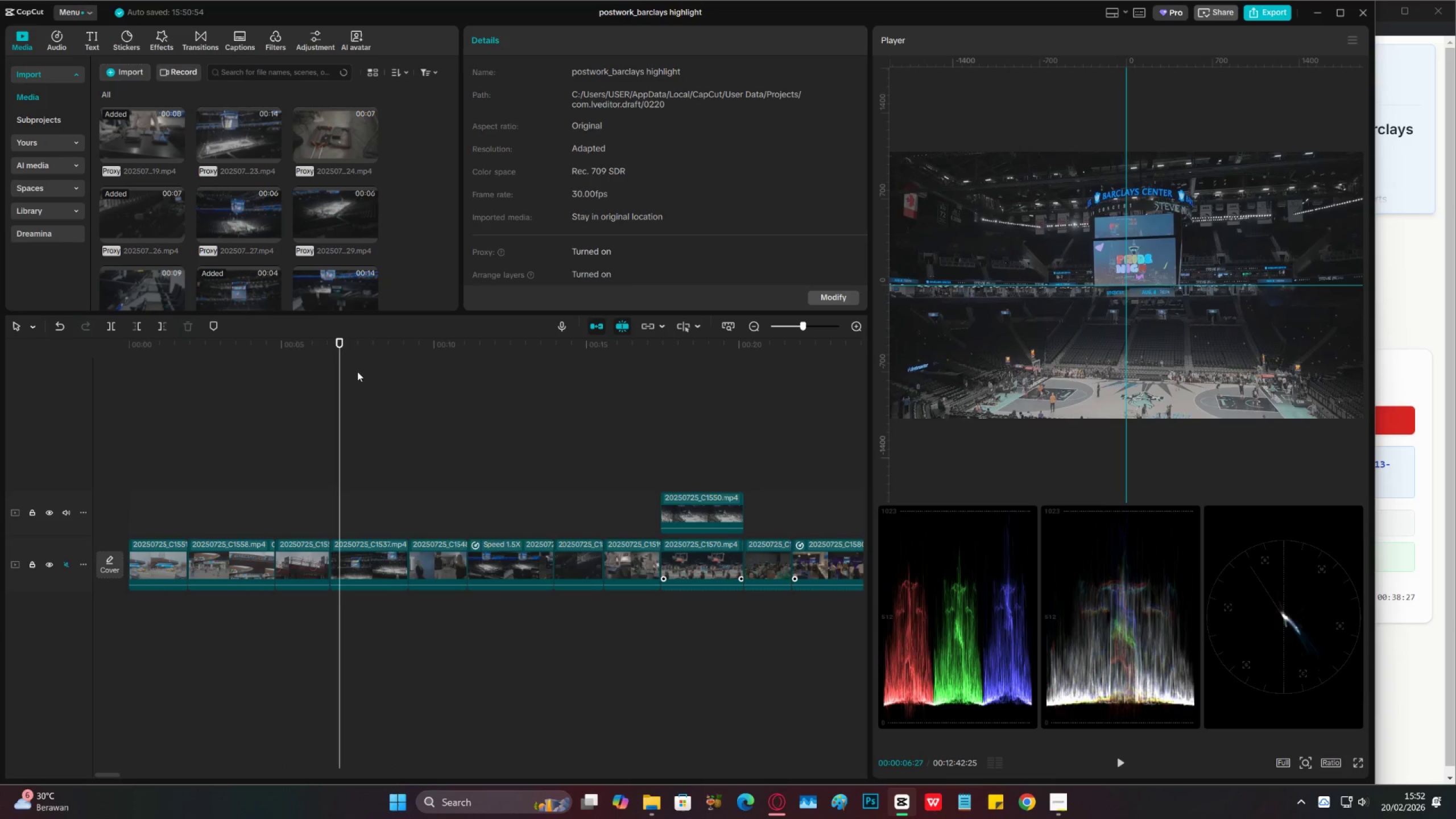 
left_click([352, 354])
 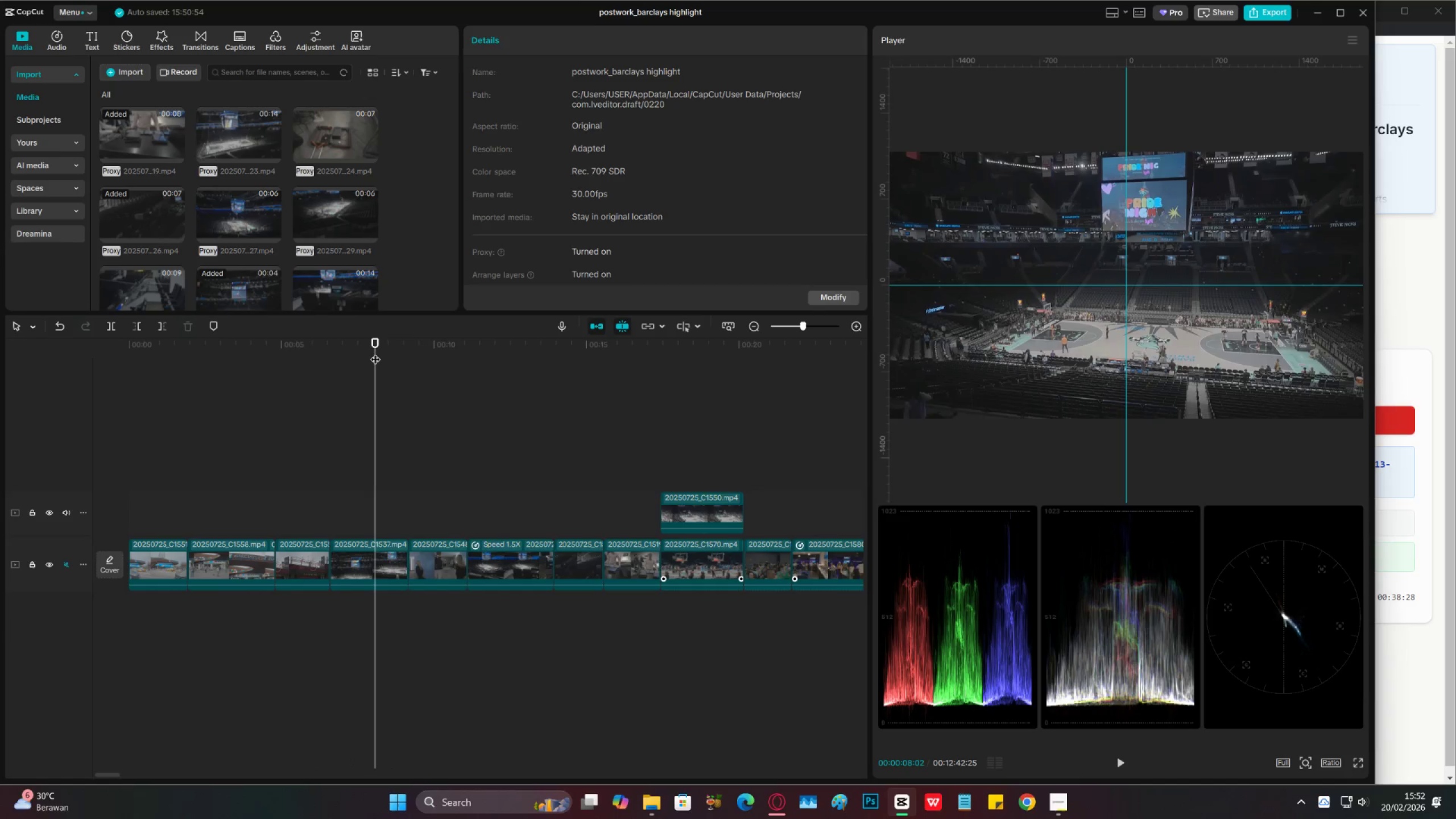 
double_click([388, 361])
 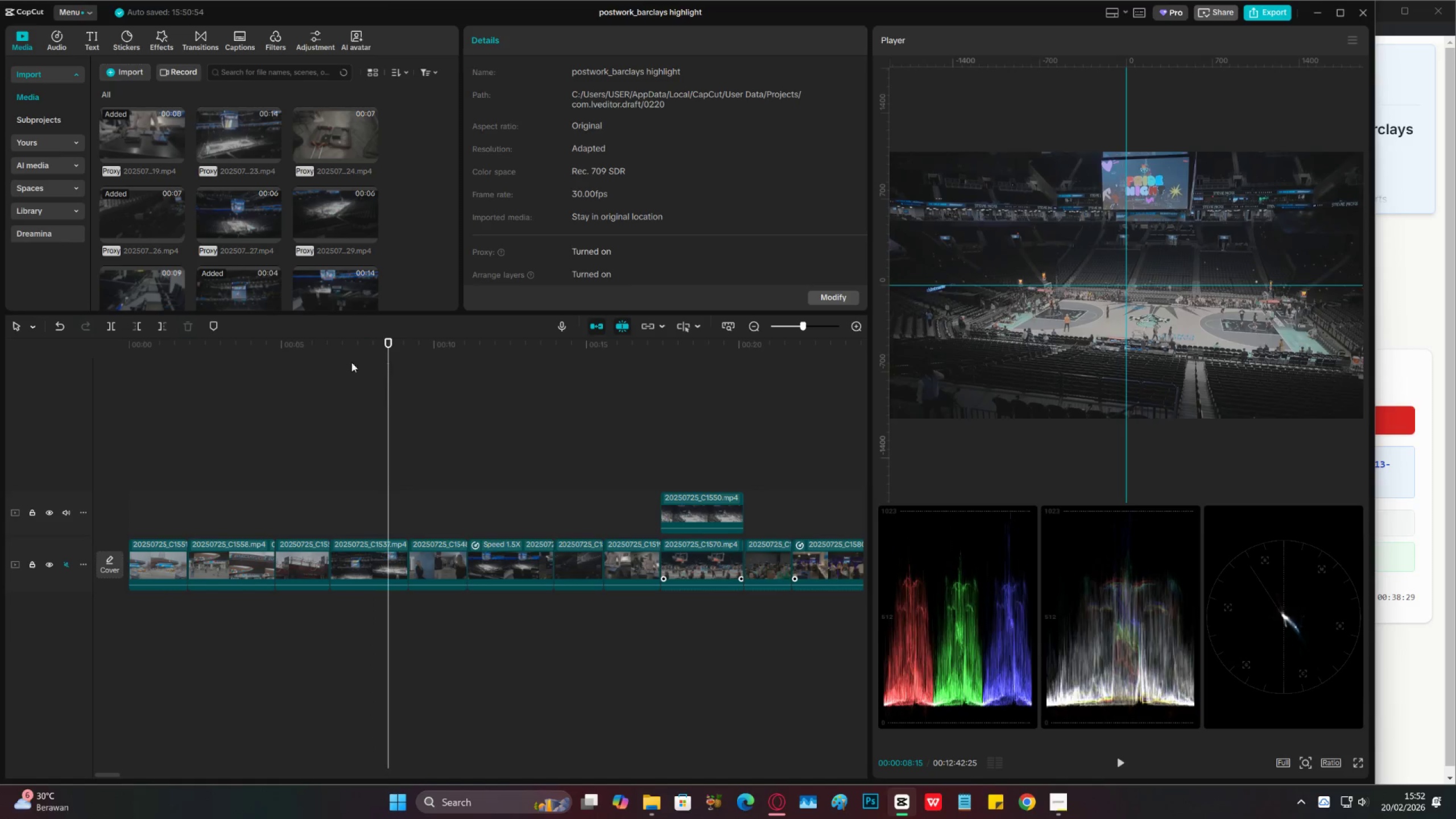 
triple_click([350, 362])
 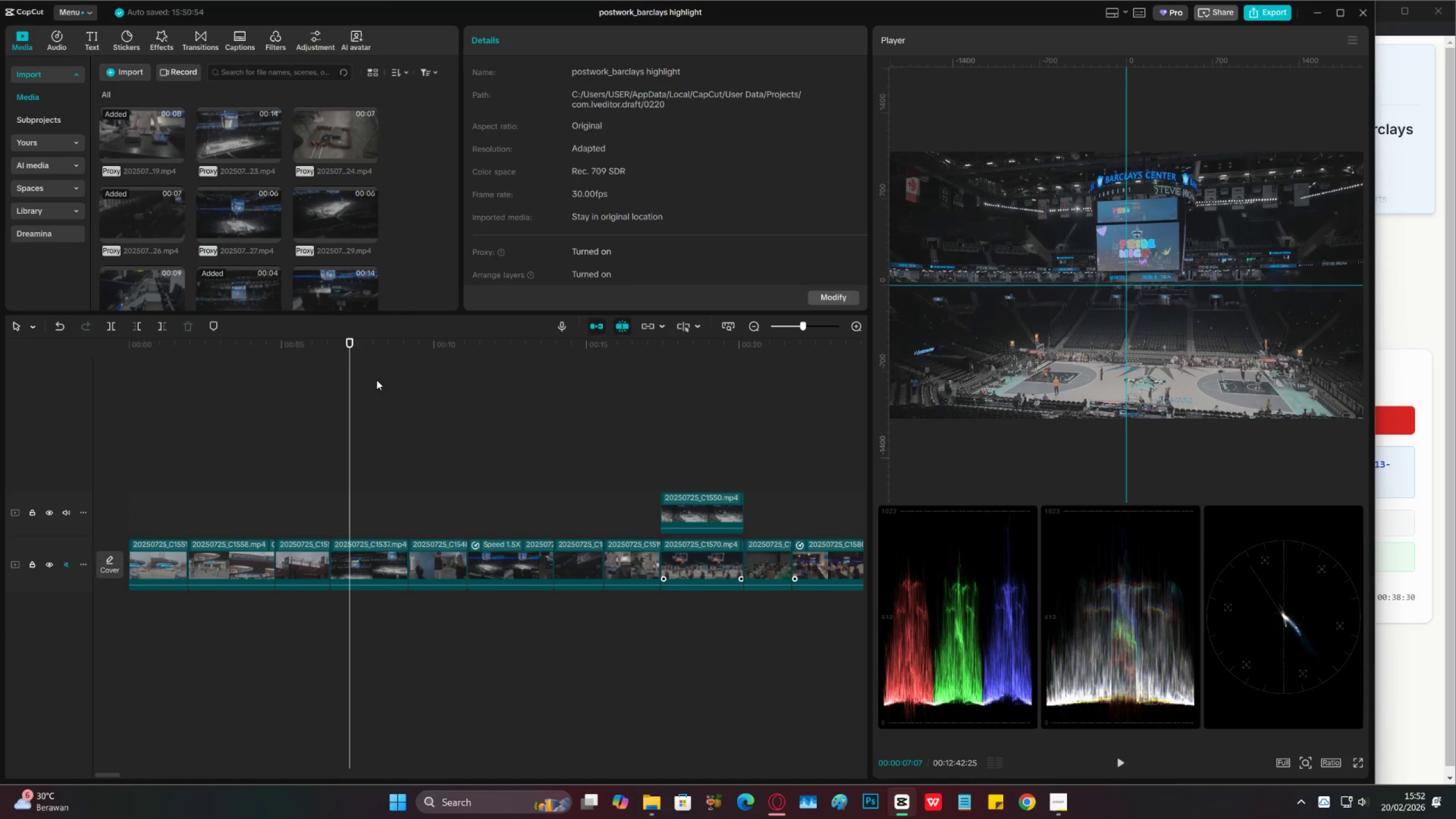 
left_click([392, 373])
 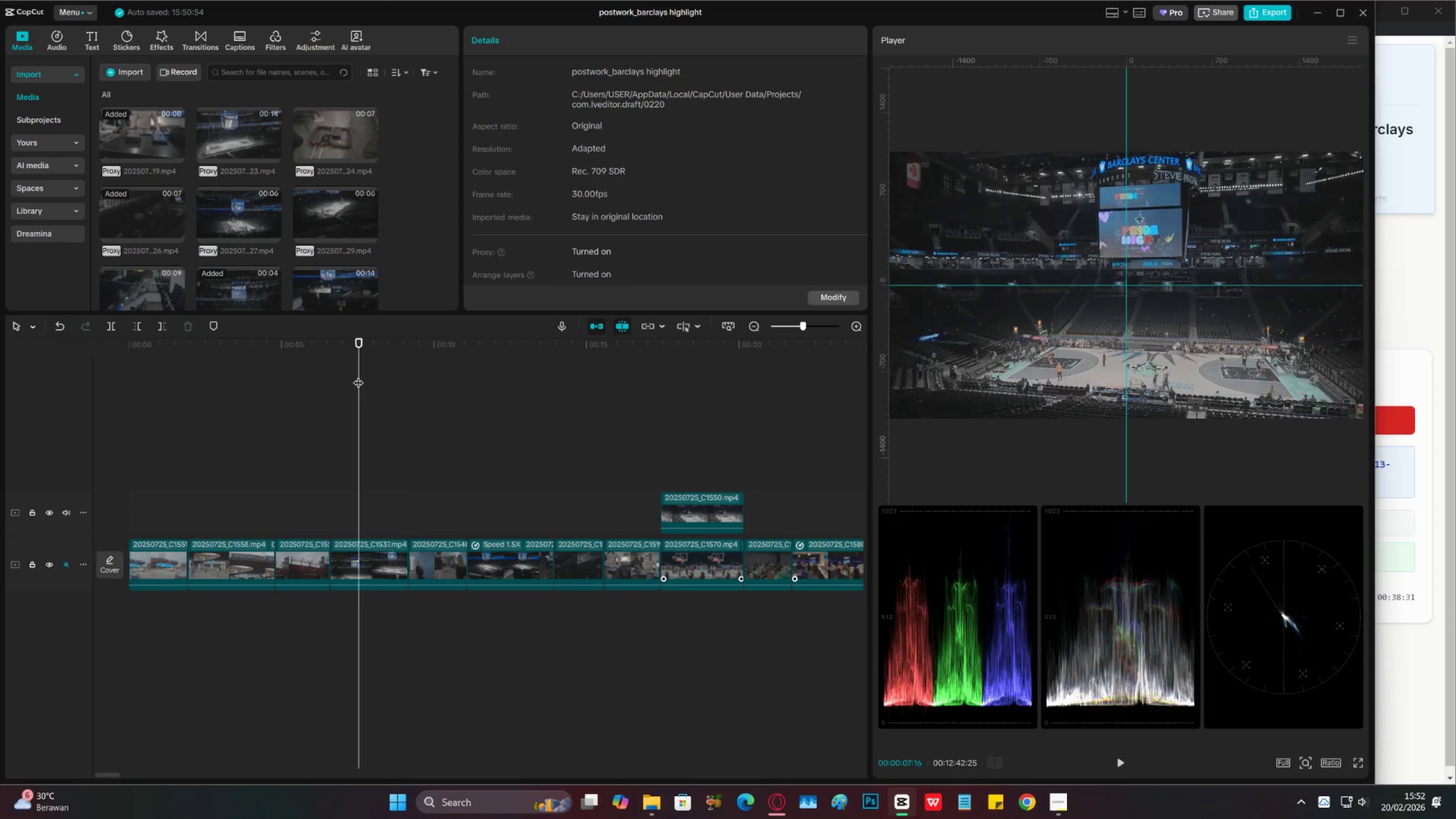 
double_click([343, 377])
 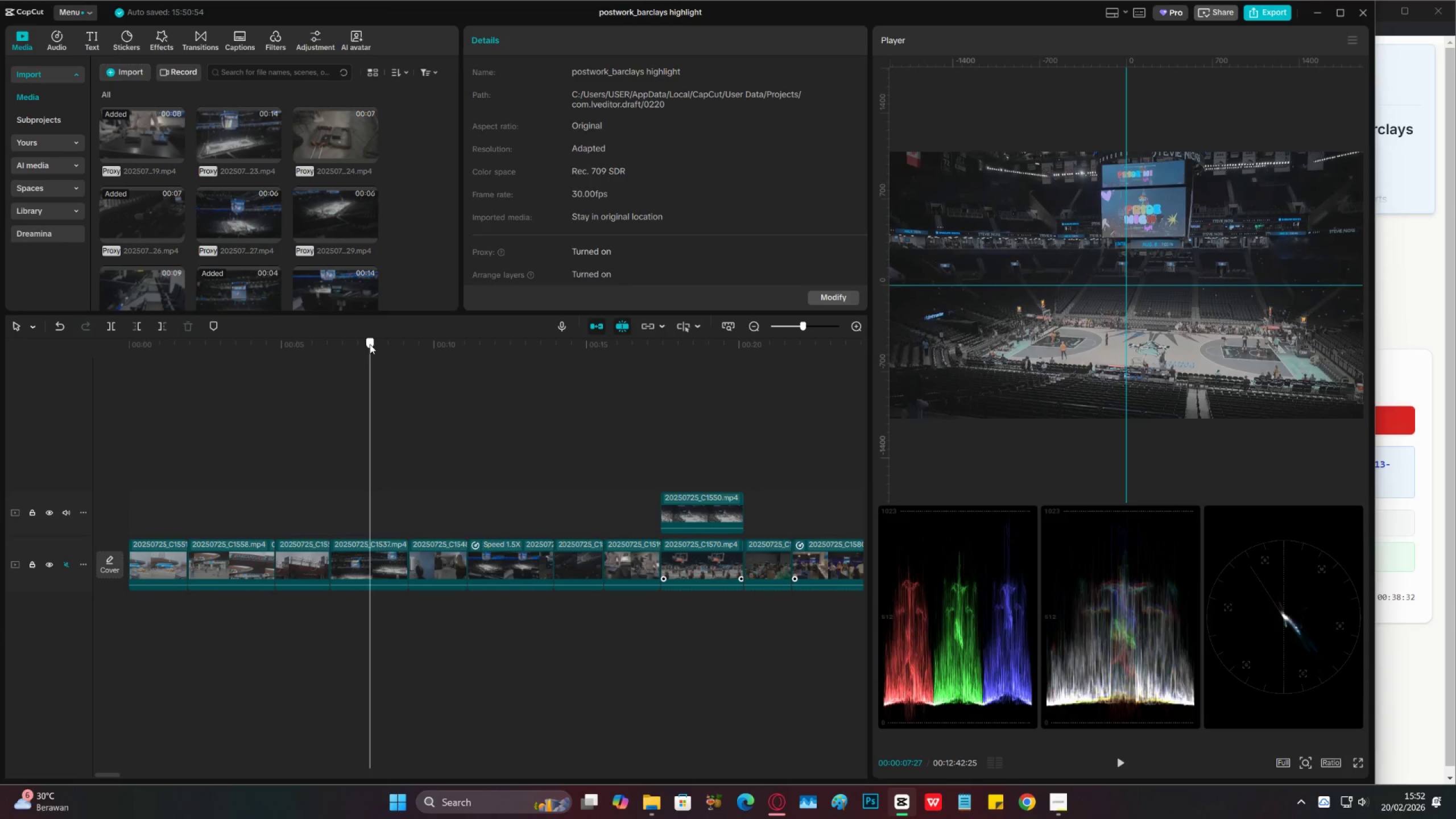 
double_click([345, 352])
 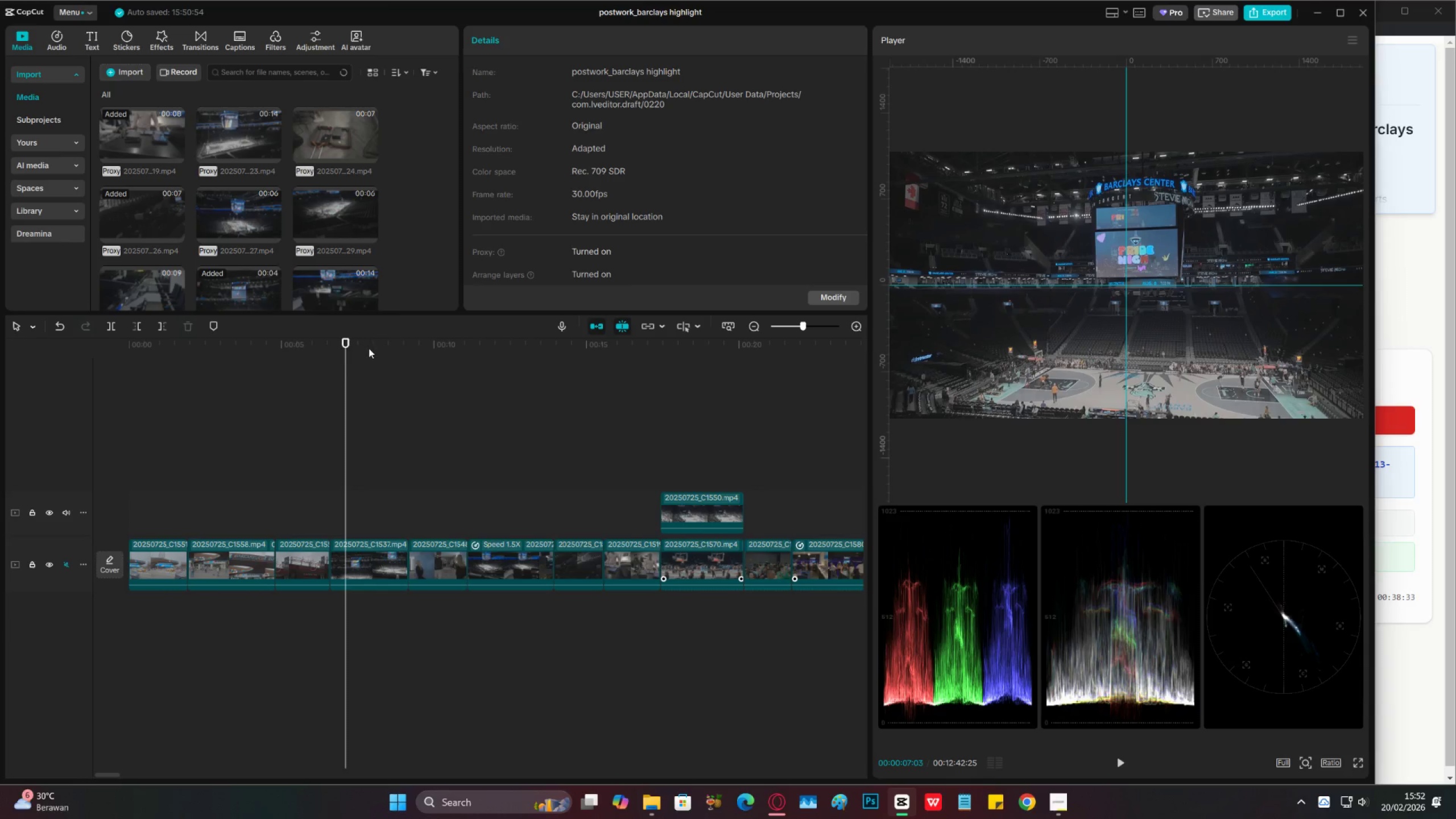 
left_click([347, 357])
 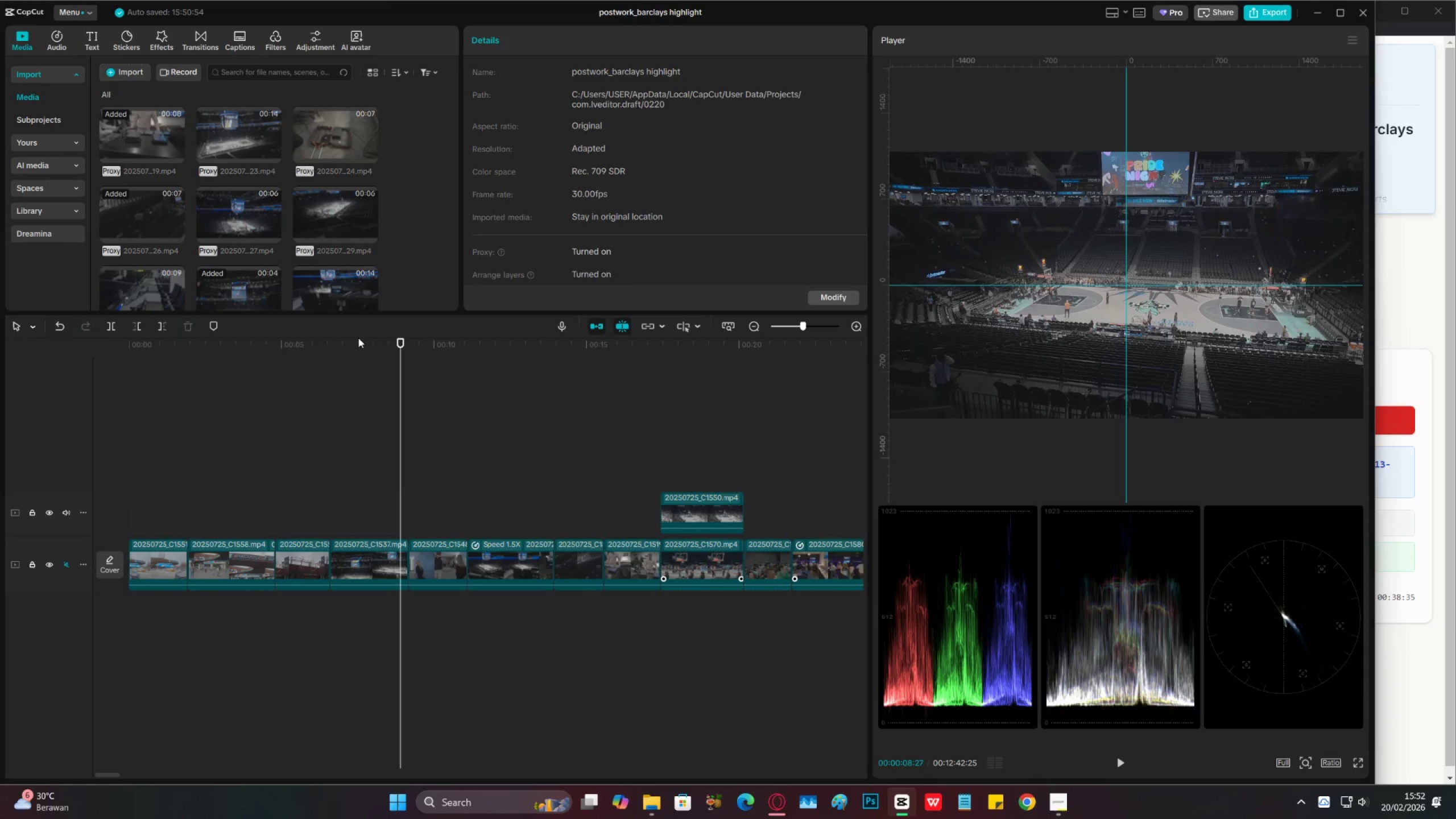 
left_click([351, 358])
 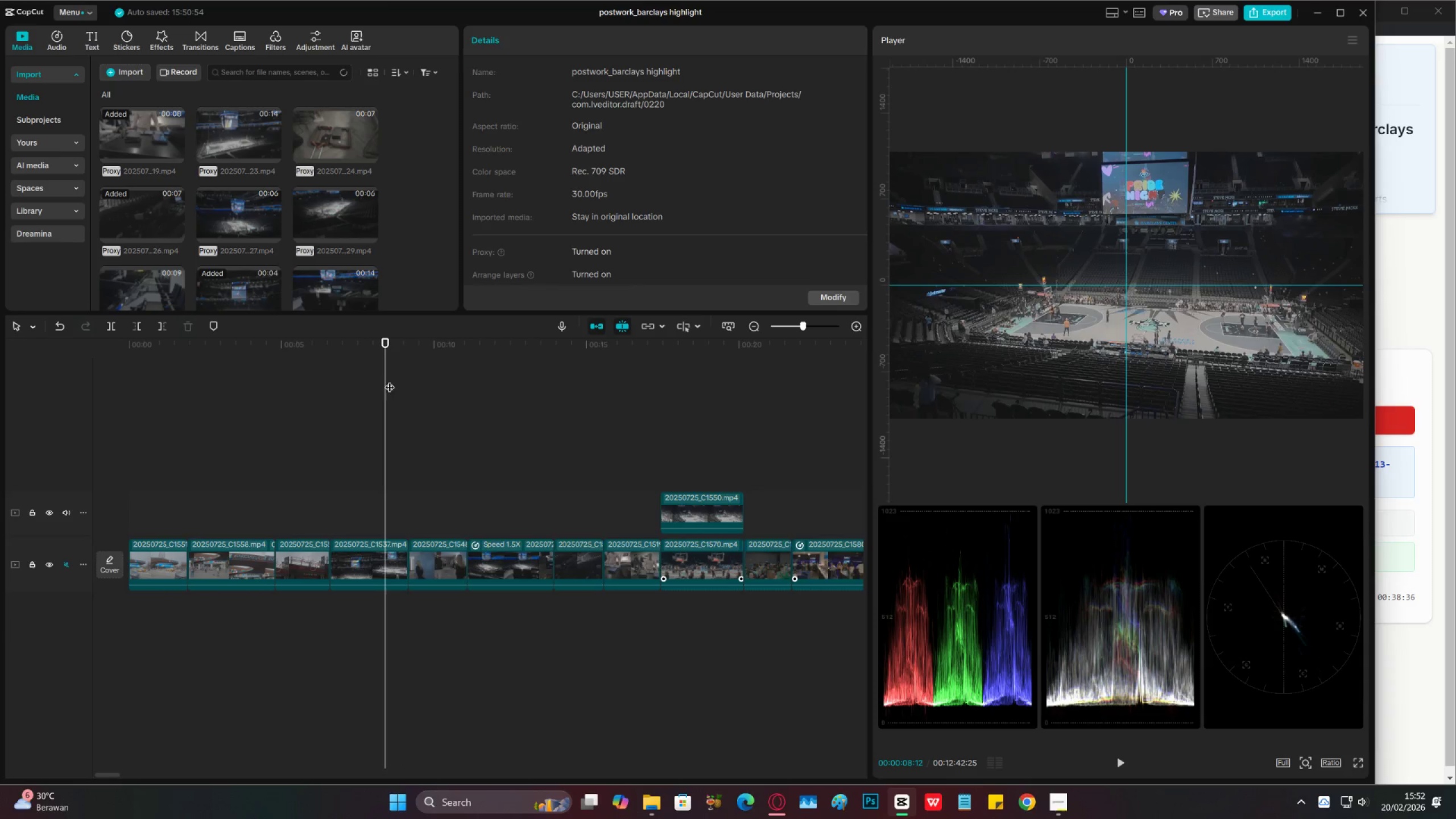 
key(Control+ControlLeft)
 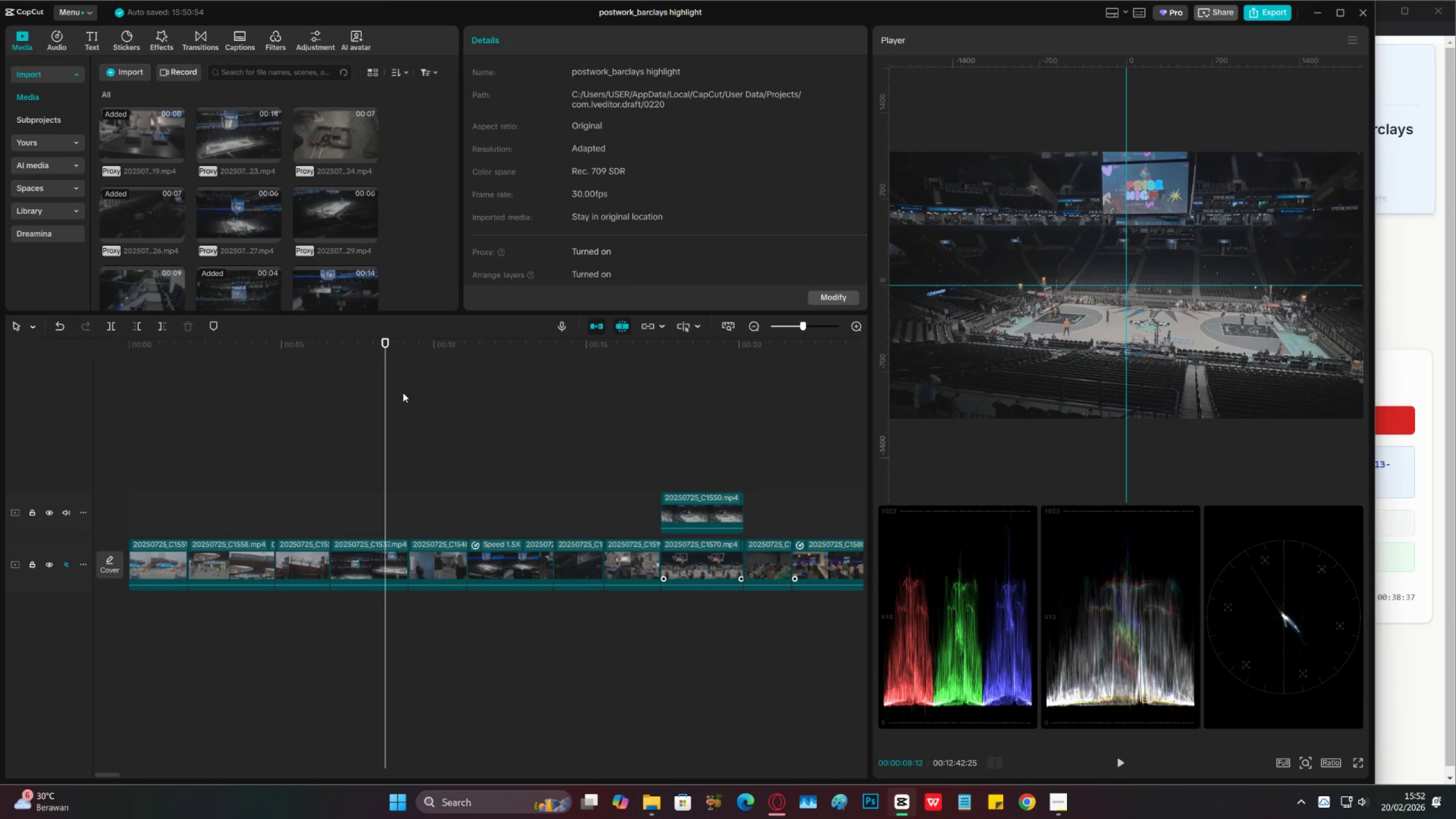 
key(Control+S)
 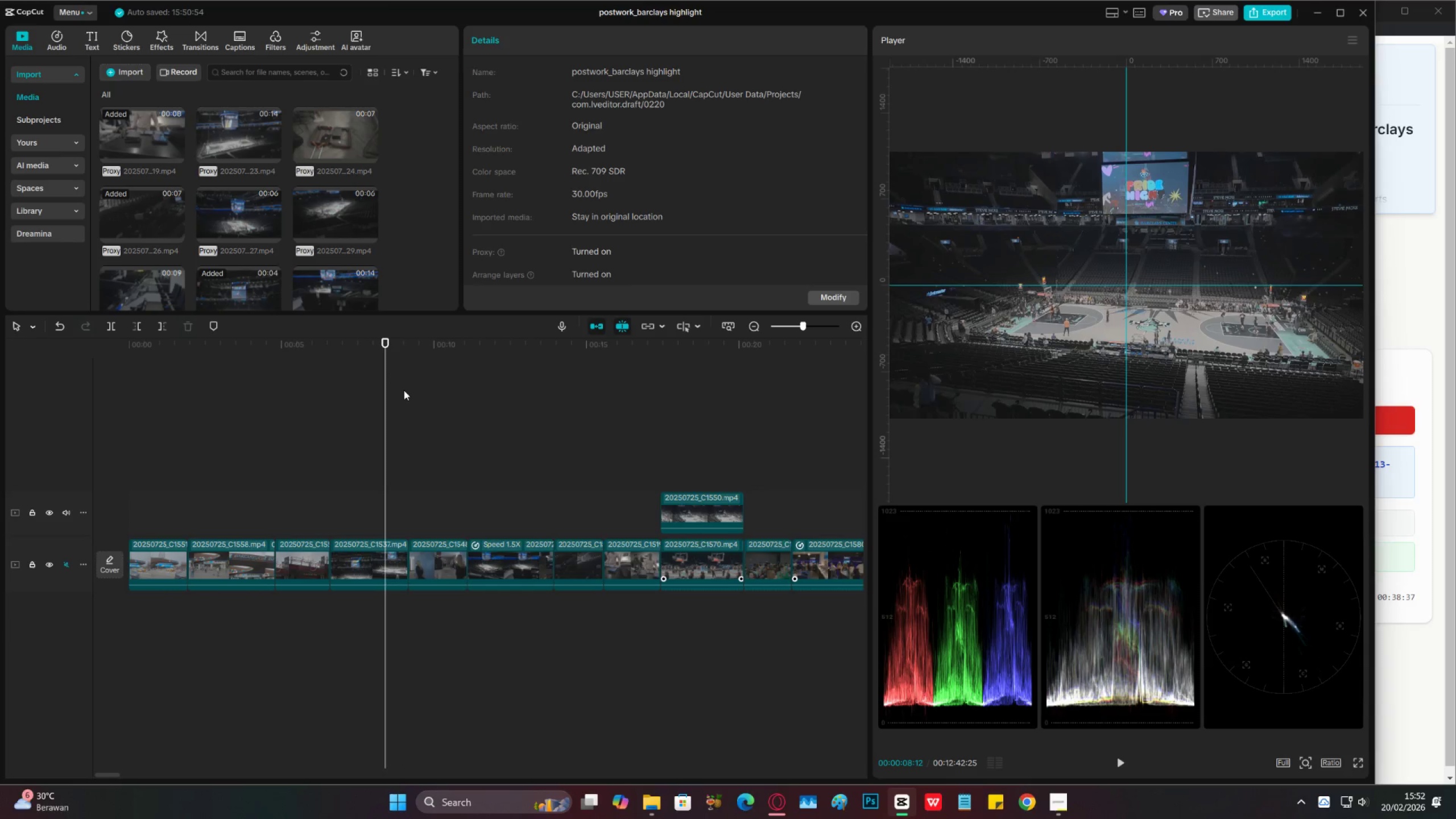 
key(Space)
 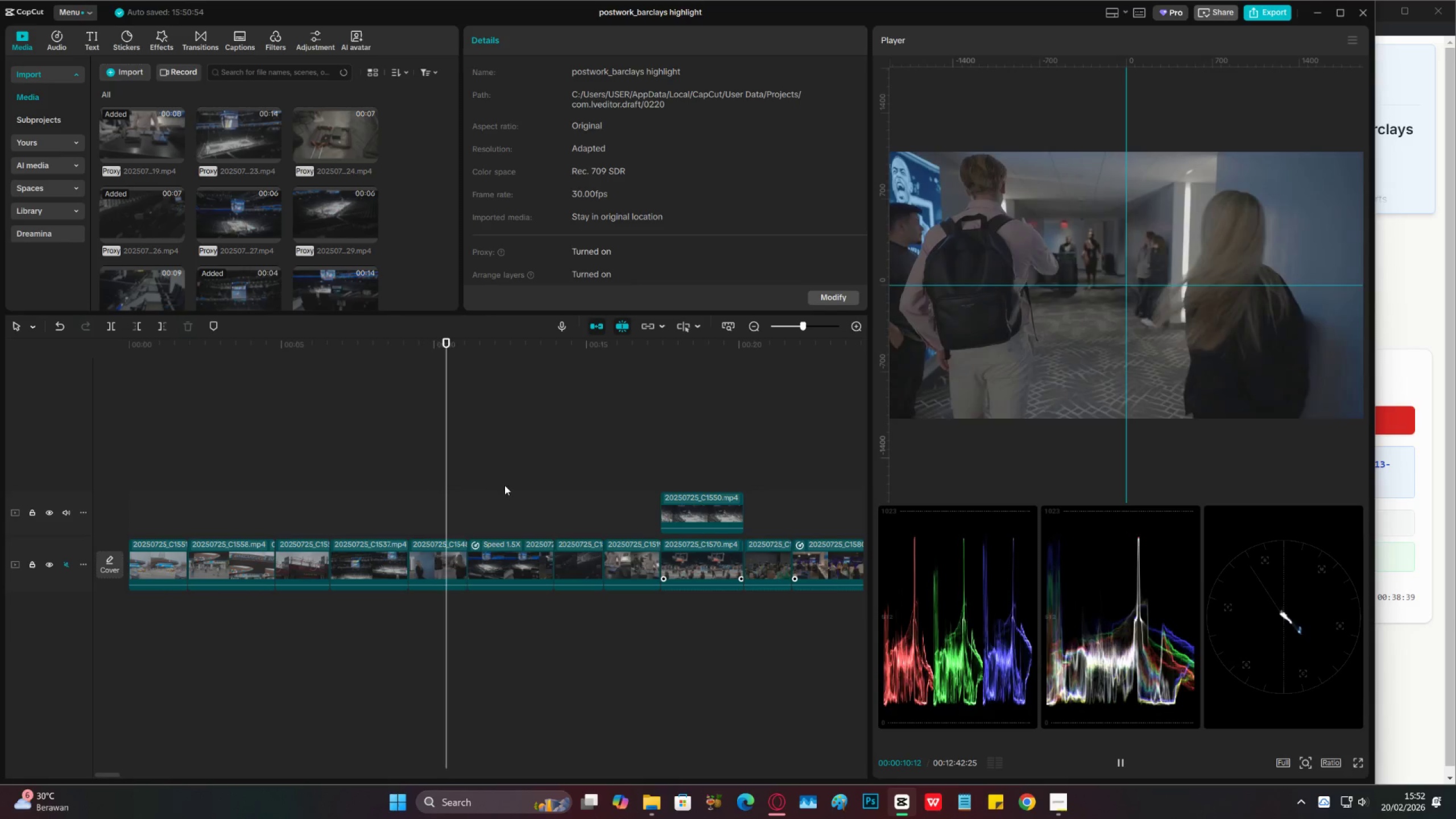 
key(Space)
 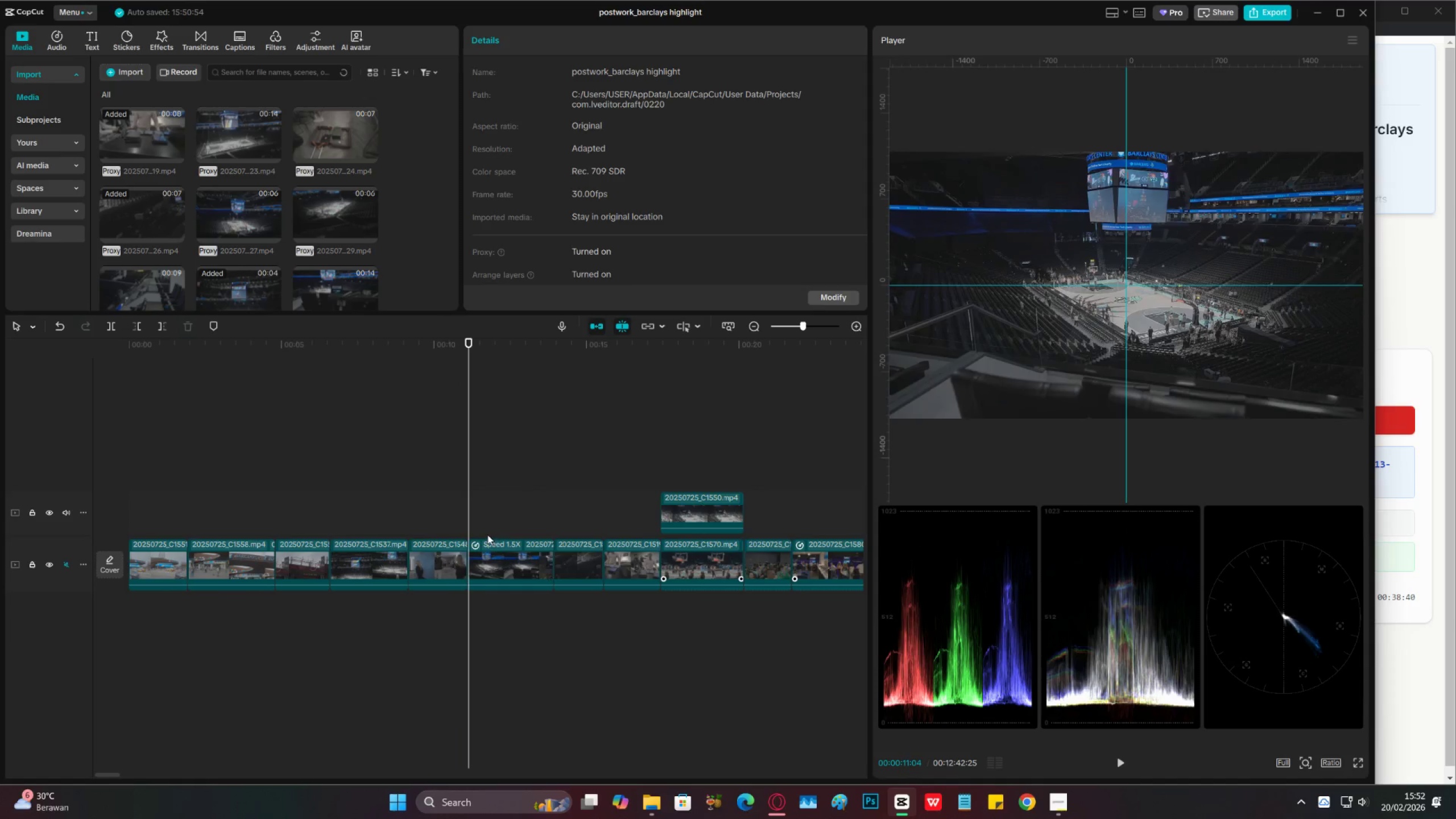 
key(Space)
 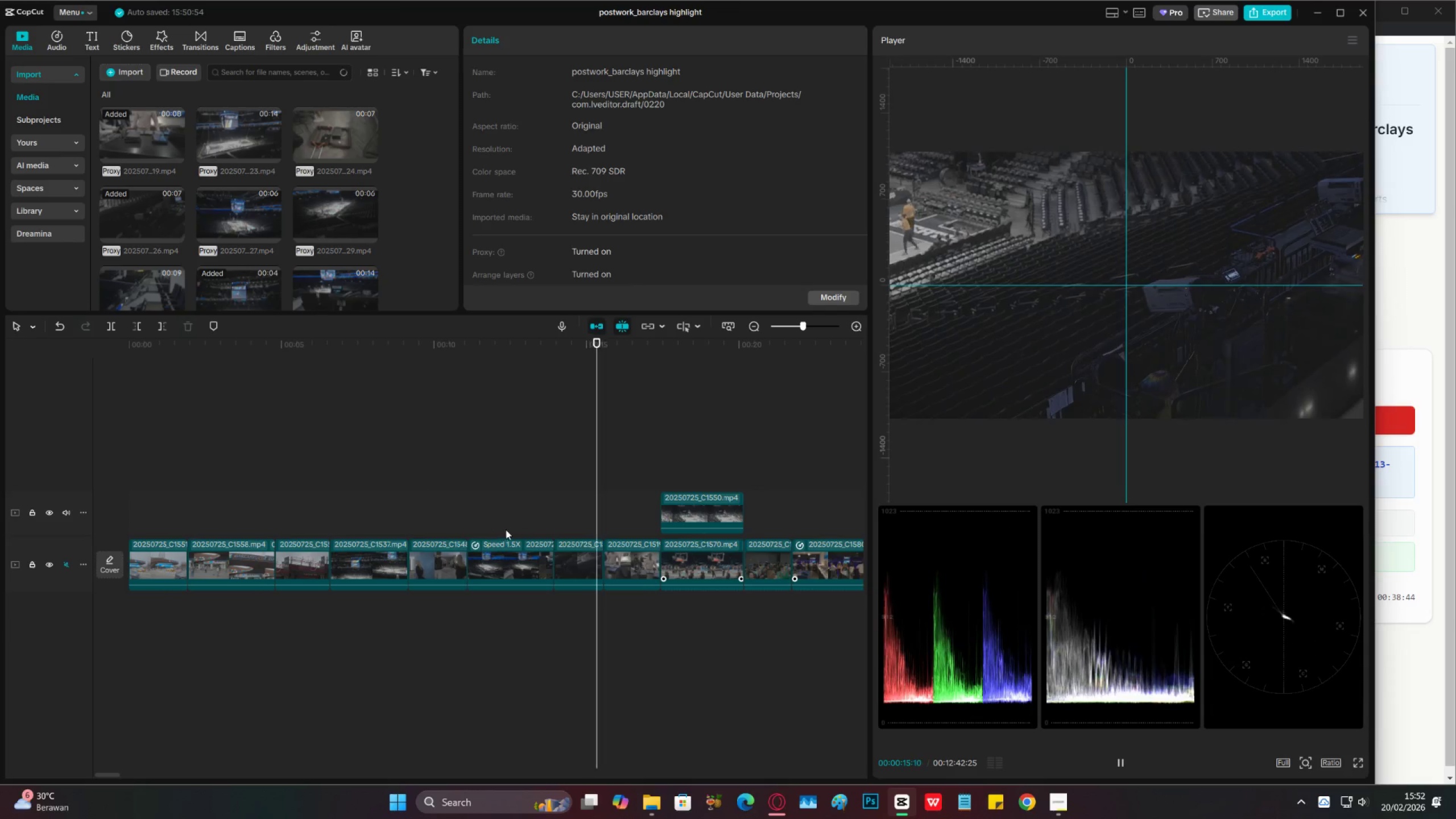 
wait(9.23)
 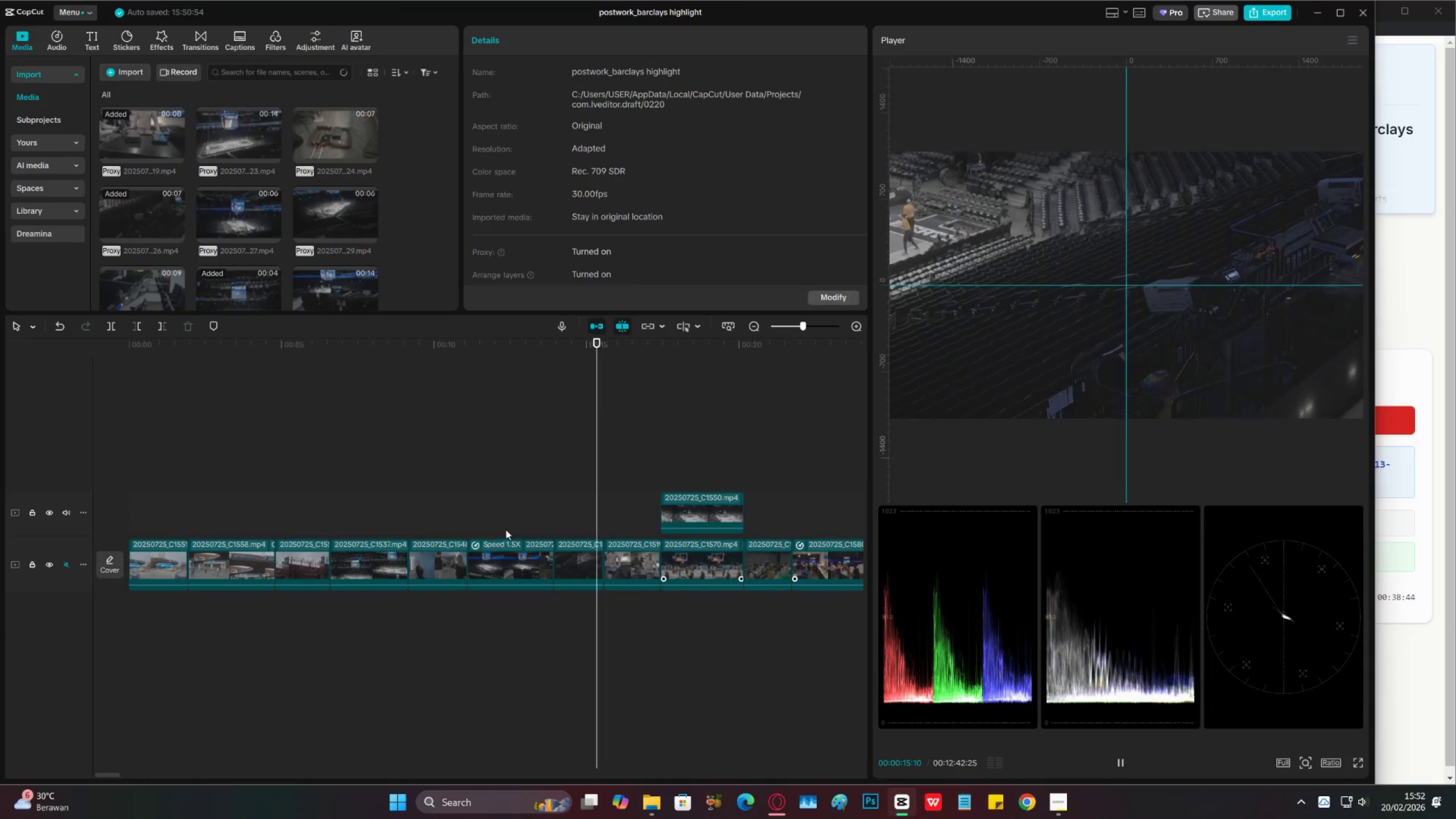 
key(Space)
 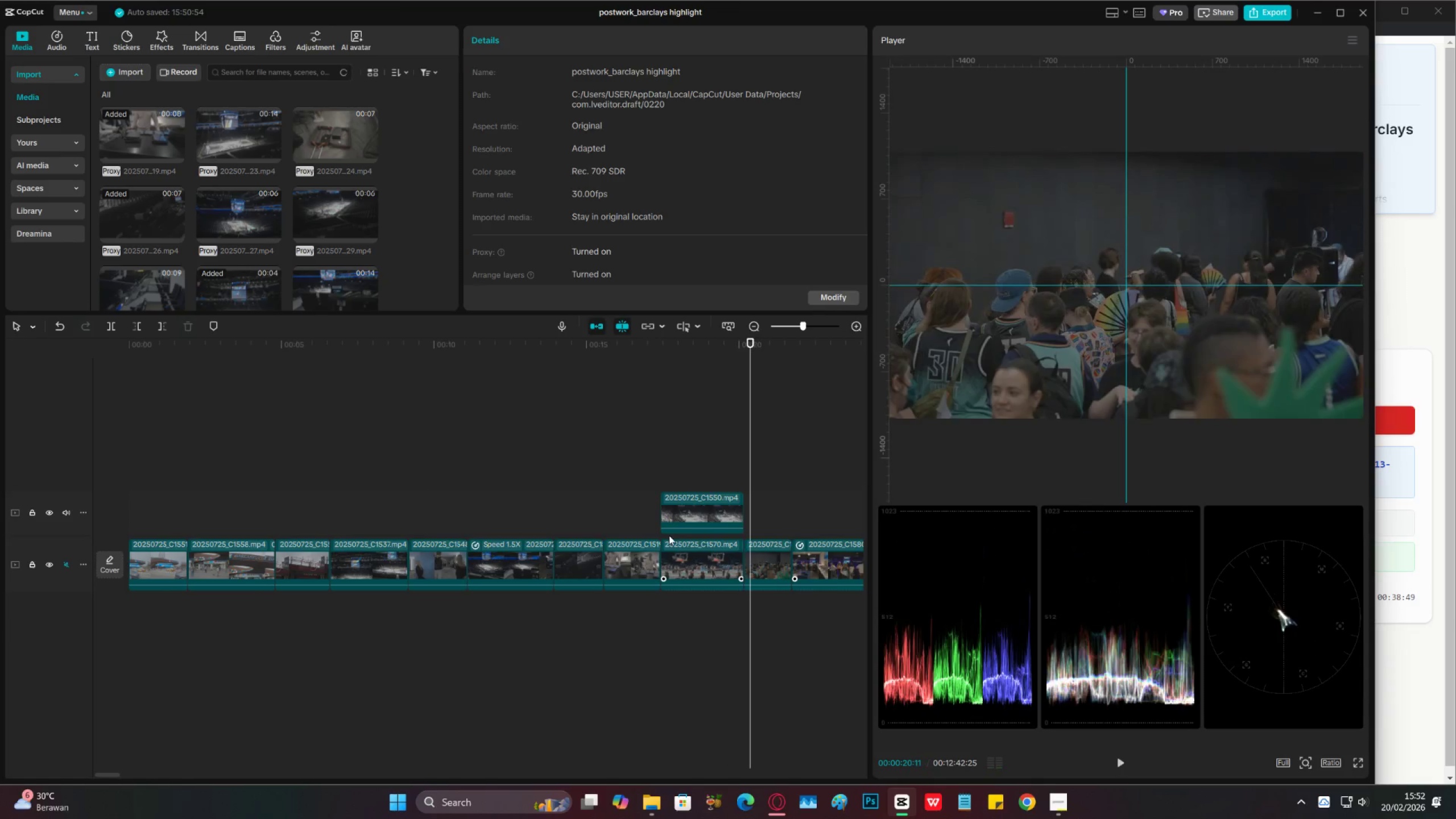 
key(Space)
 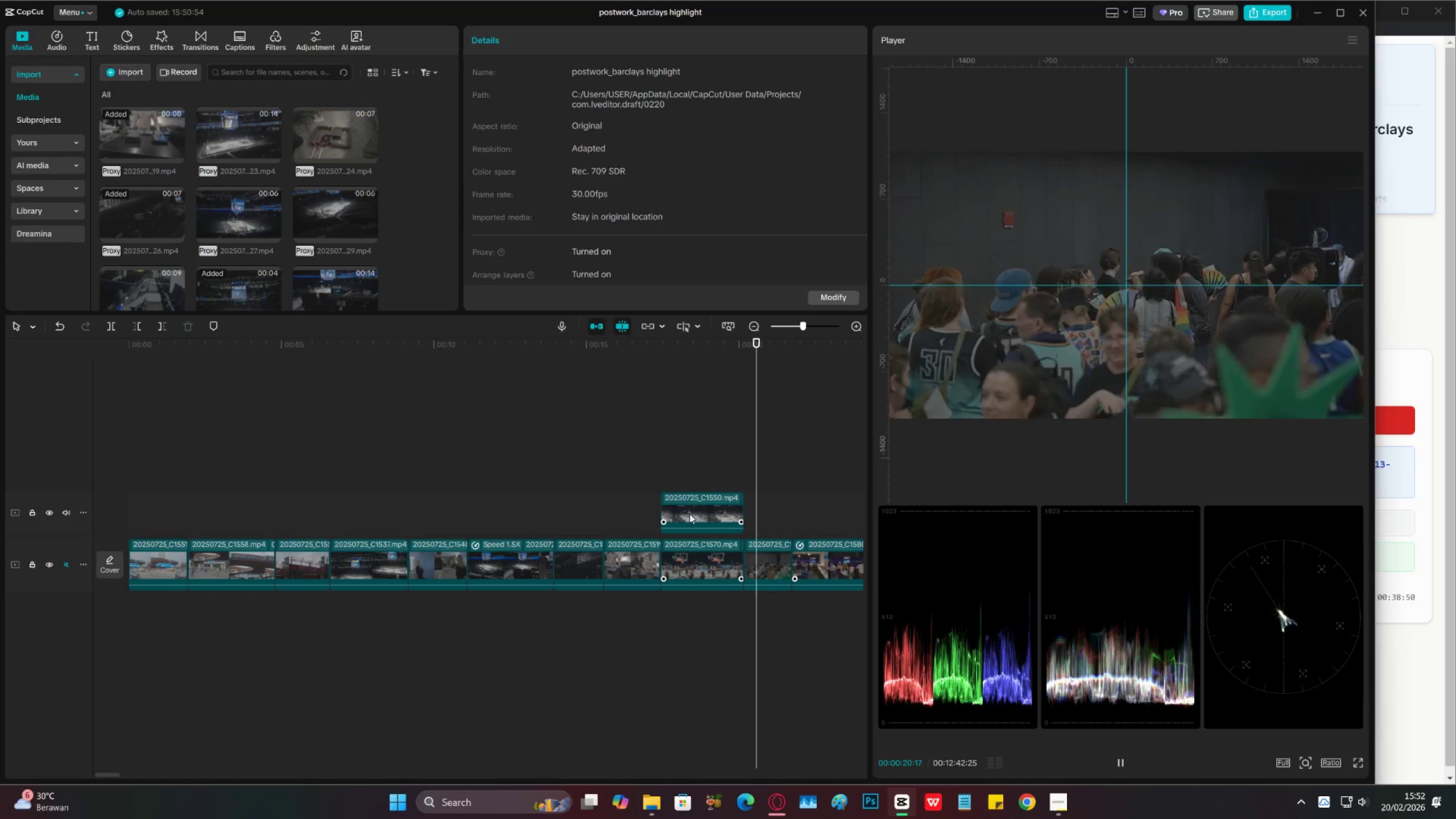 
key(Space)
 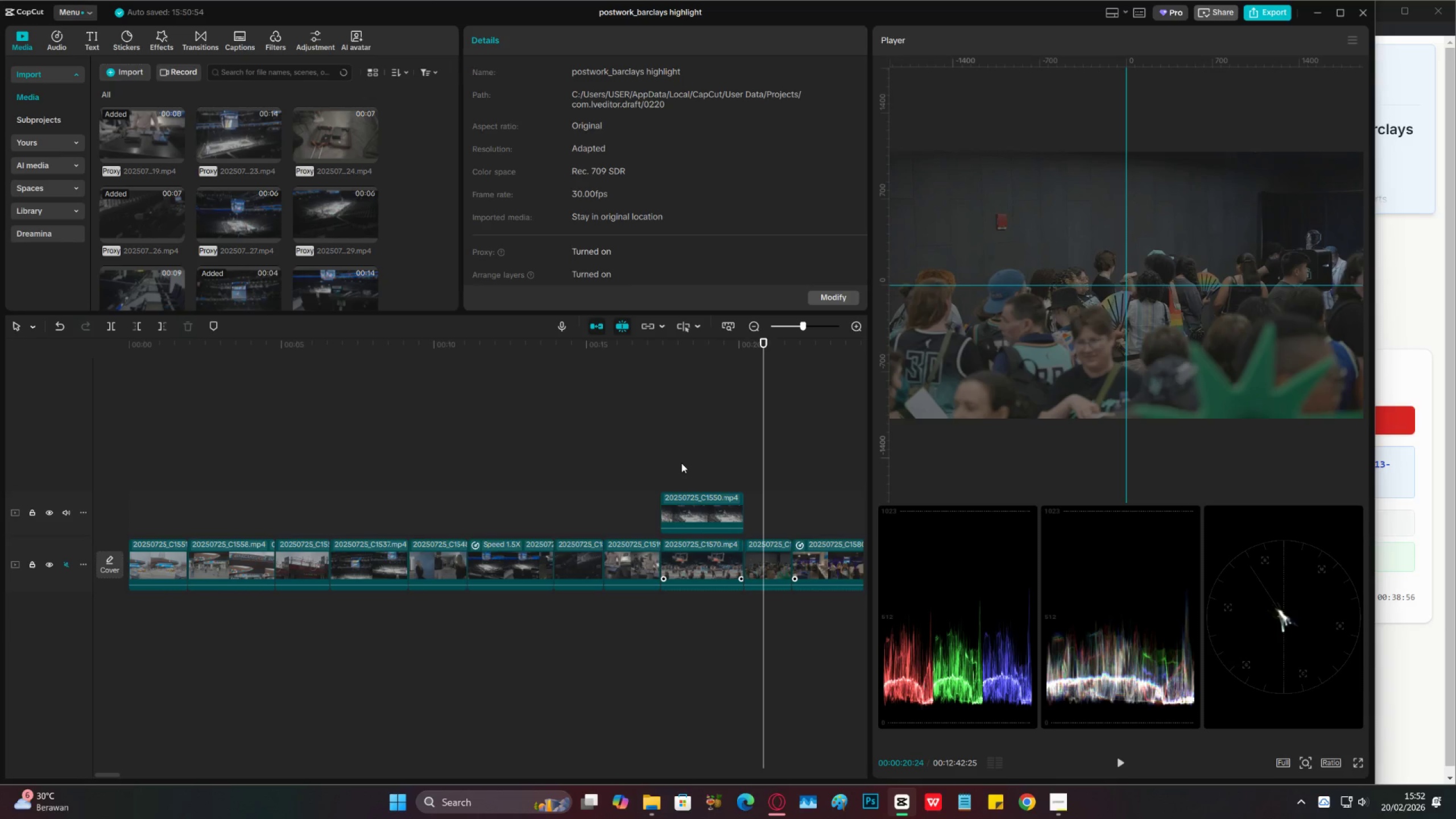 
wait(11.12)
 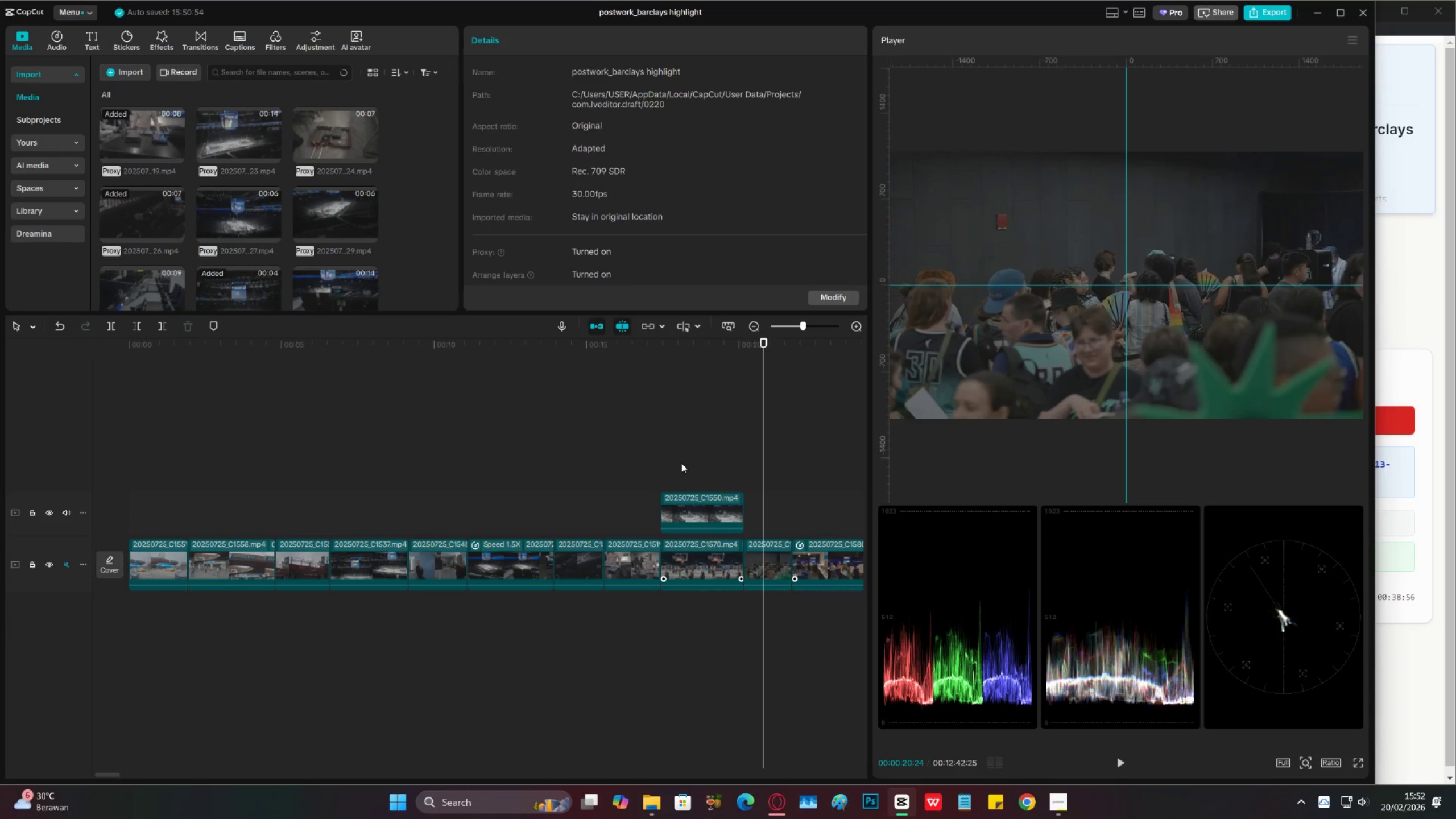 
left_click([161, 367])
 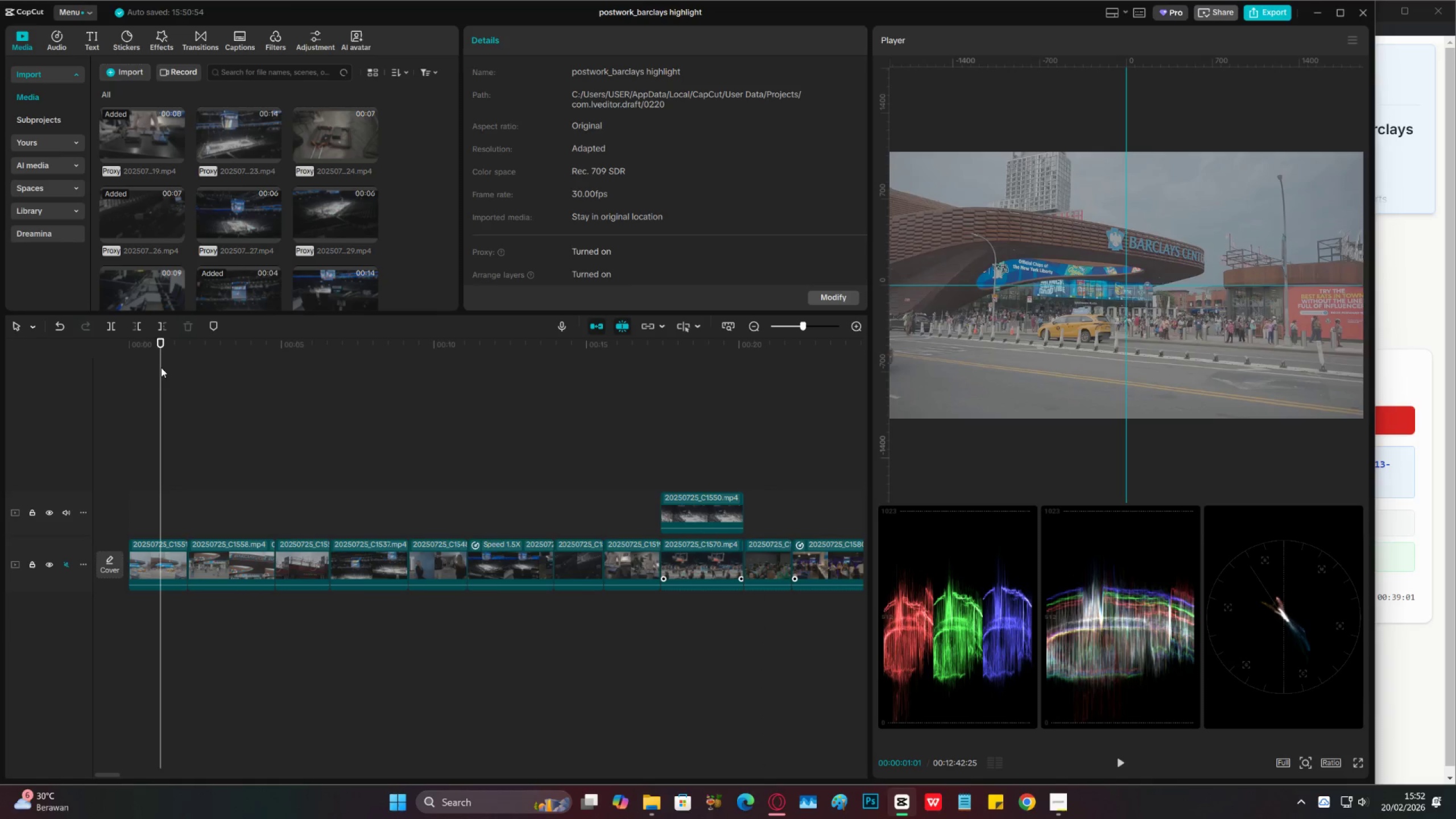 
left_click_drag(start_coordinate=[161, 367], to_coordinate=[243, 382])
 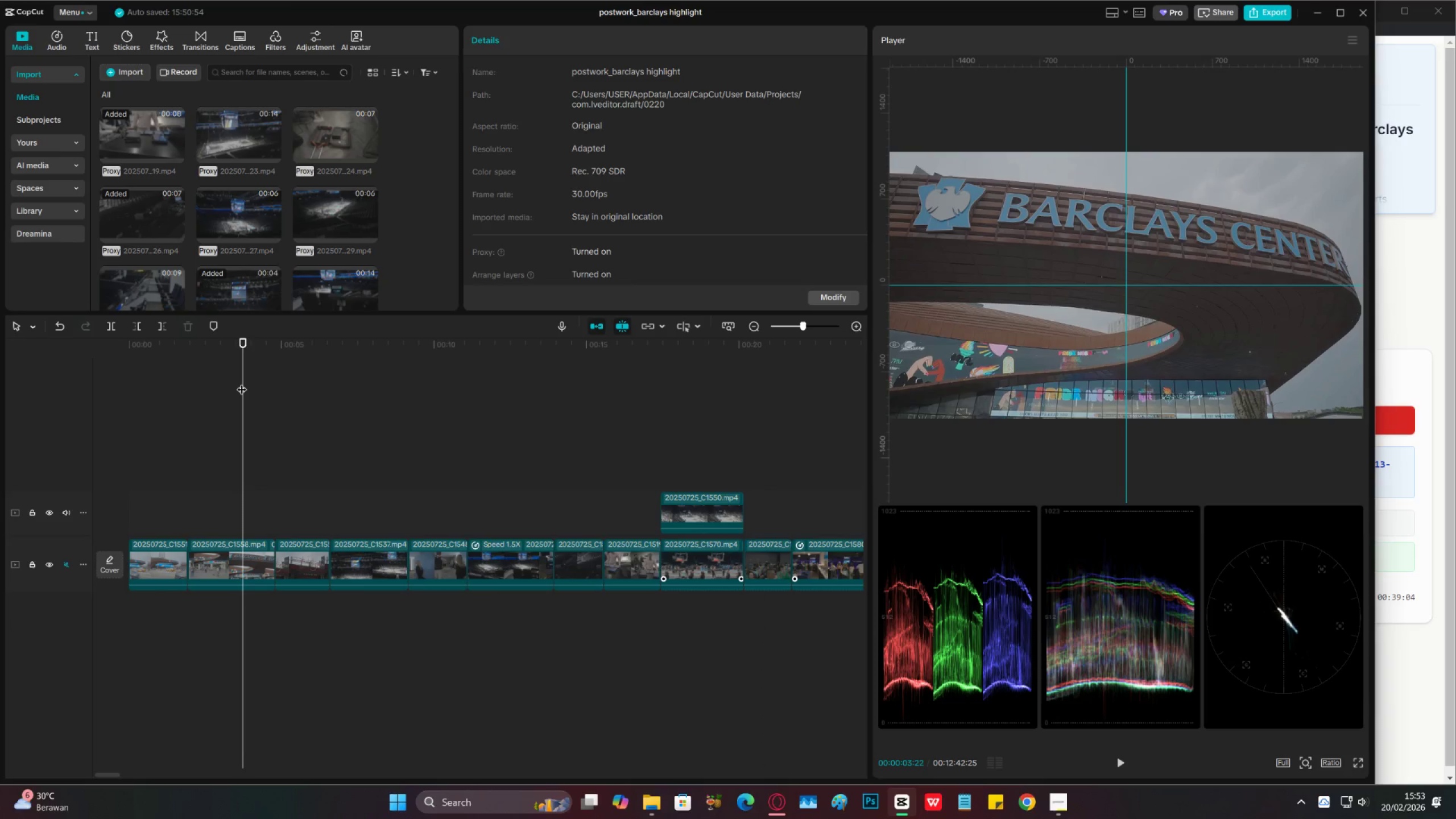 
key(Space)
 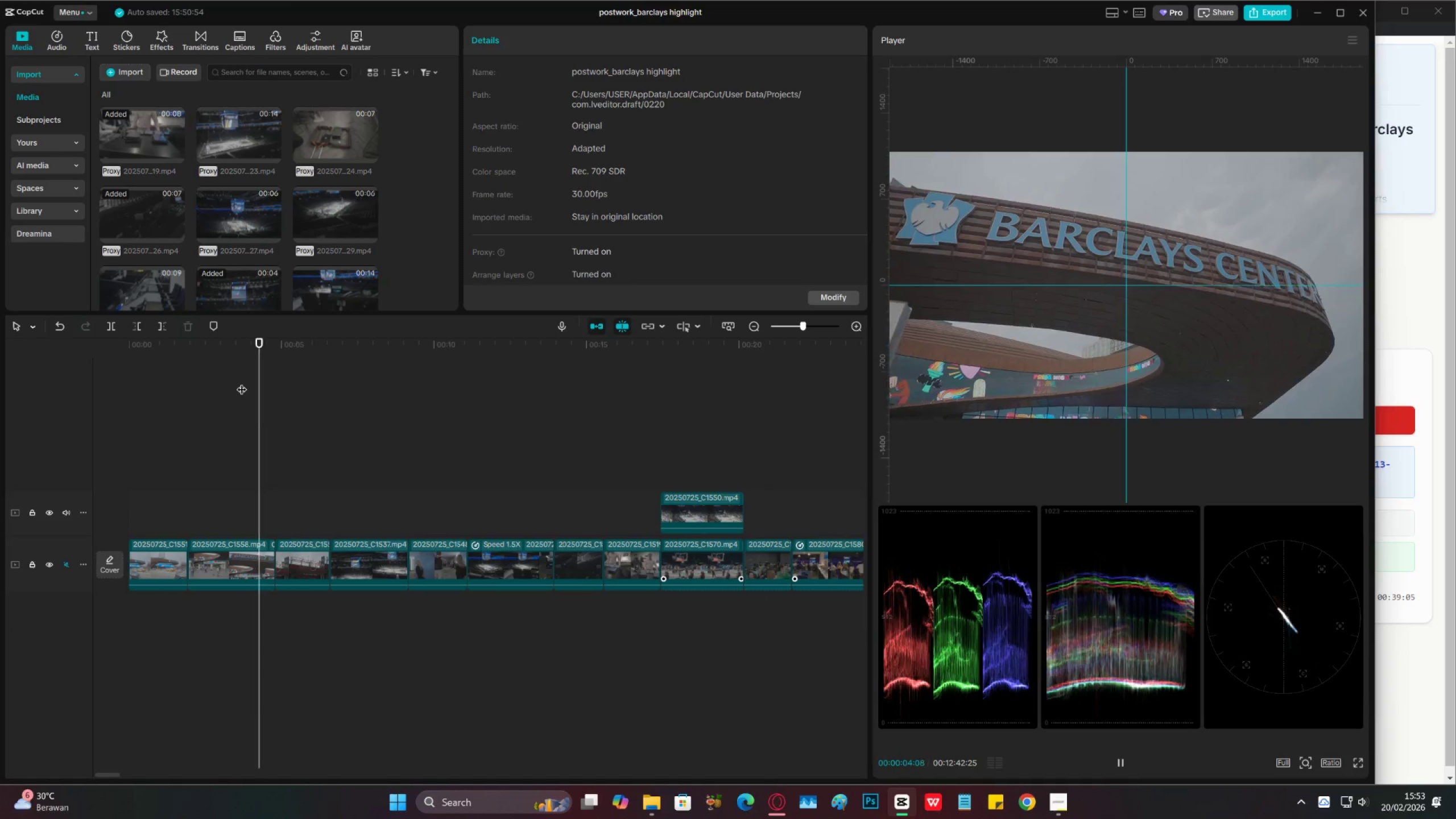 
key(Space)
 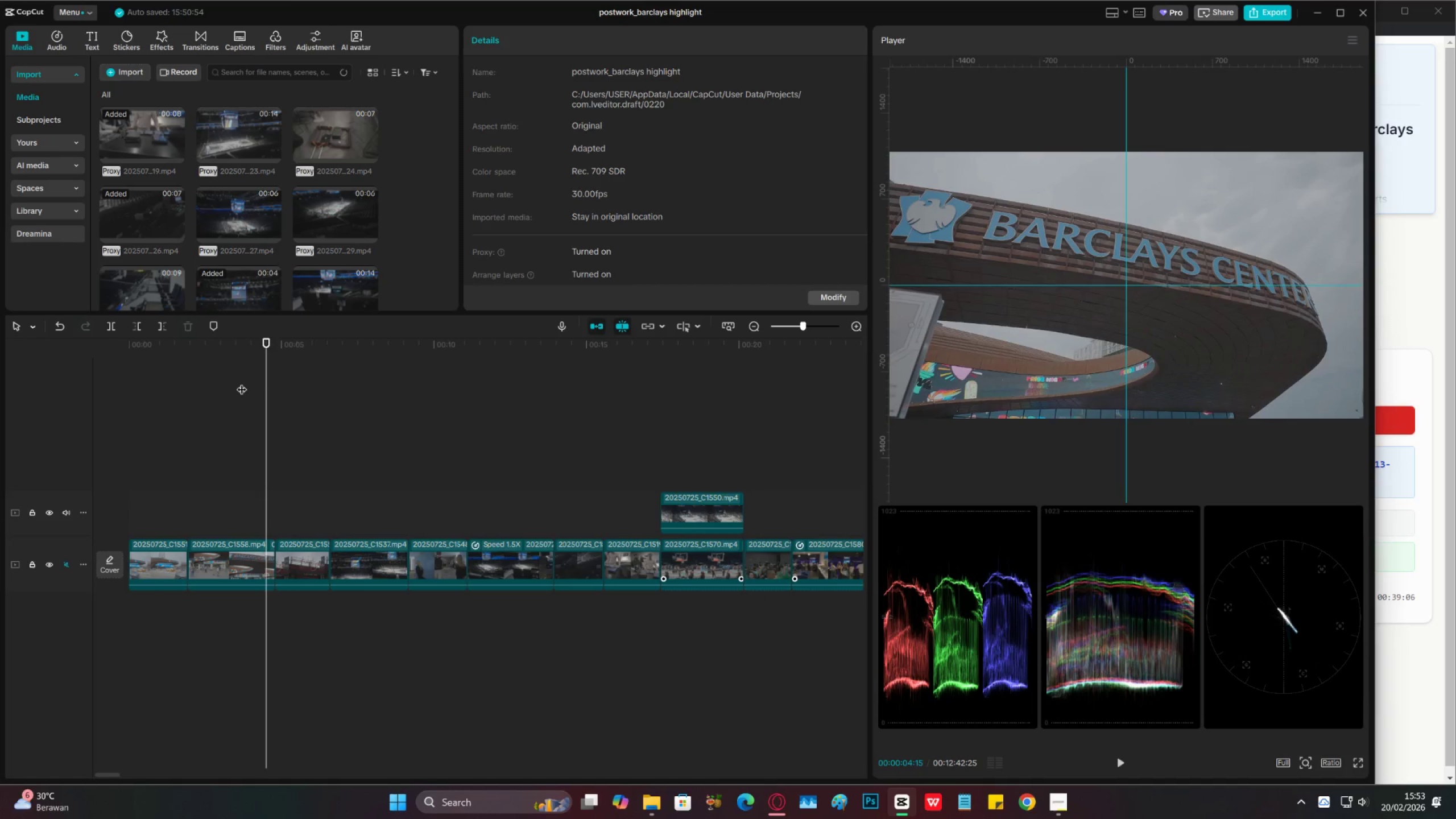 
key(Space)
 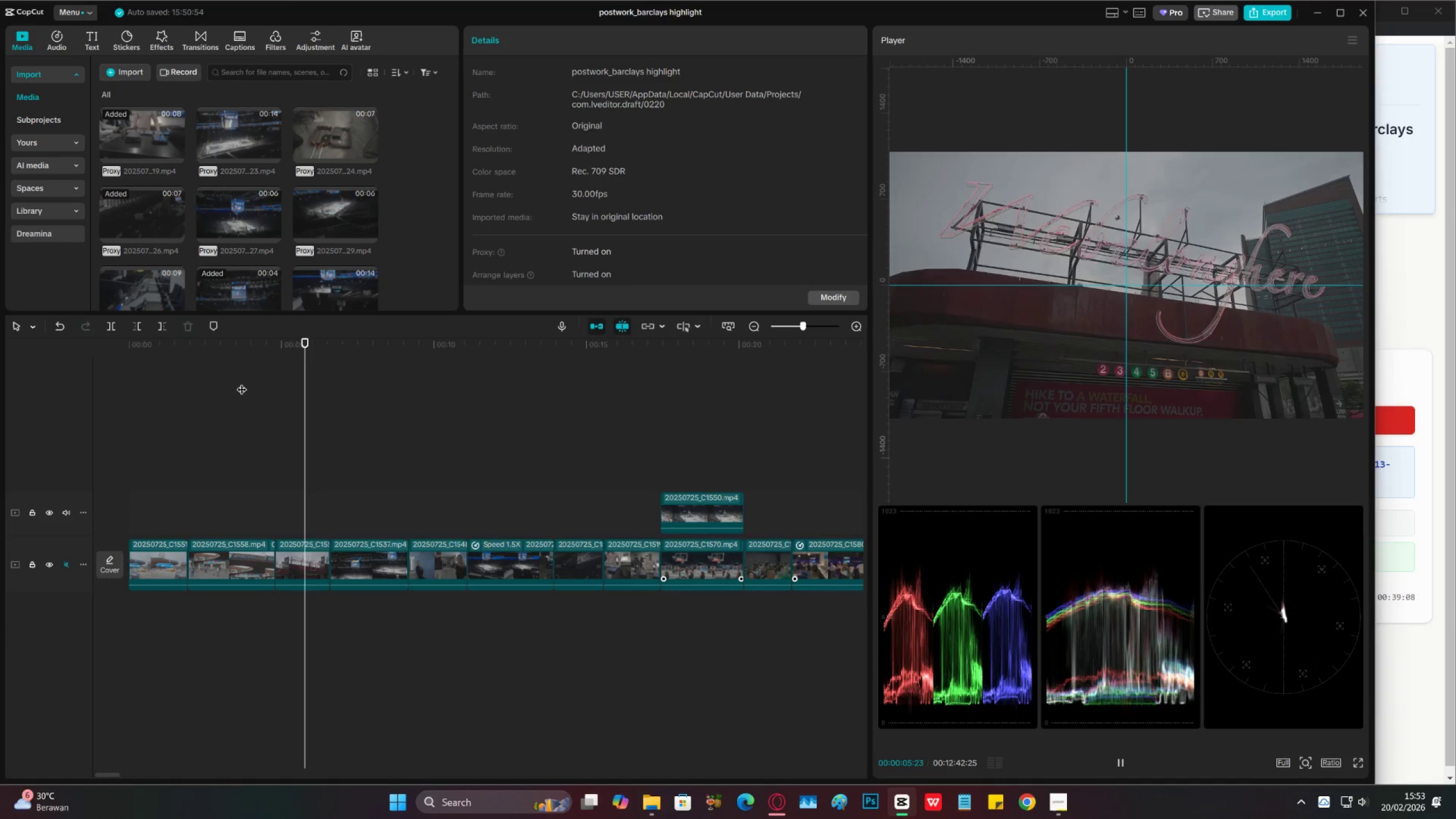 
key(Space)
 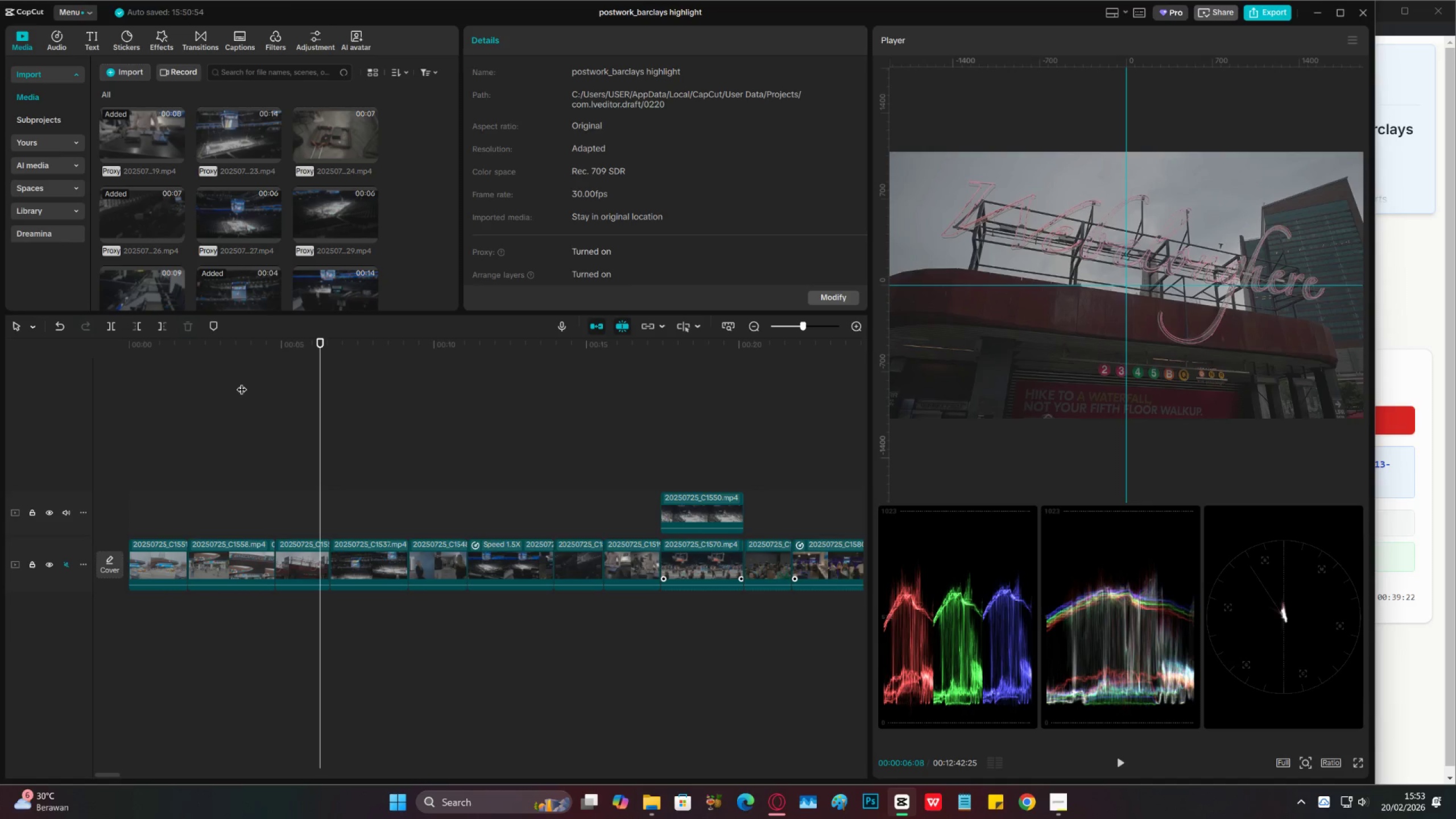 
wait(19.45)
 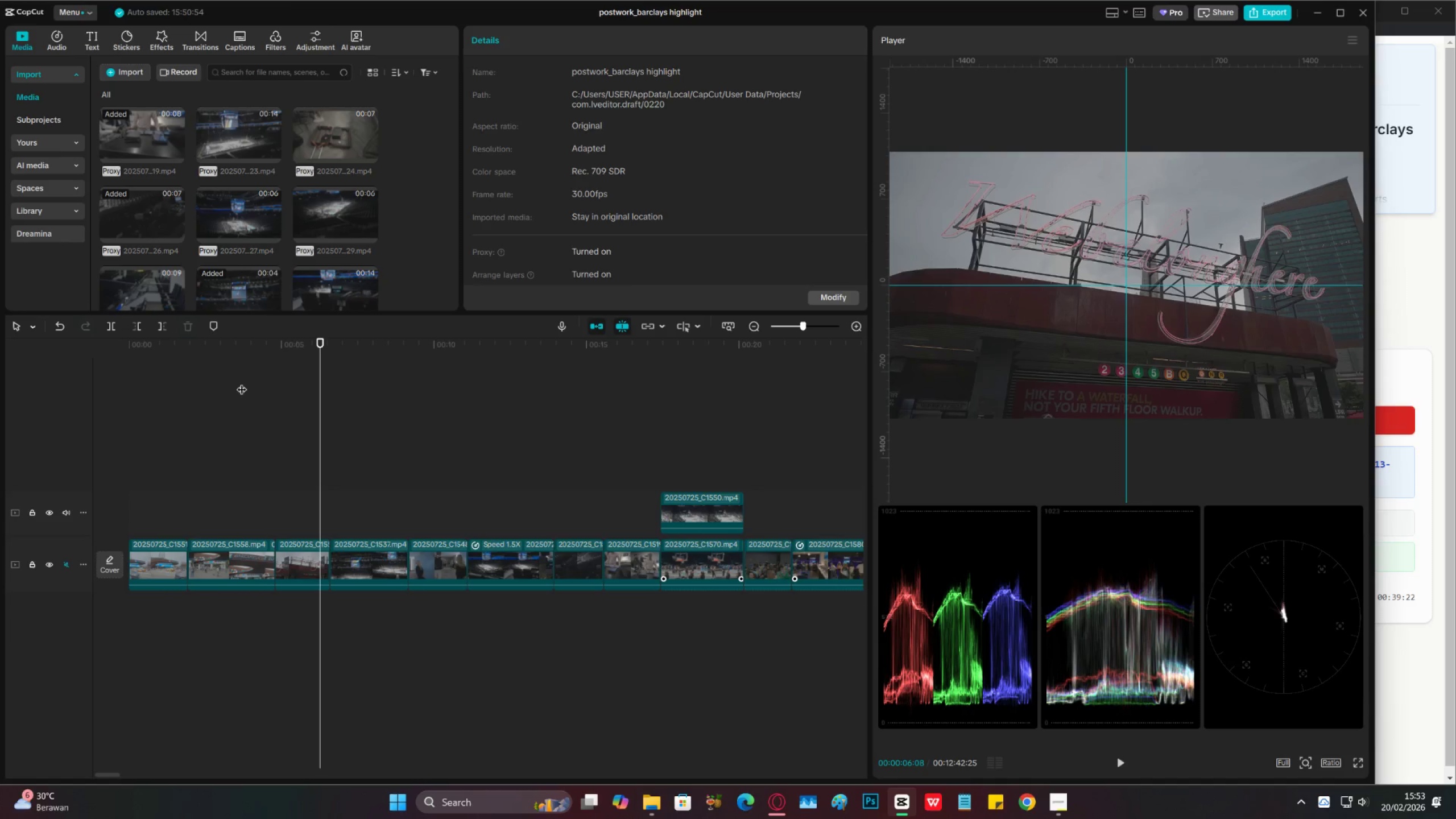 
key(Space)
 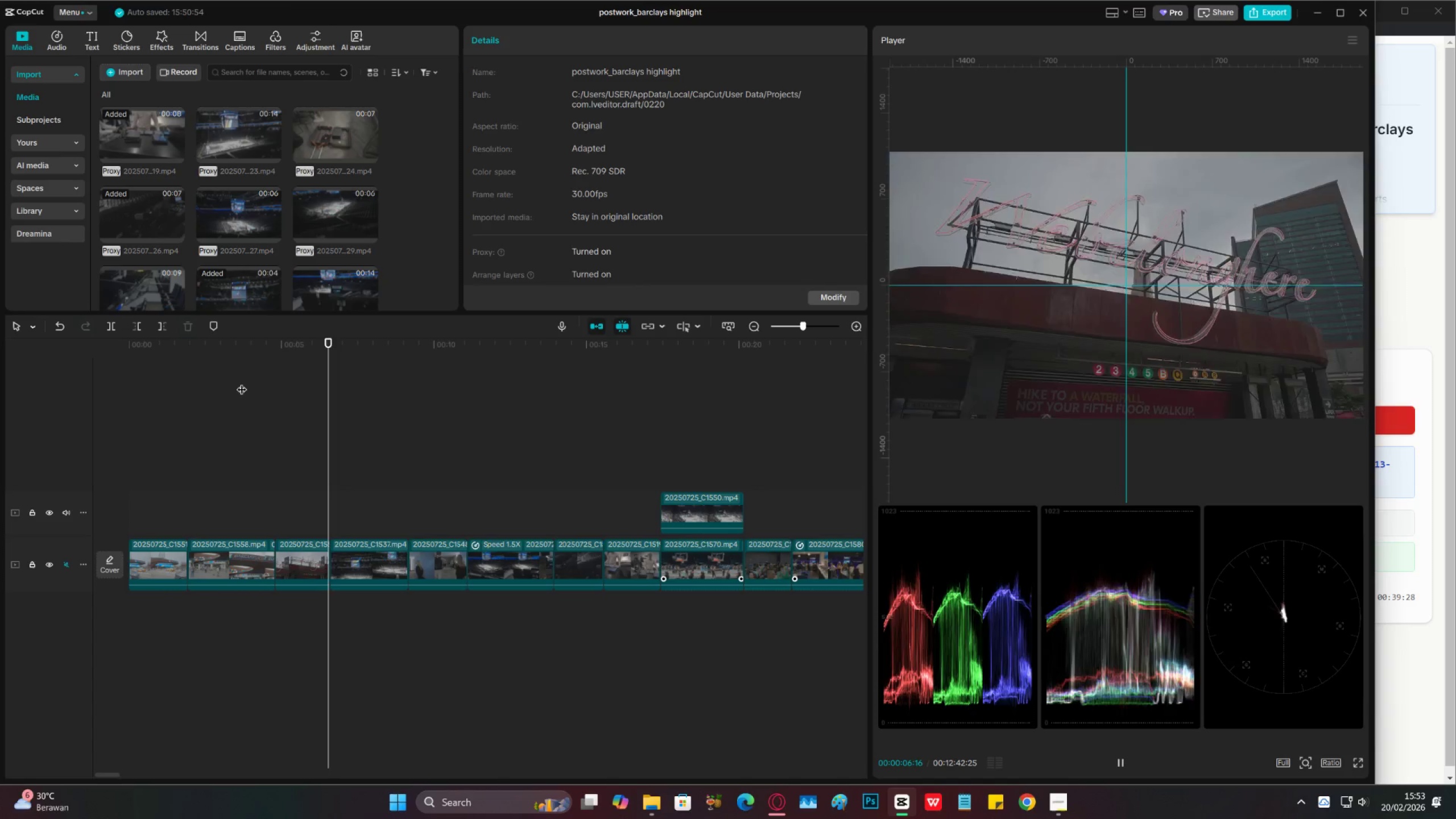 
key(Space)
 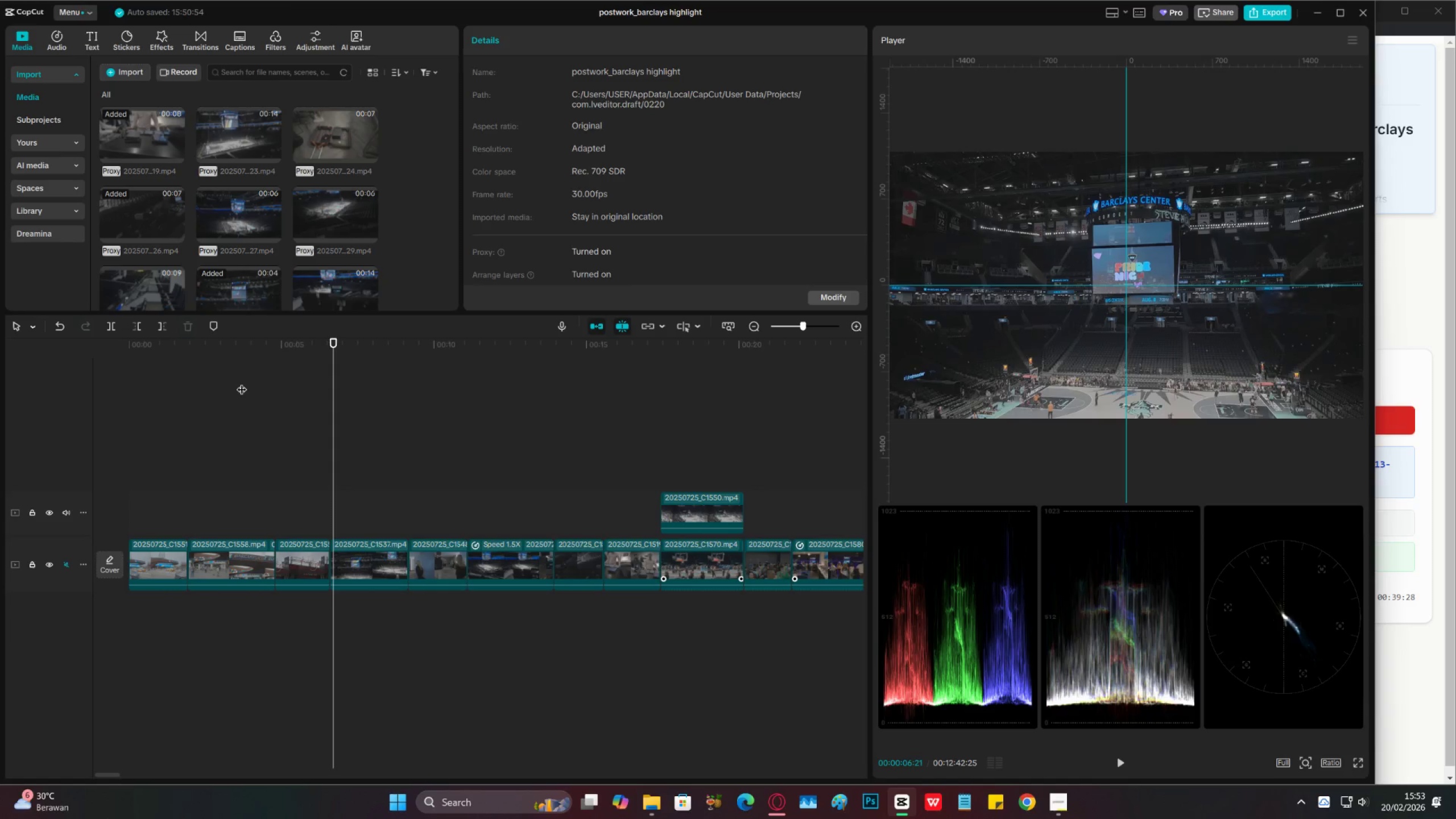 
key(Control+S)
 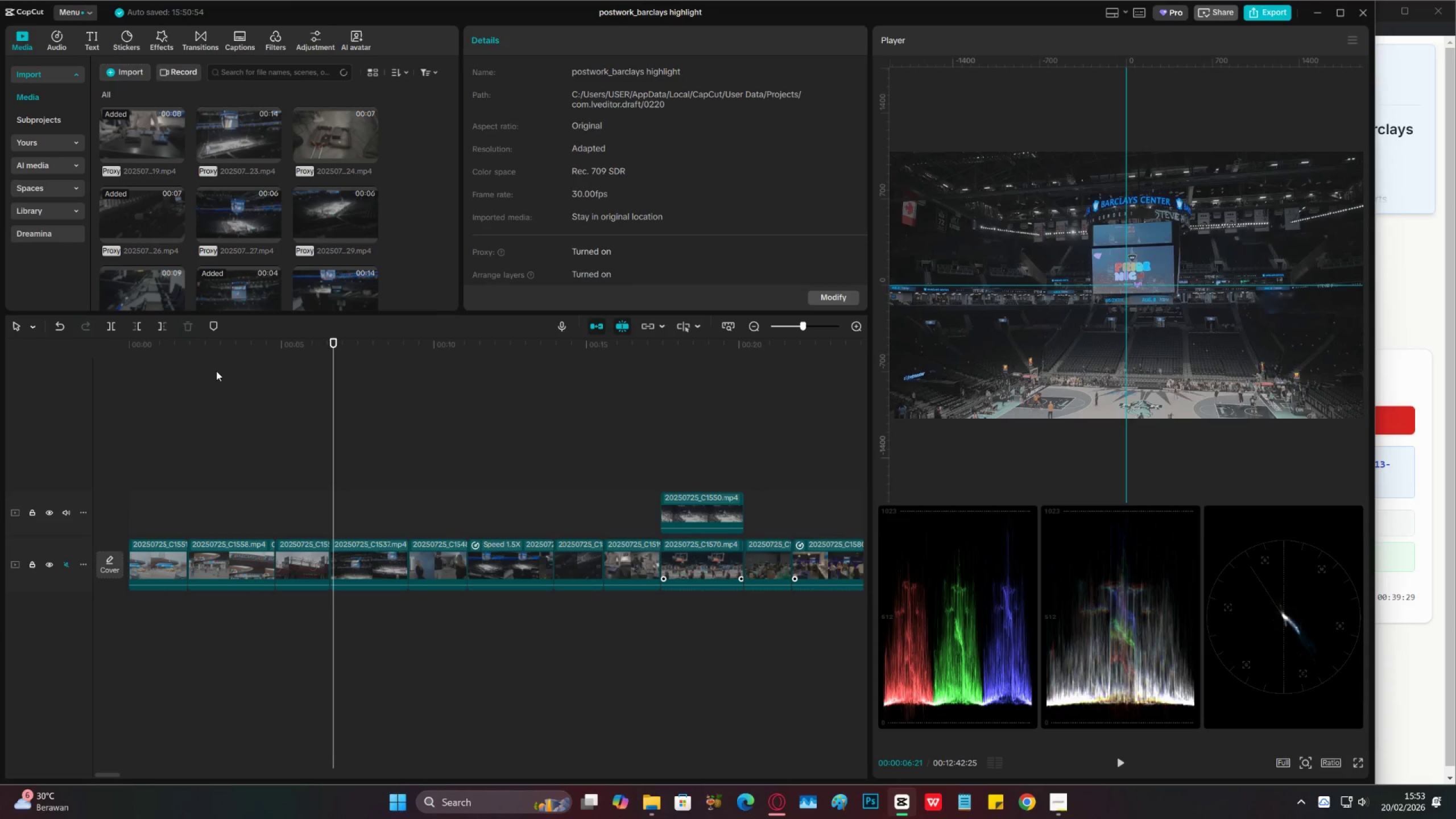 
left_click([222, 367])
 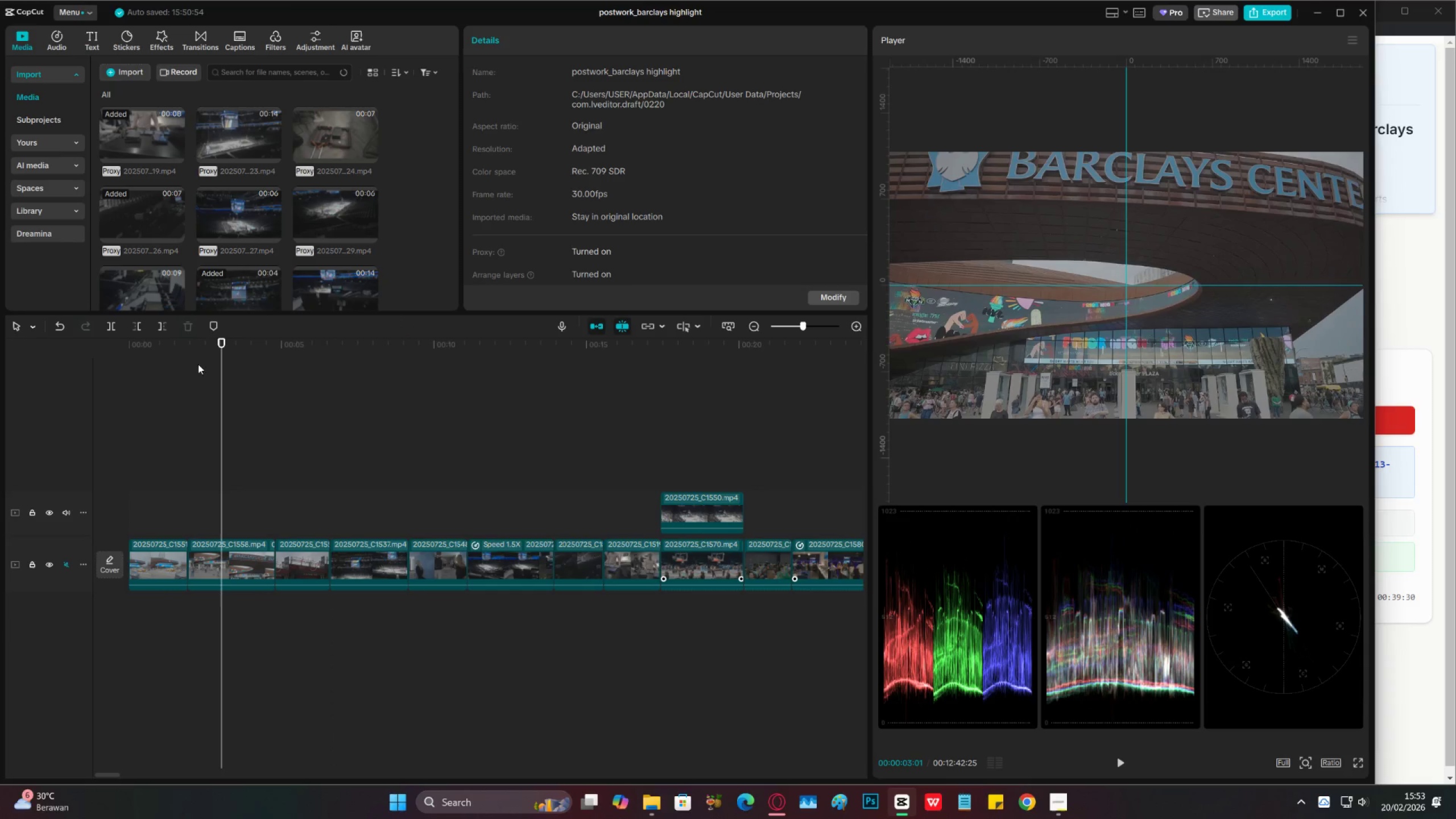 
left_click_drag(start_coordinate=[200, 350], to_coordinate=[210, 370])
 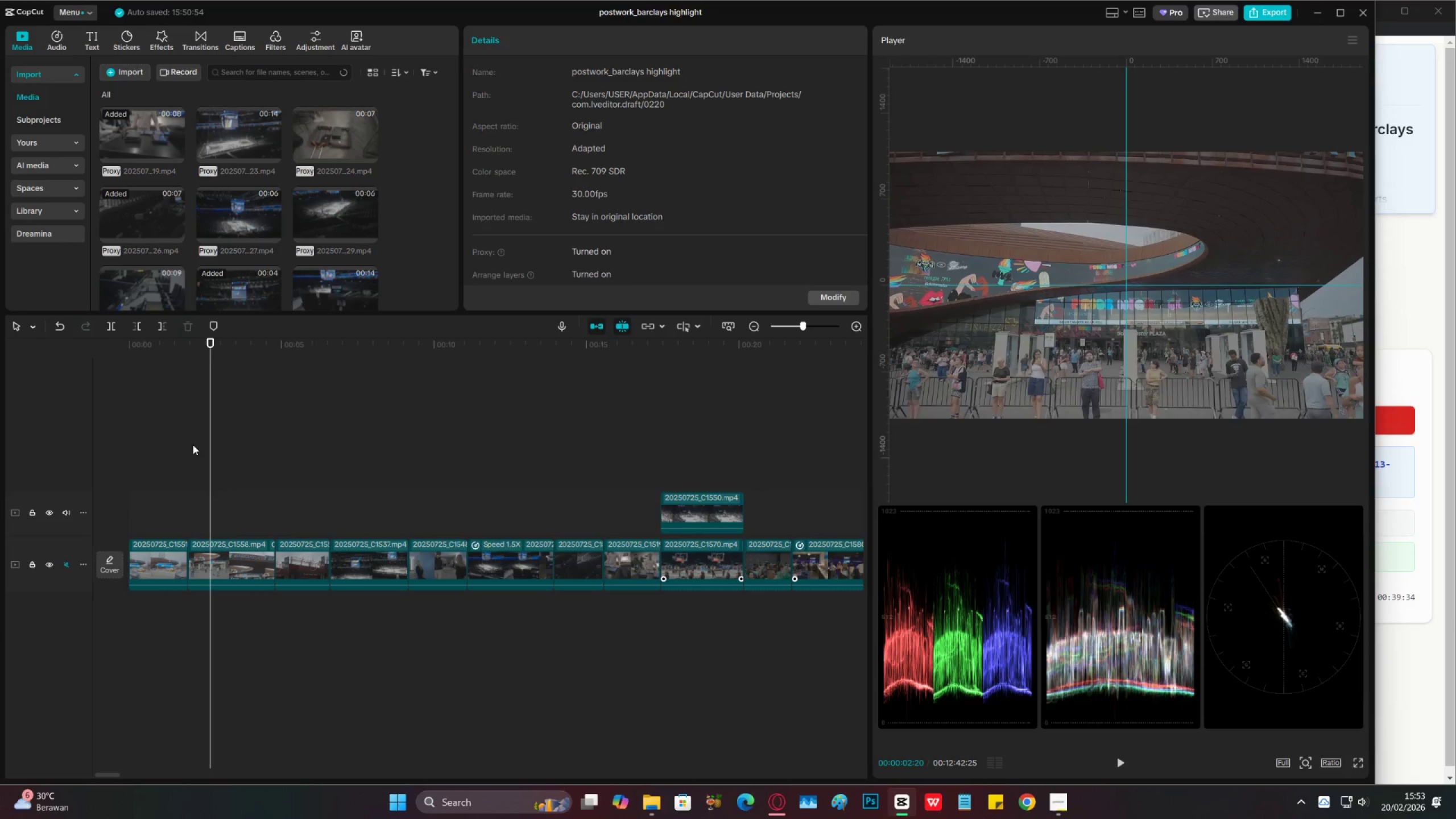 
left_click([147, 354])
 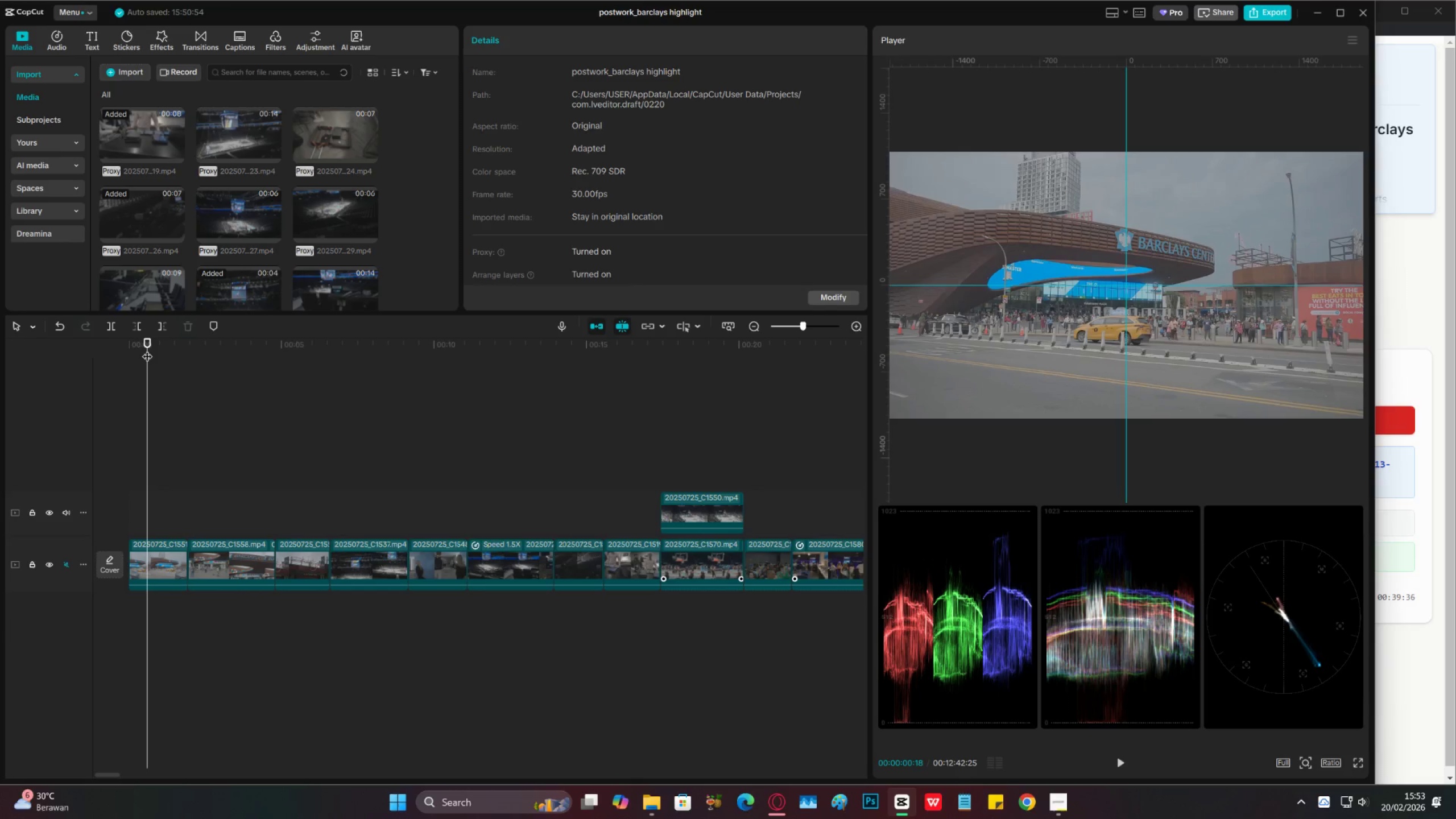 
left_click_drag(start_coordinate=[147, 347], to_coordinate=[144, 388])
 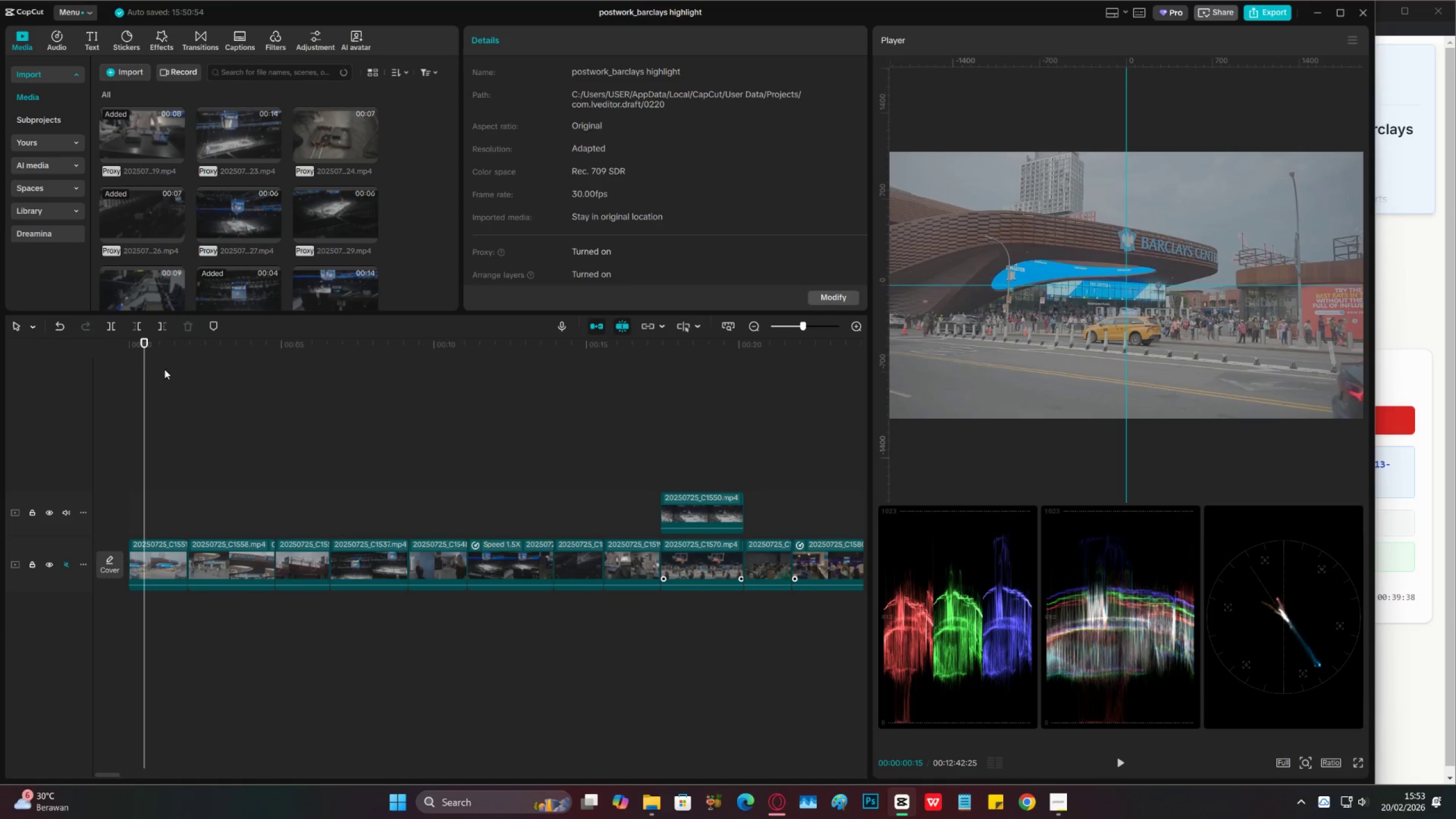 
left_click([171, 355])
 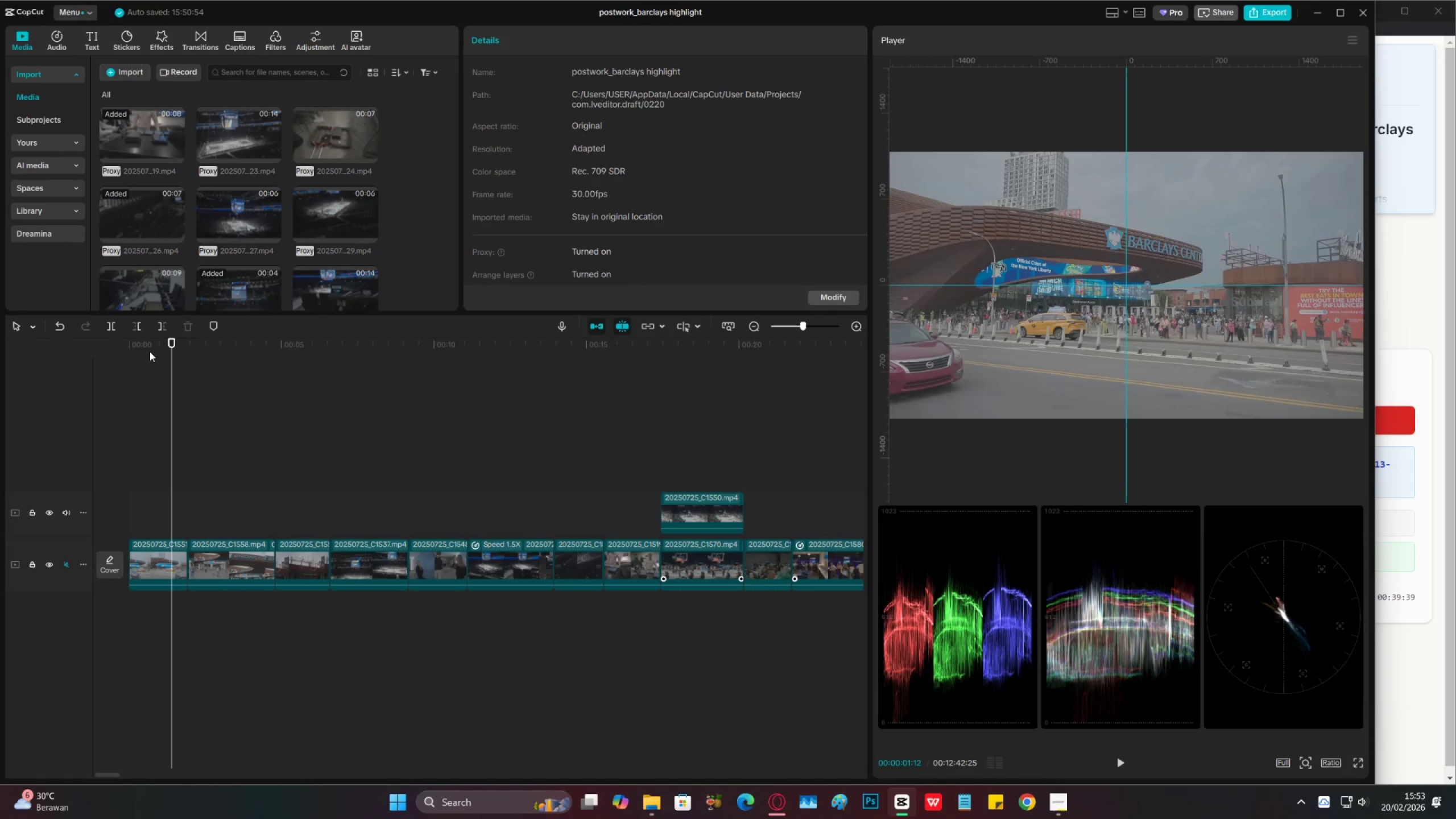 
left_click_drag(start_coordinate=[147, 349], to_coordinate=[131, 356])
 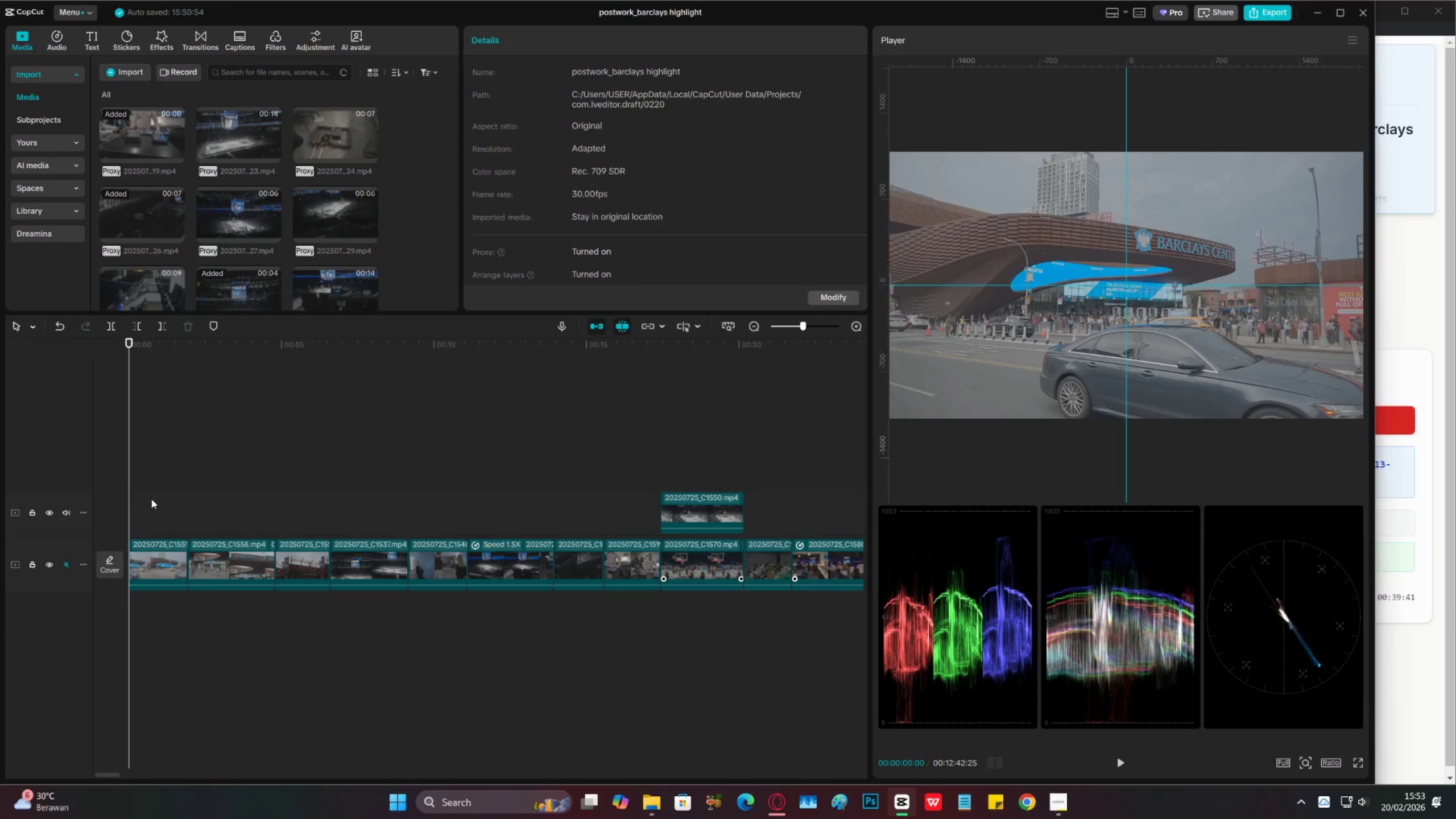 
key(Space)
 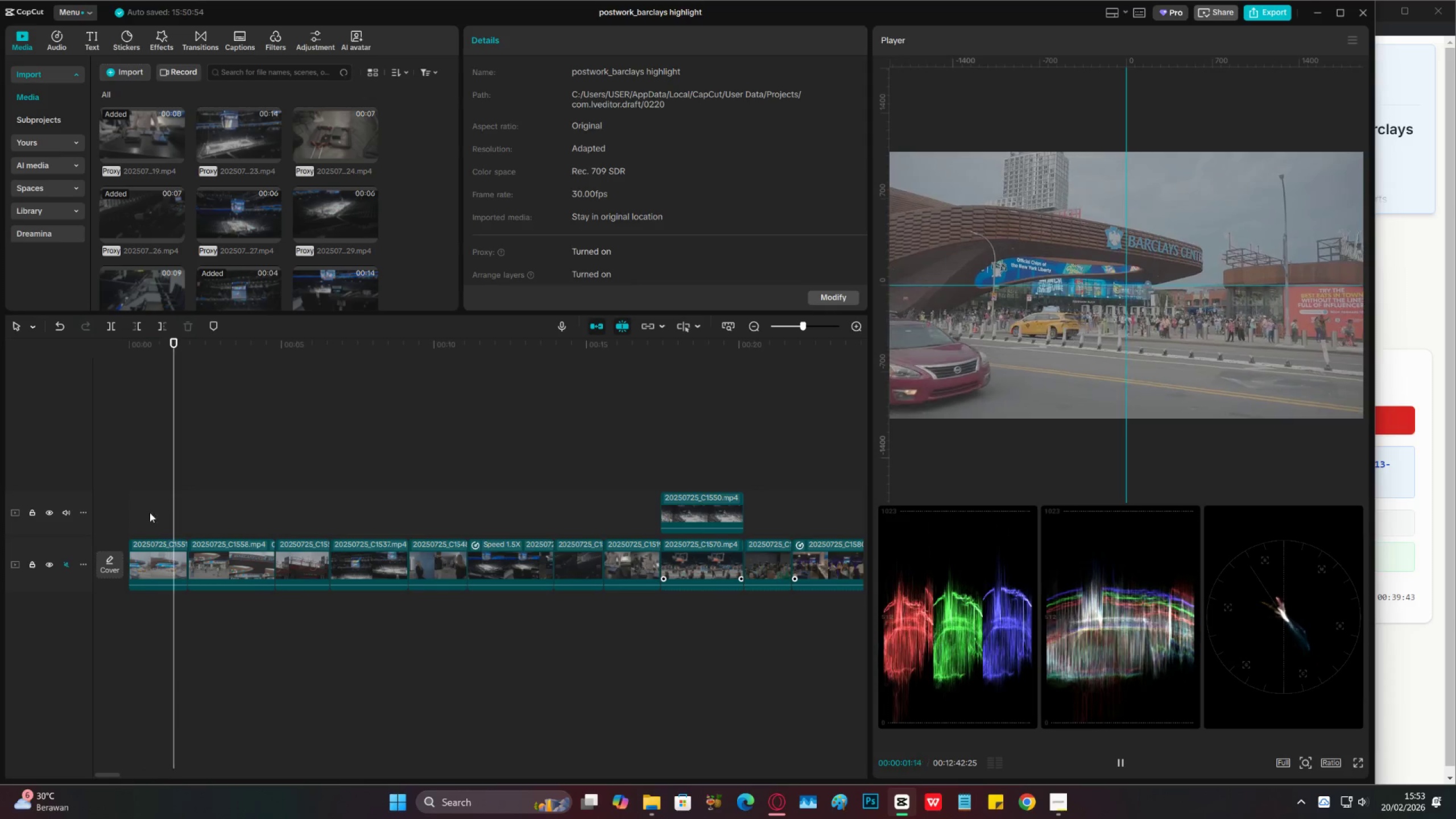 
key(Space)
 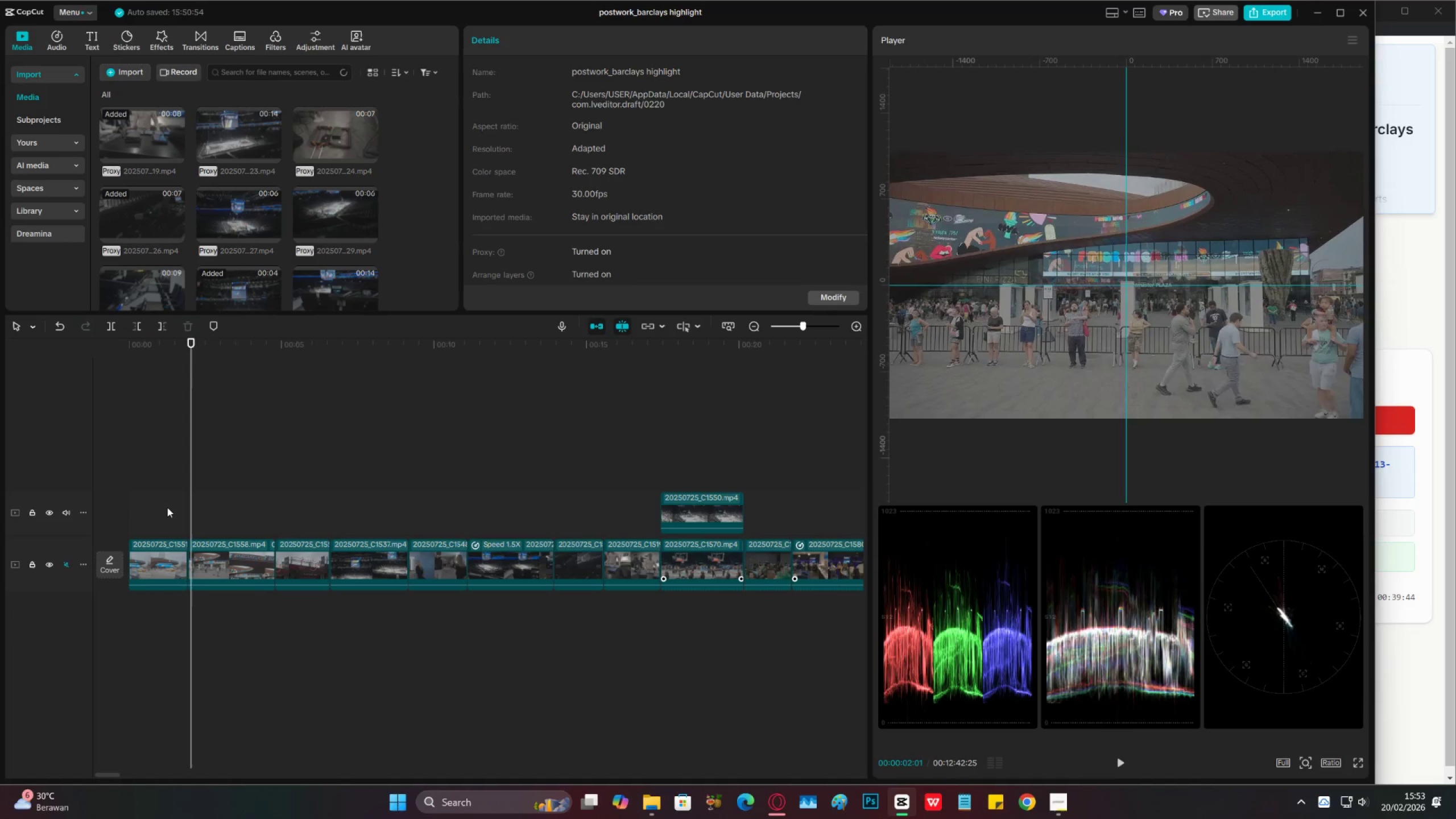 
key(Space)
 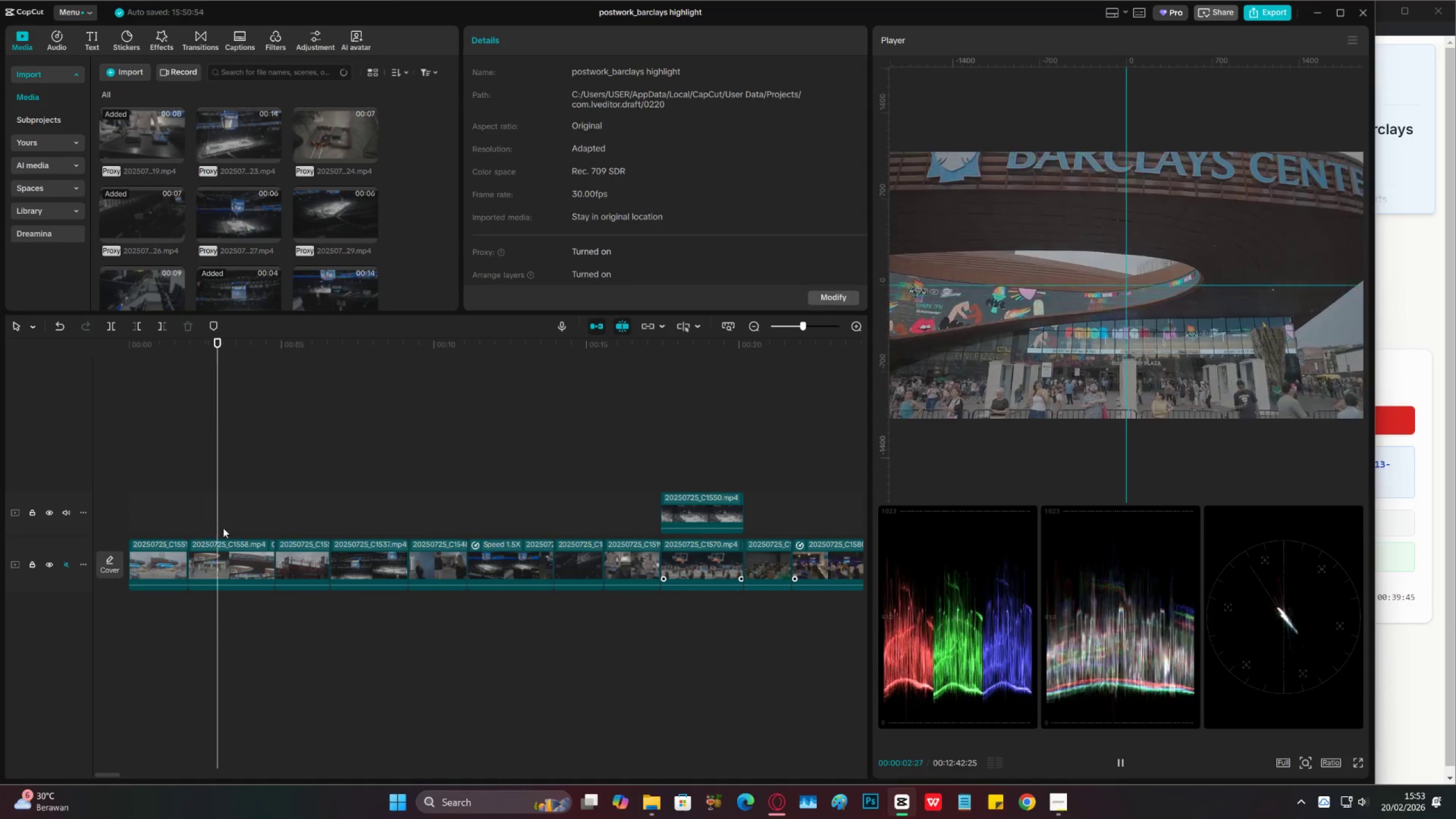 
left_click([238, 550])
 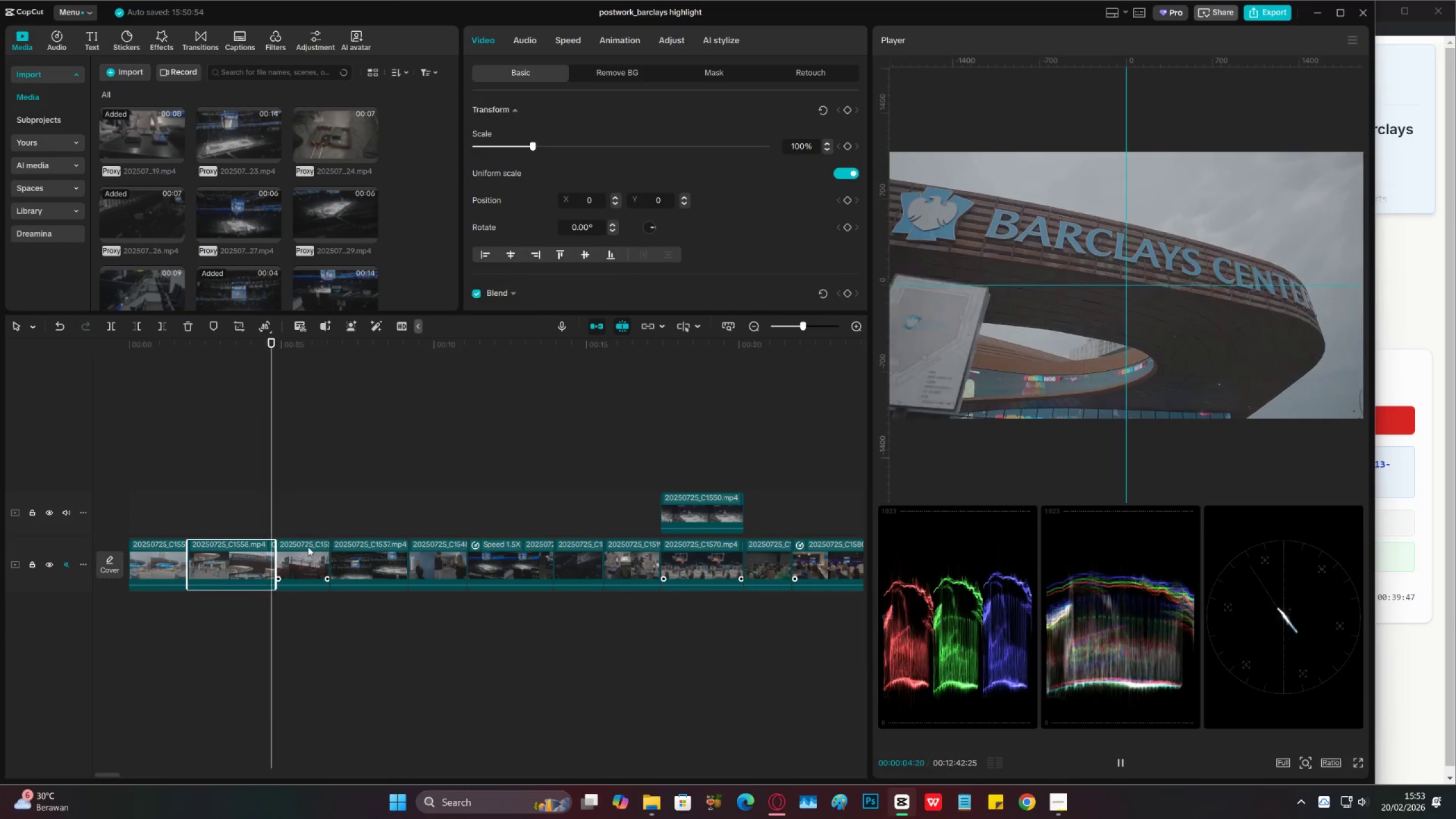 
left_click([304, 562])
 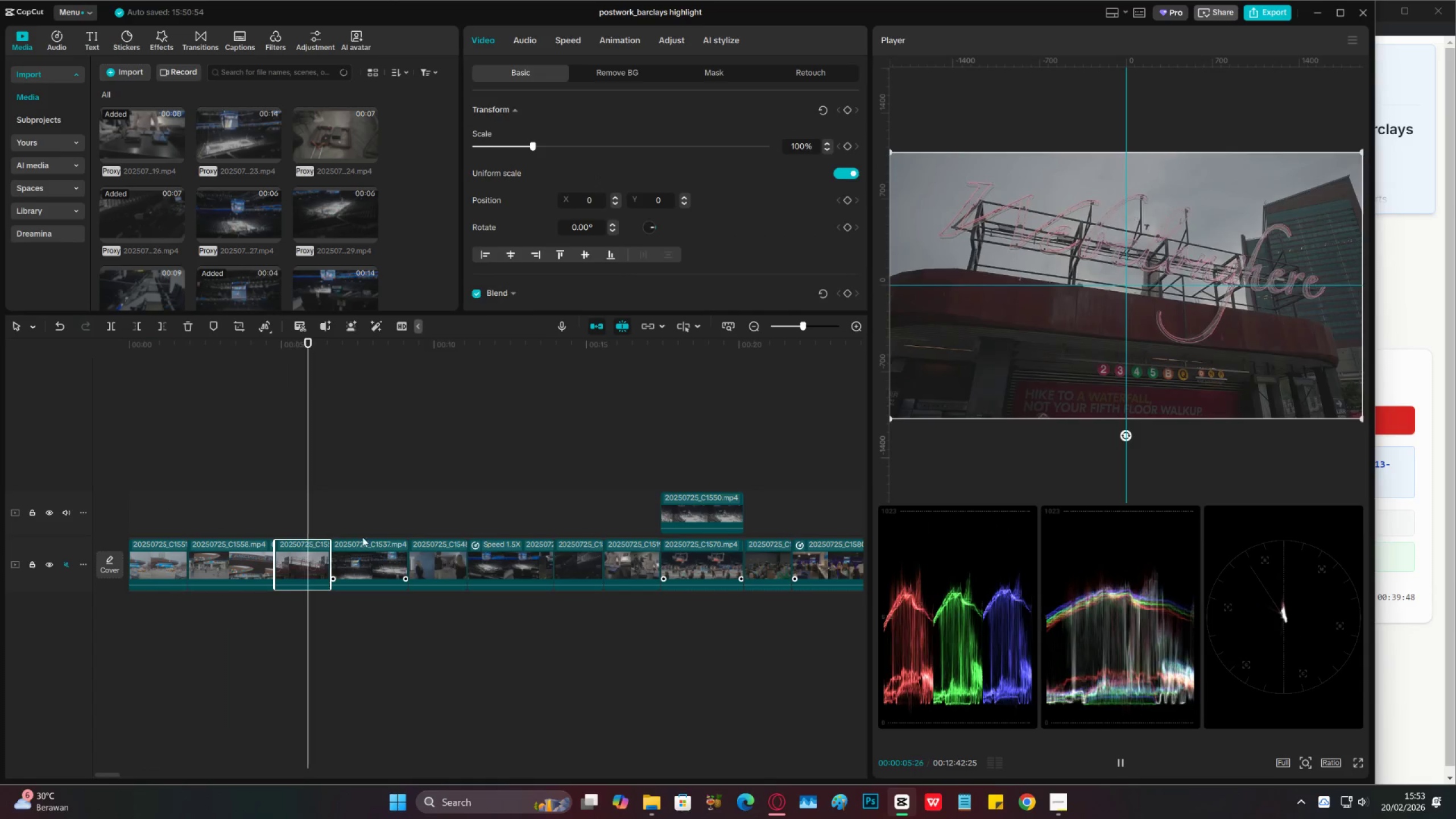 
key(Space)
 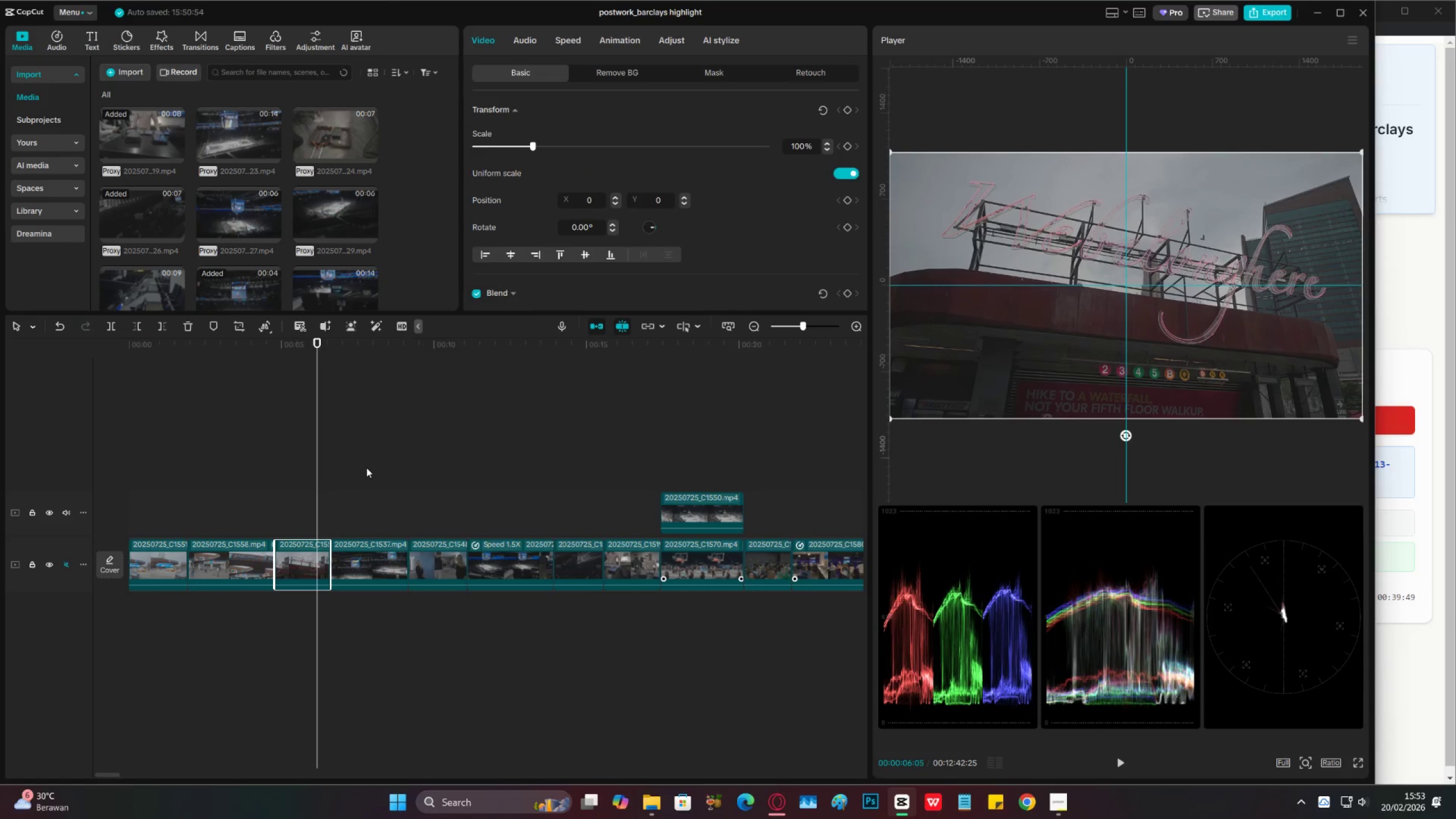 
key(Control+S)
 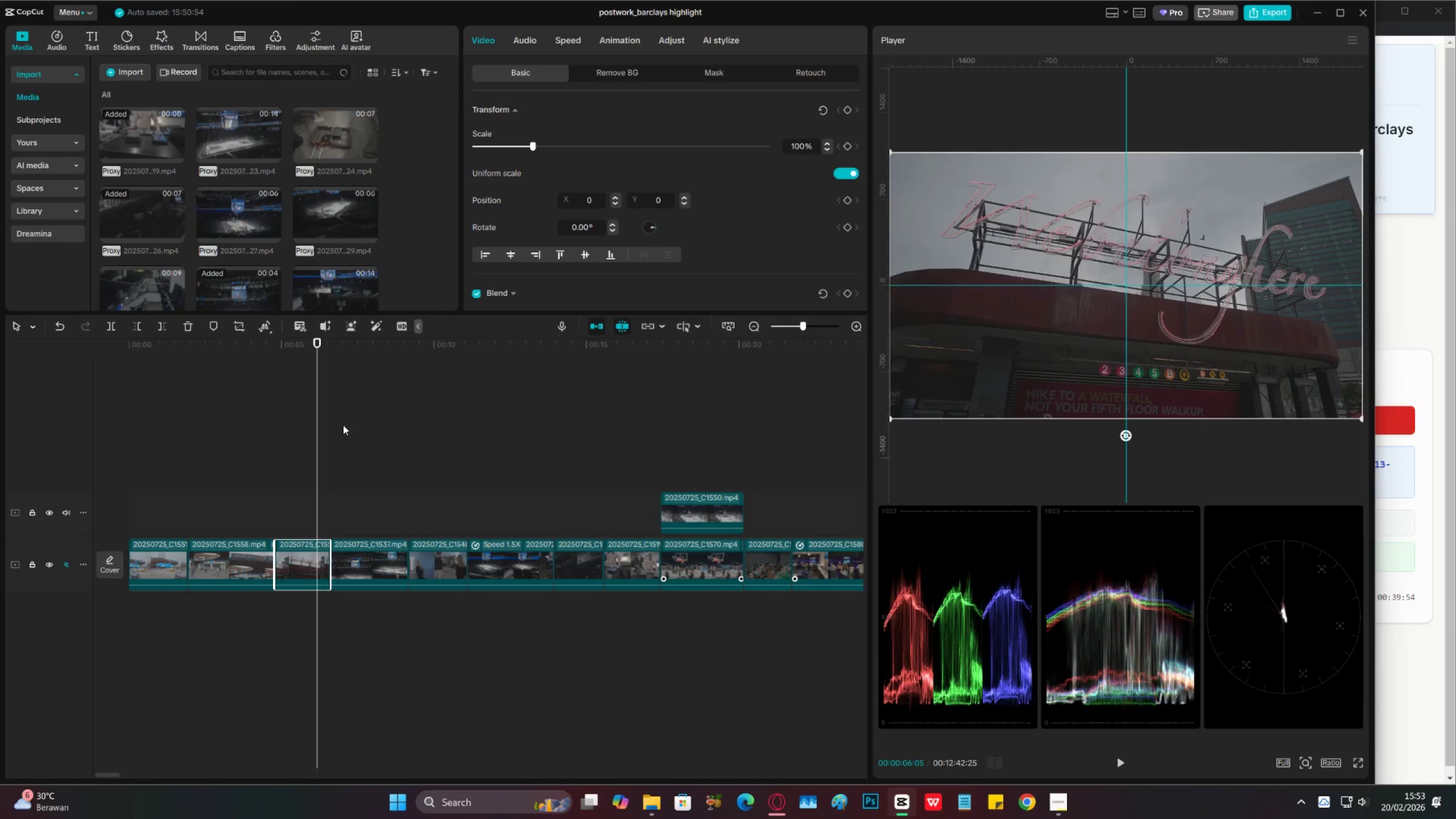 
wait(6.46)
 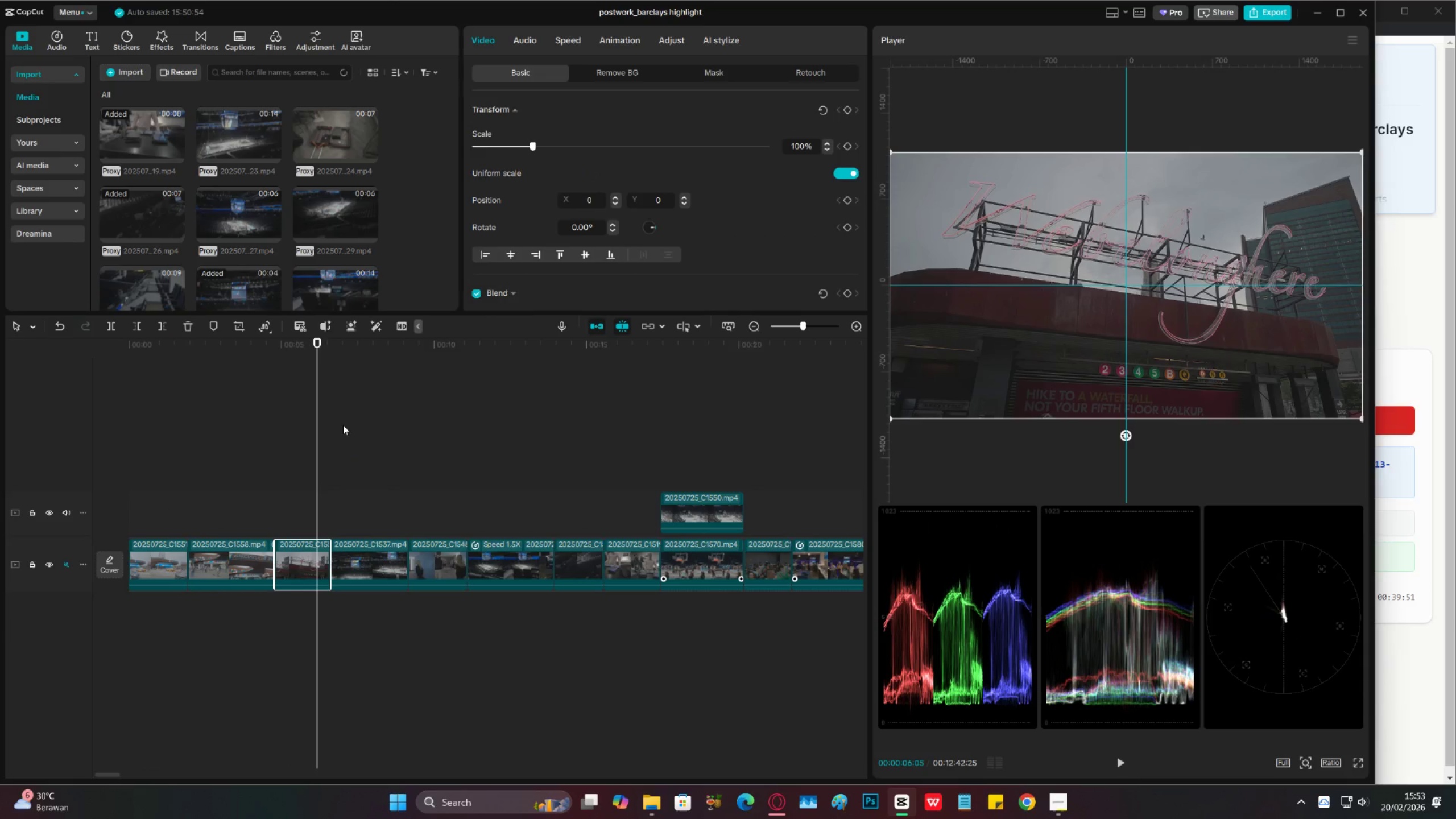 
key(Space)
 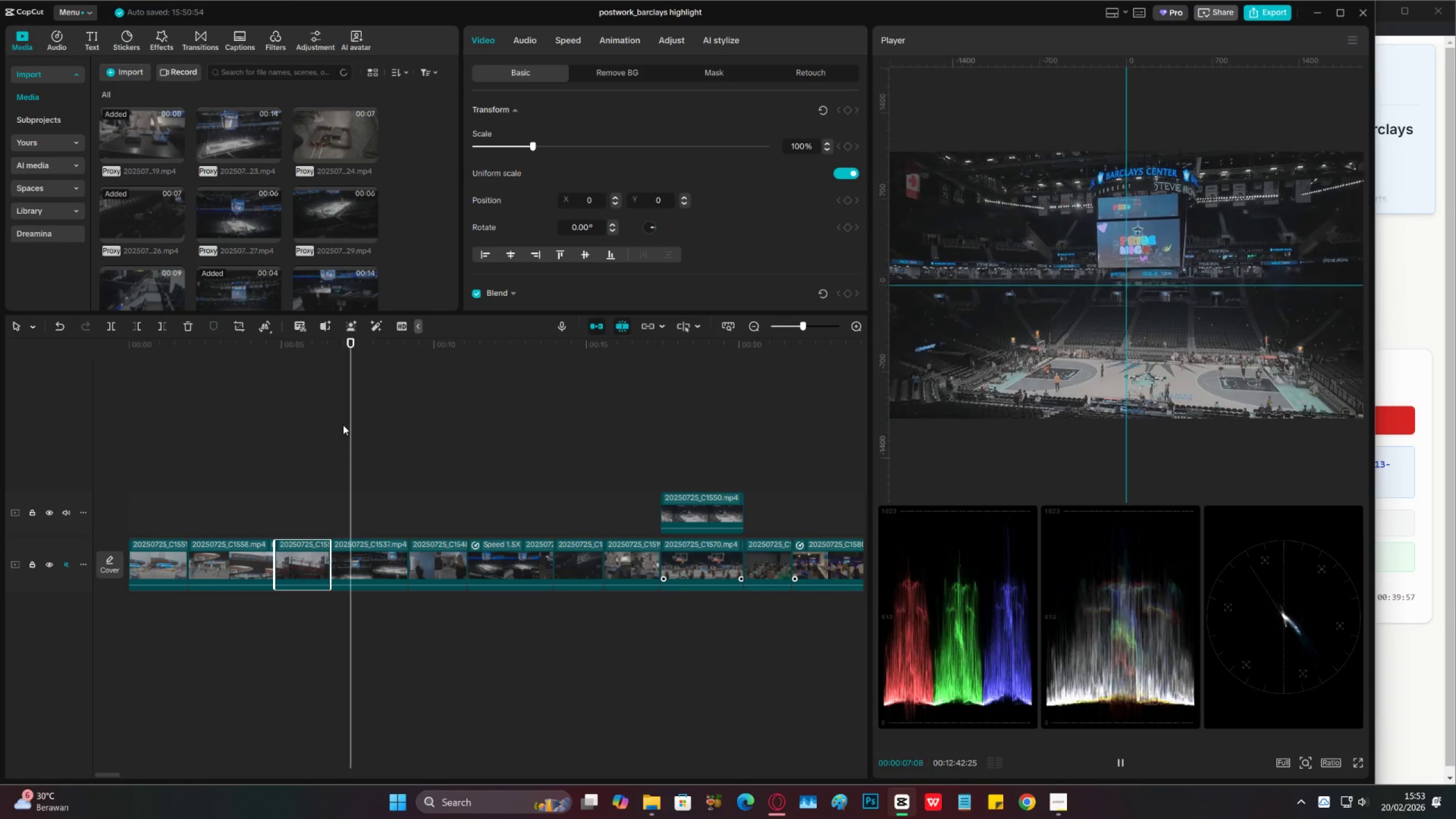 
key(Space)
 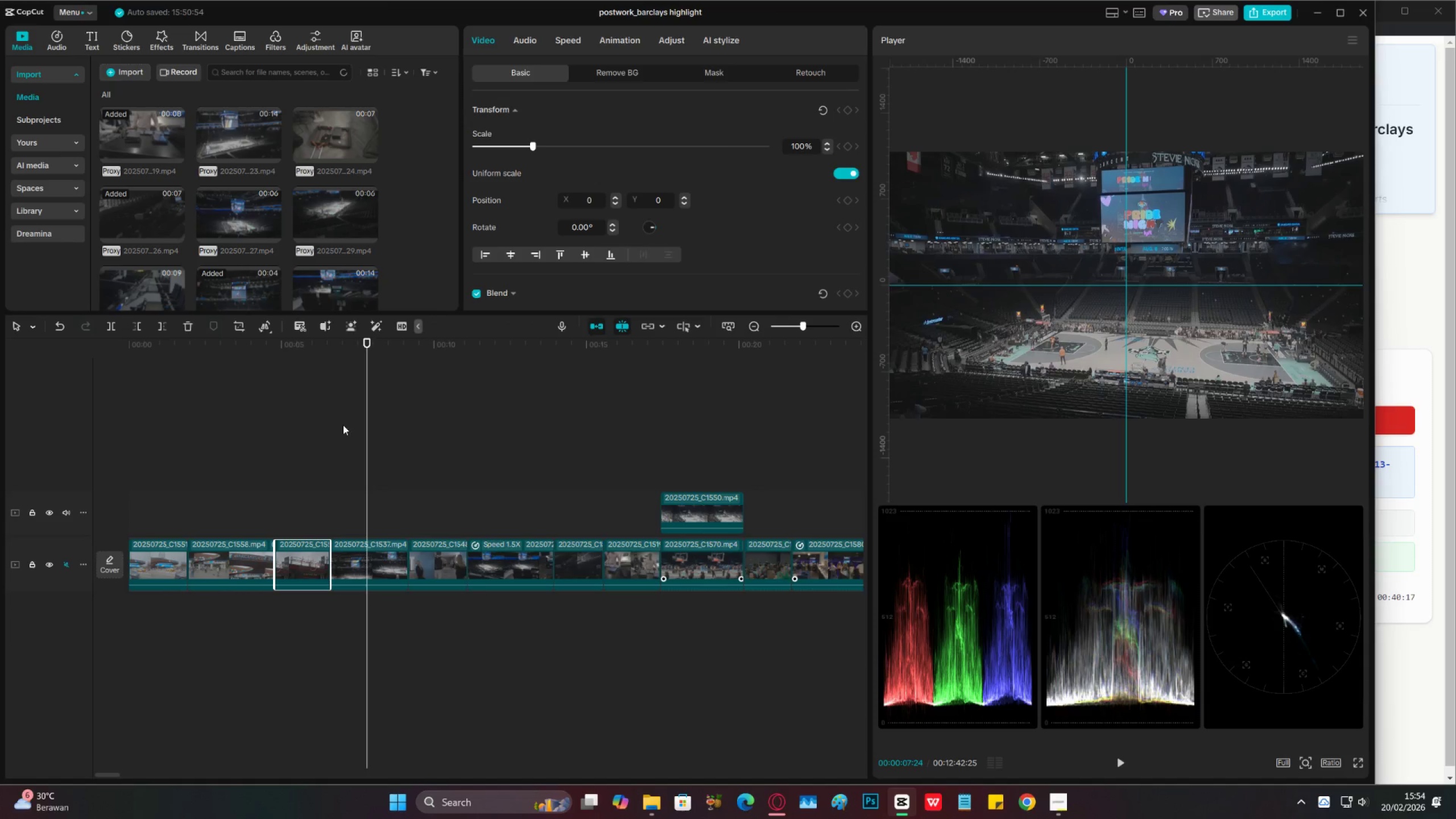 
wait(24.55)
 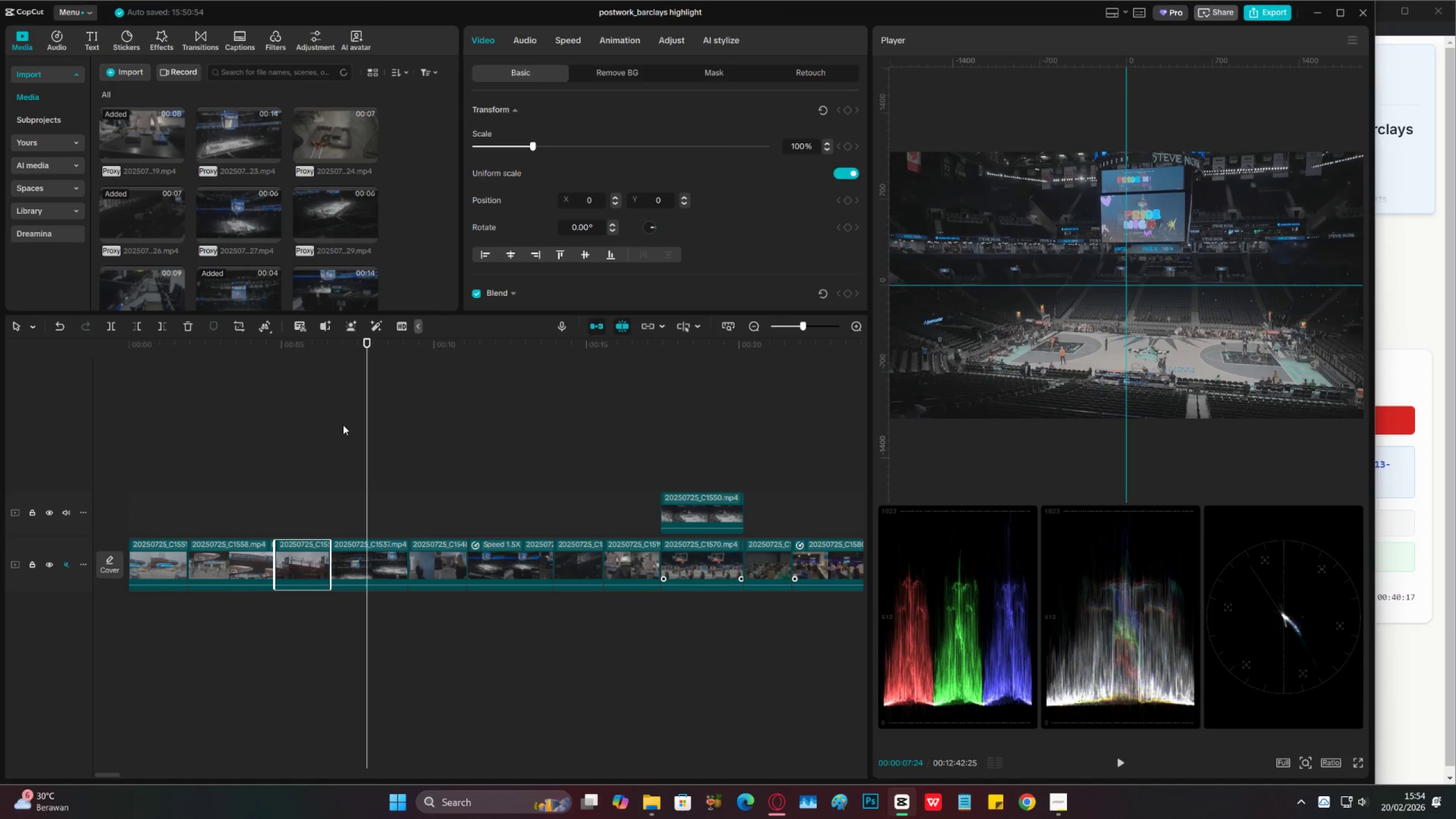 
key(Space)
 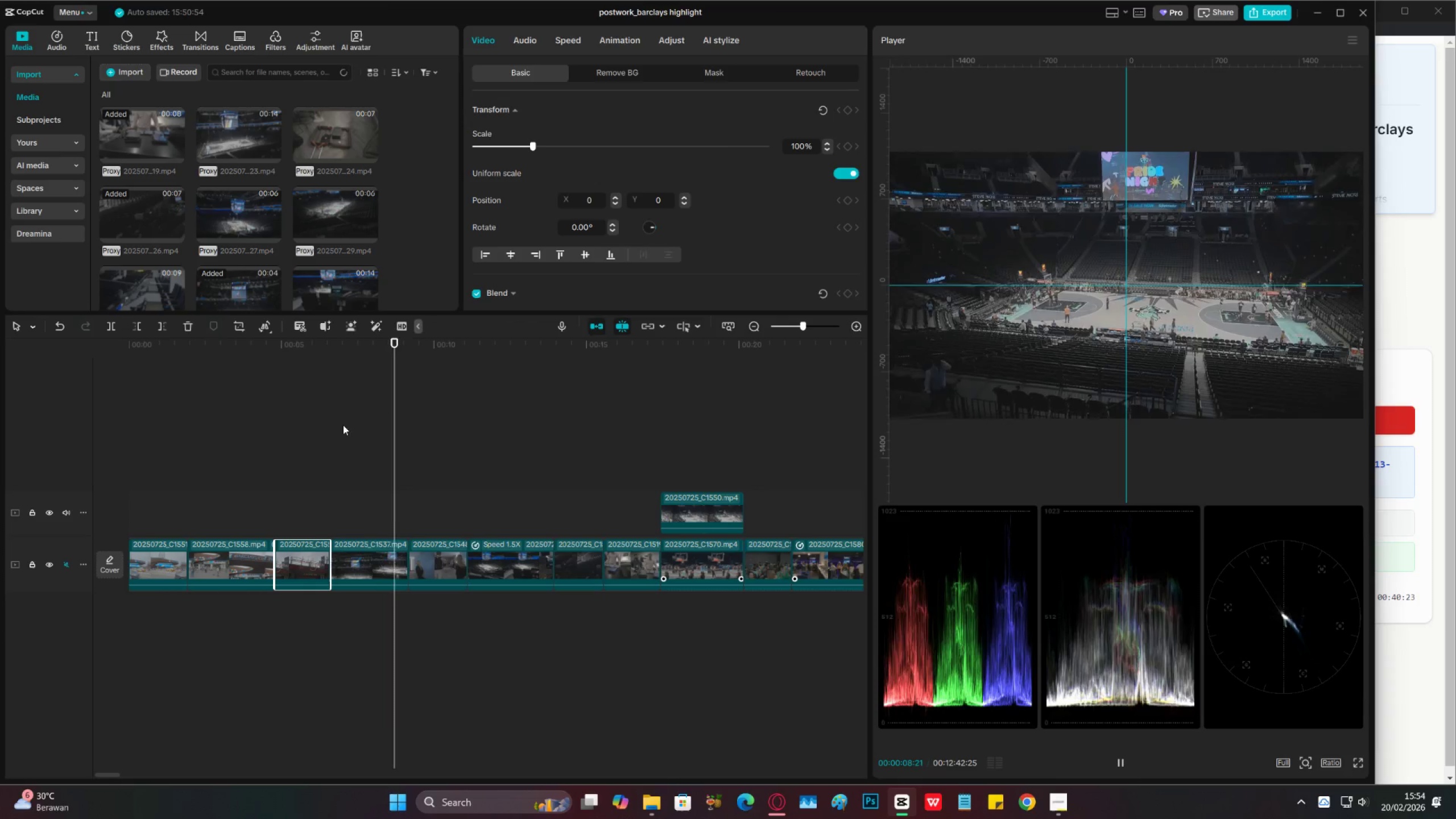 
key(Space)
 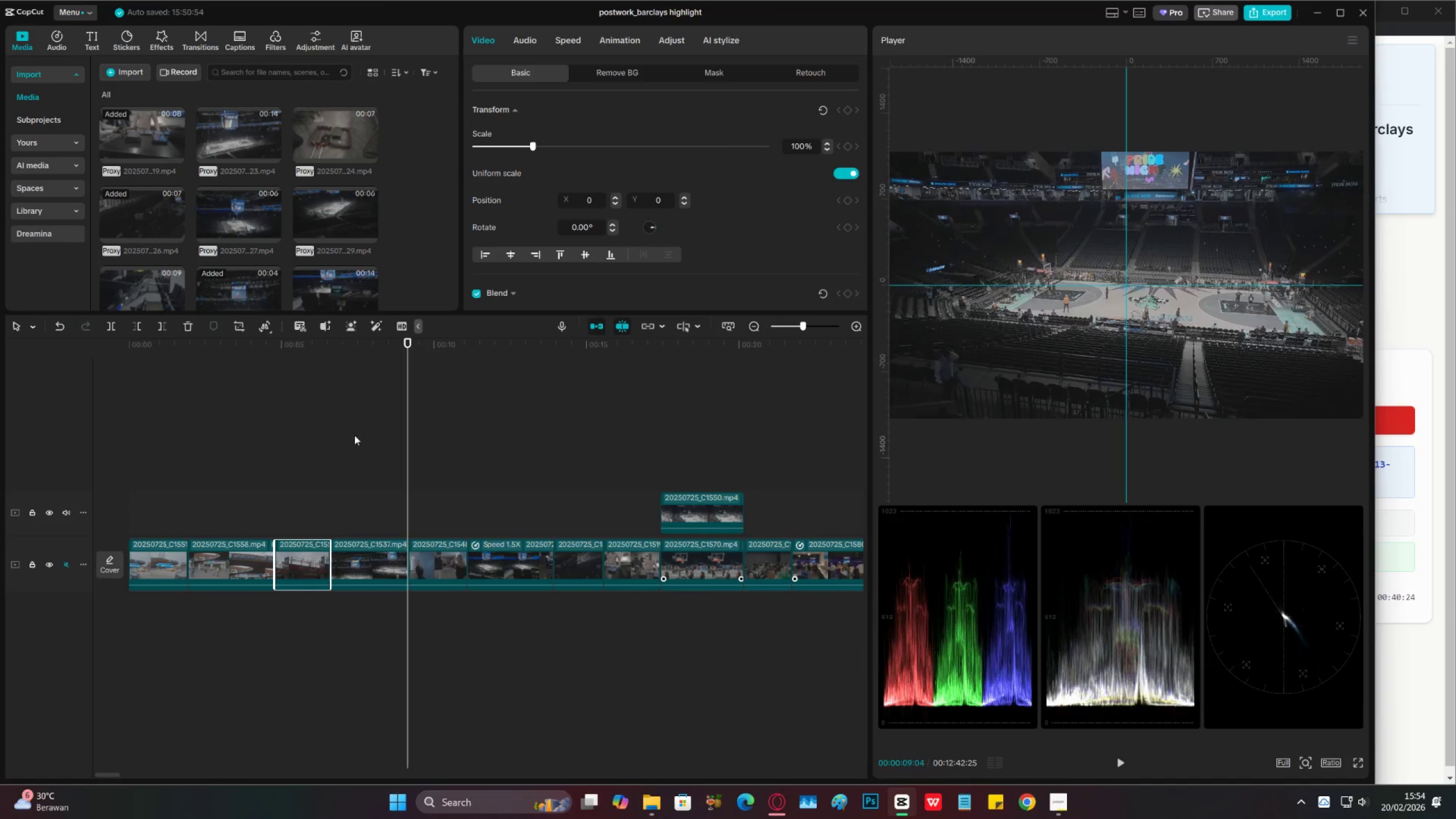 
key(Space)
 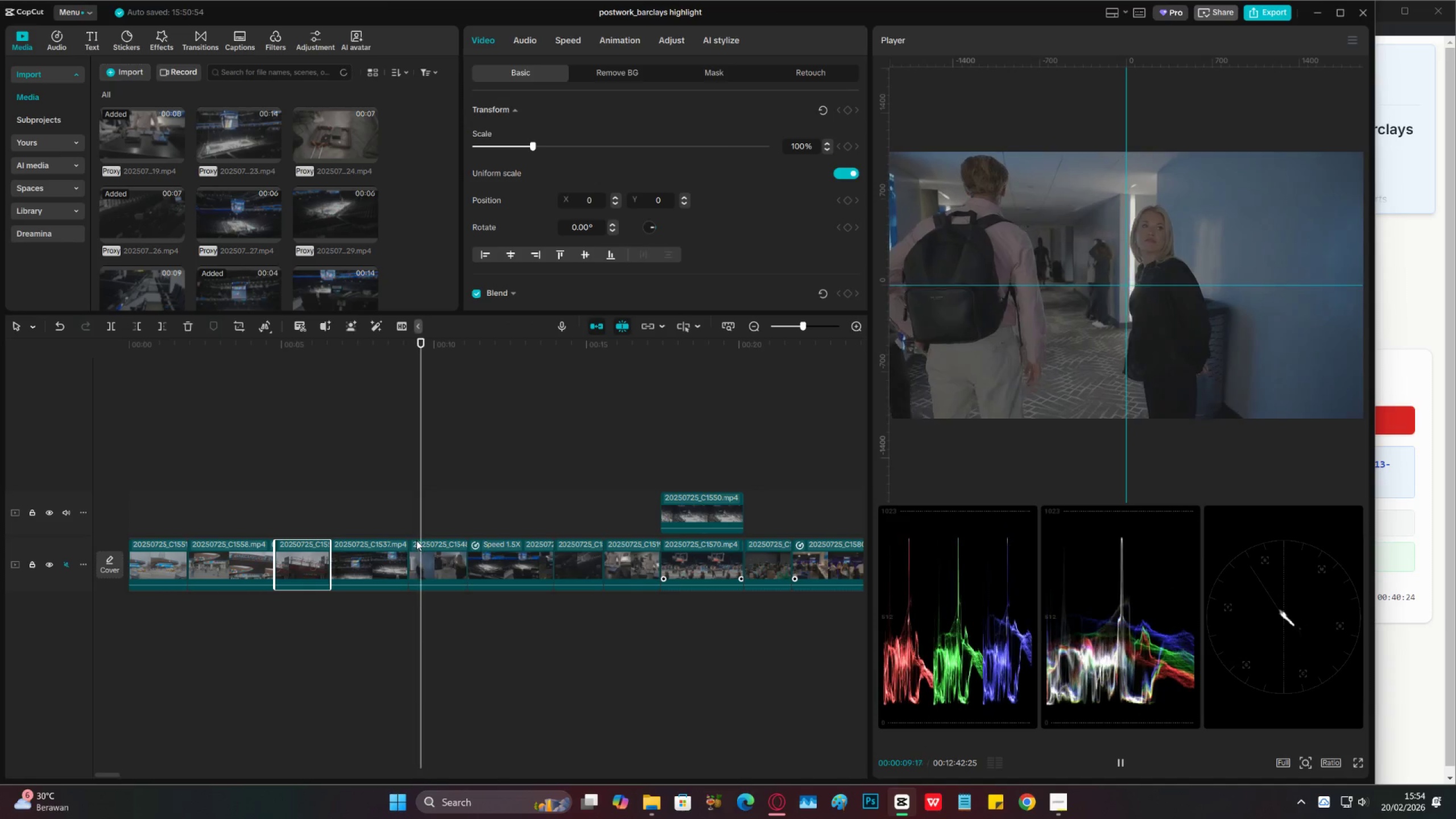 
key(Space)
 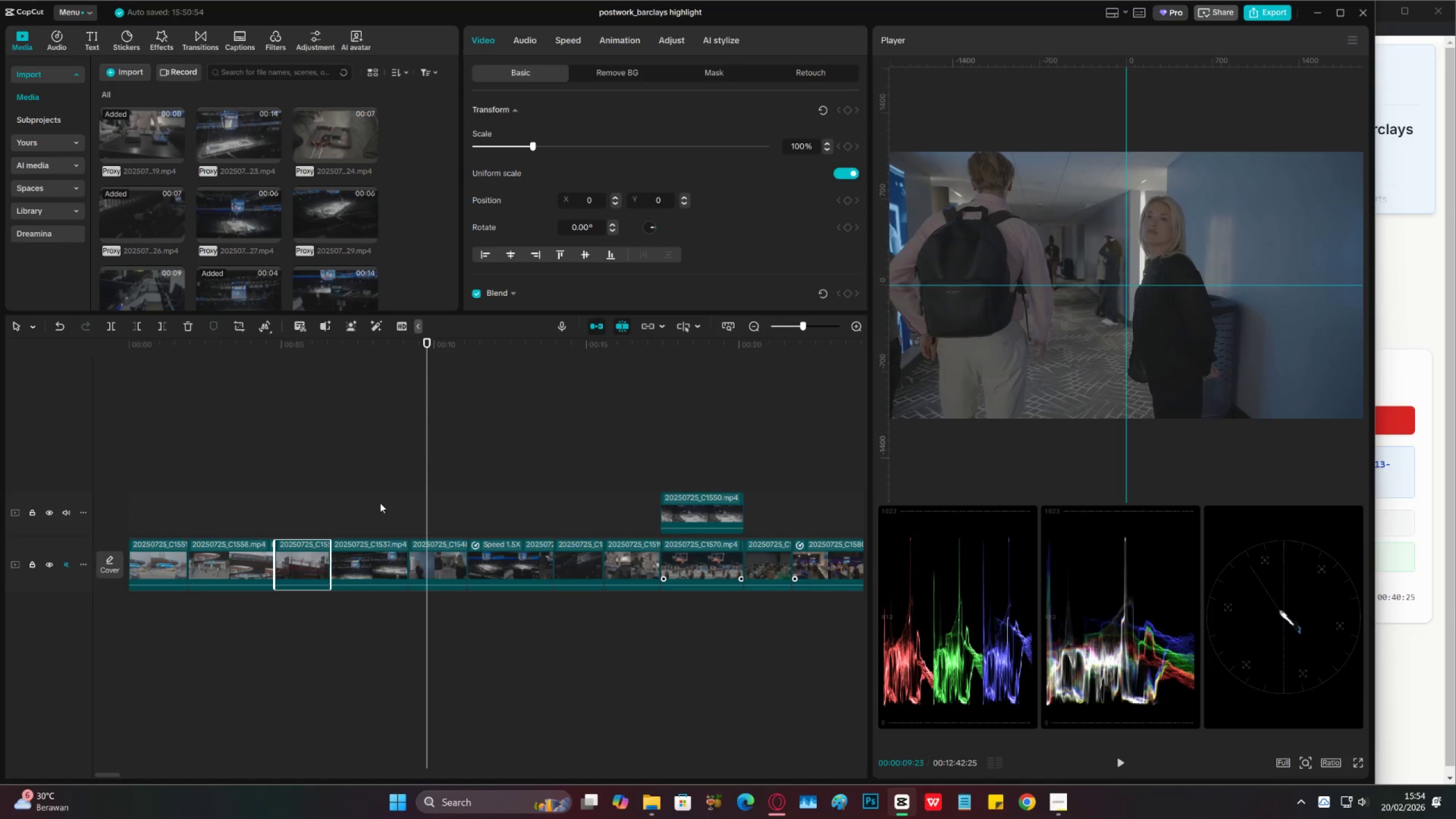 
key(Control+S)
 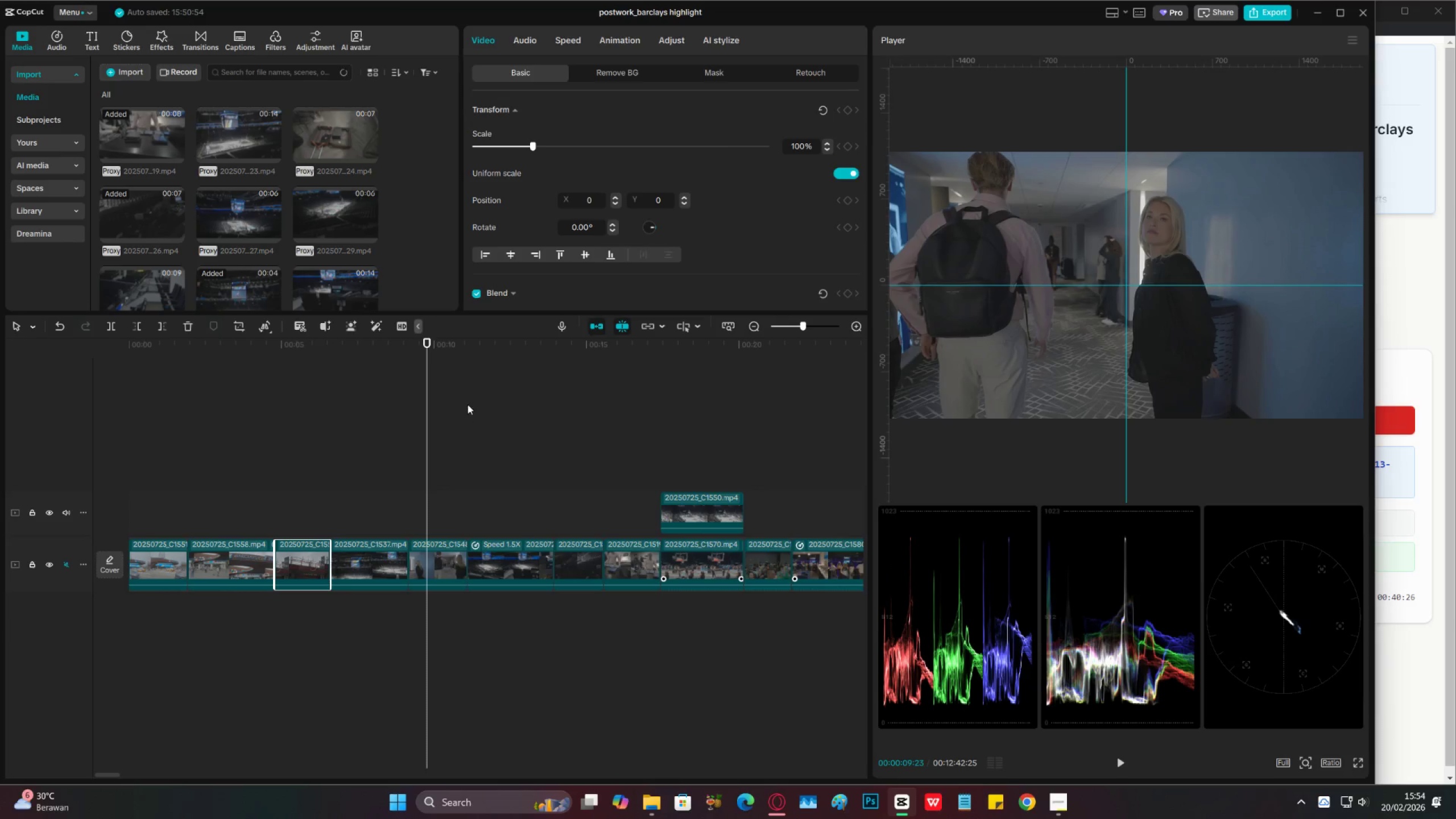 
left_click([448, 375])
 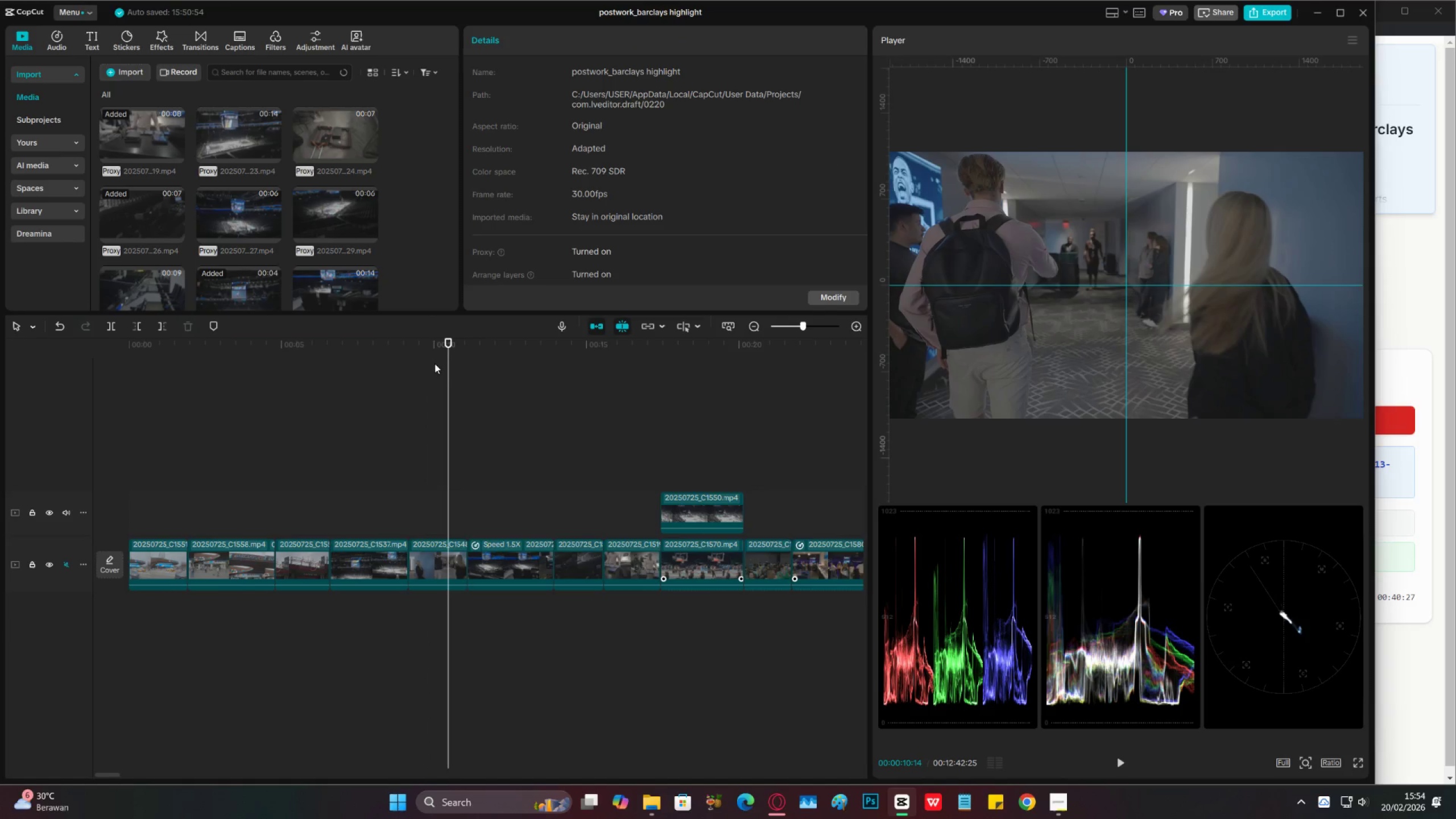 
left_click([432, 359])
 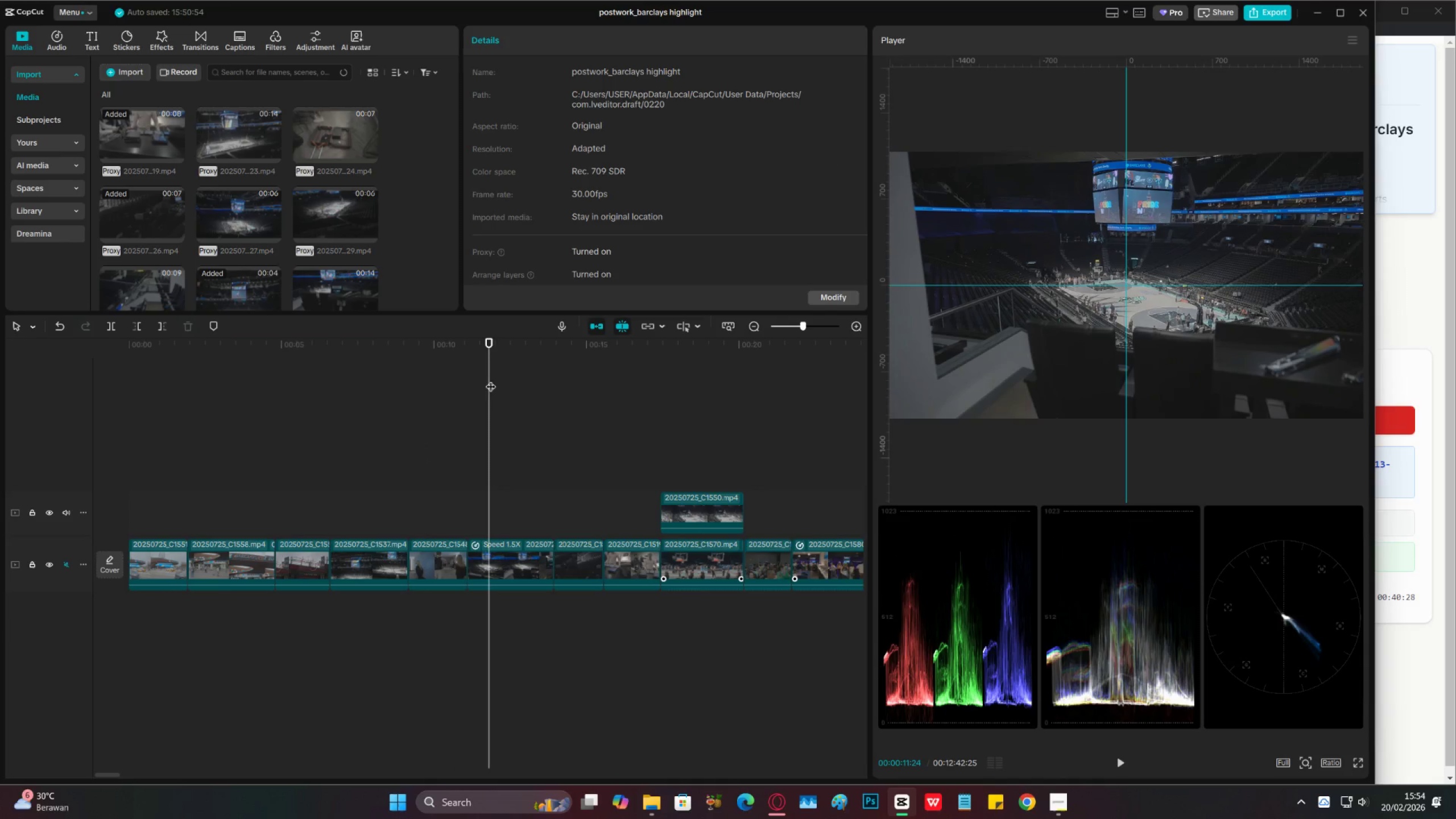 
double_click([562, 359])
 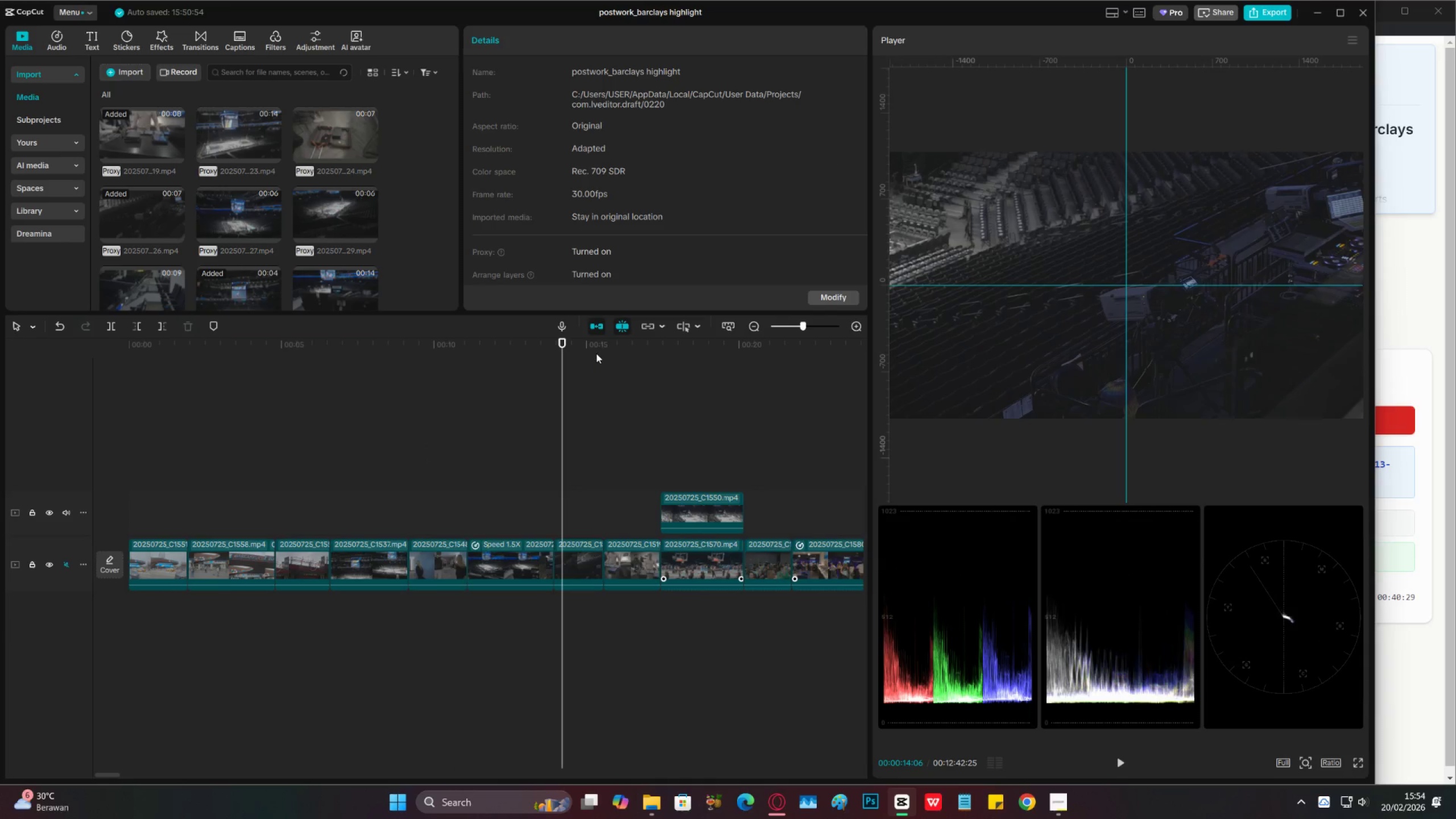 
left_click([597, 353])
 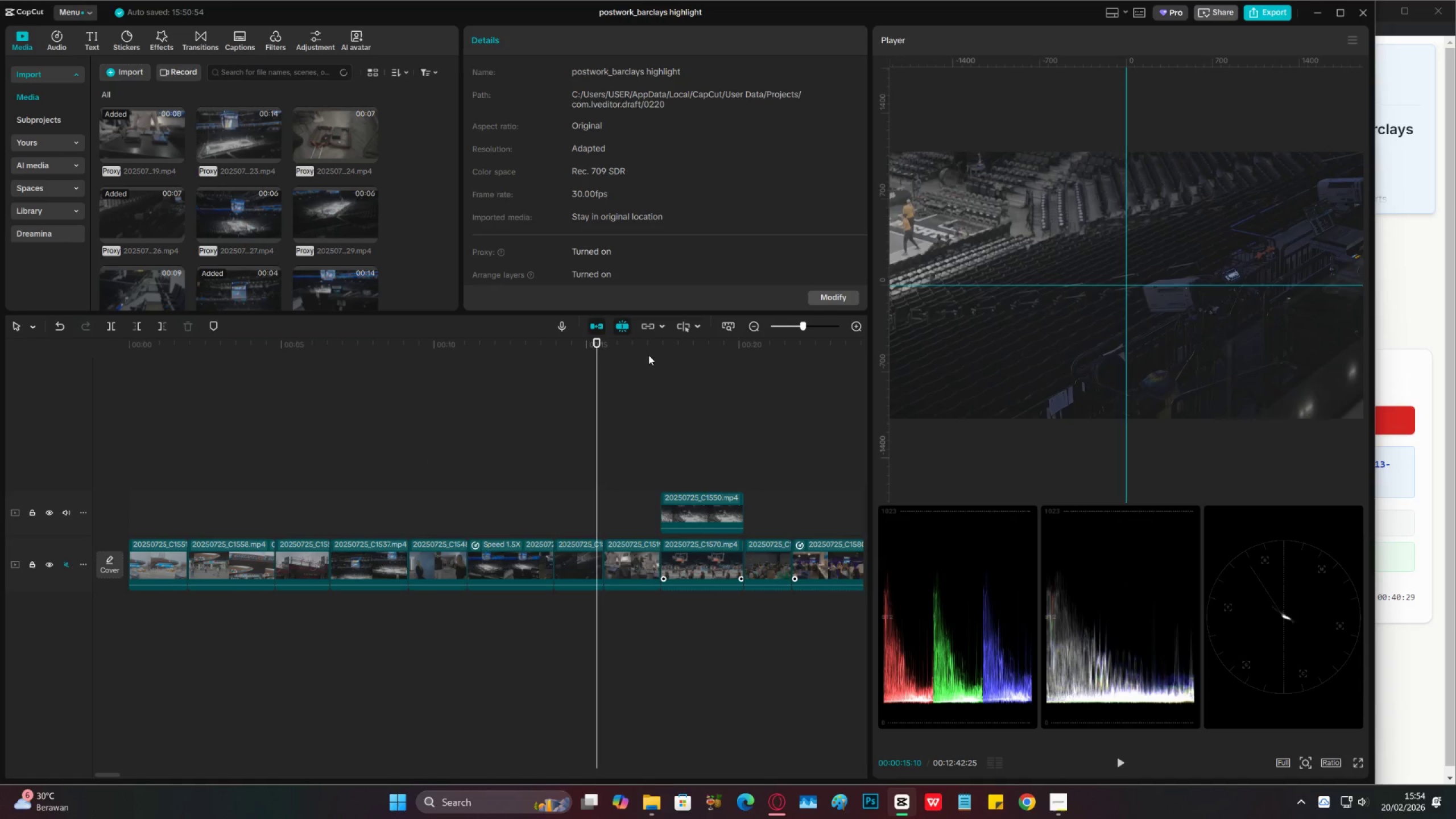 
left_click([659, 355])
 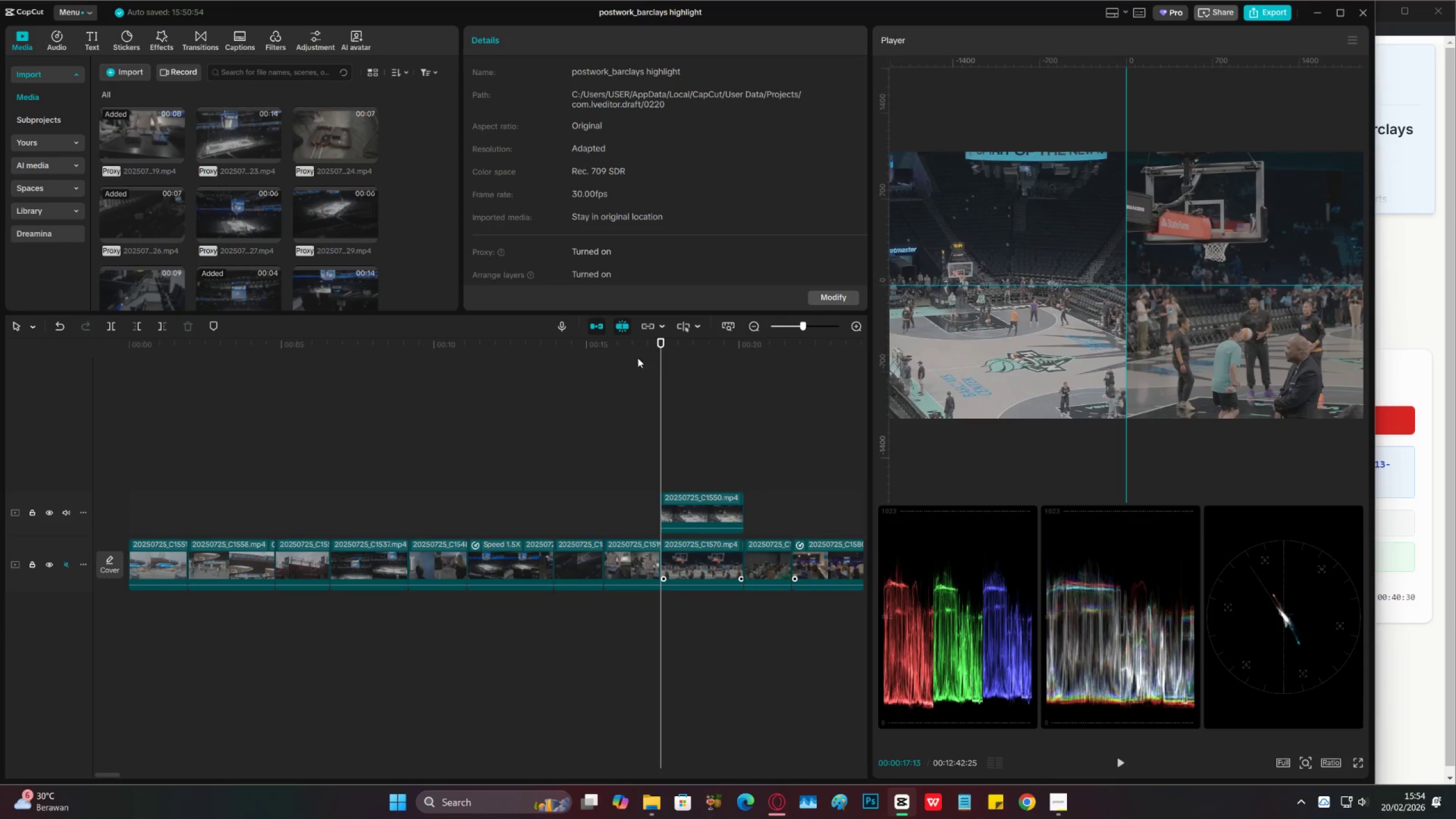 
left_click([626, 358])
 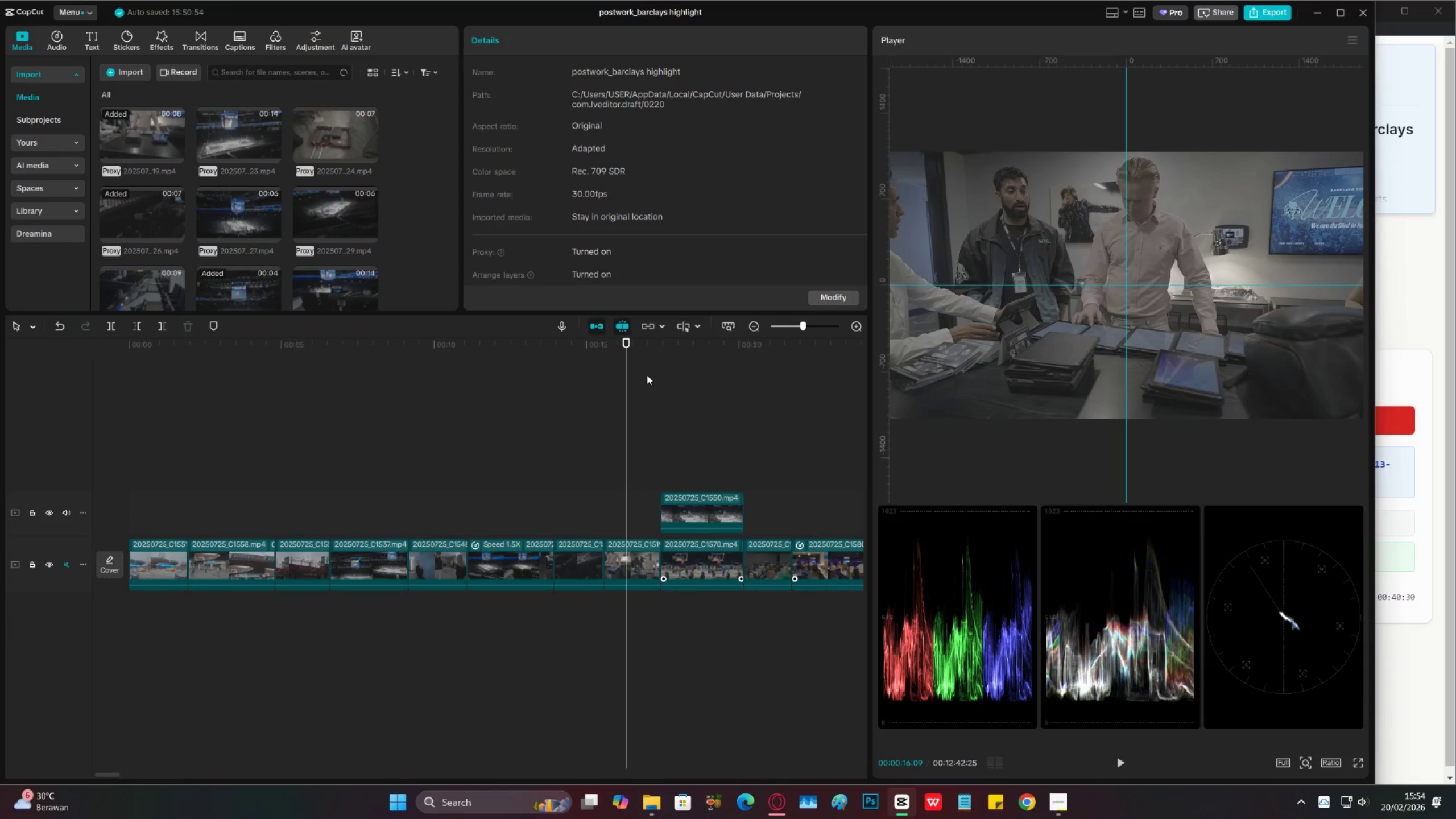 
left_click([643, 354])
 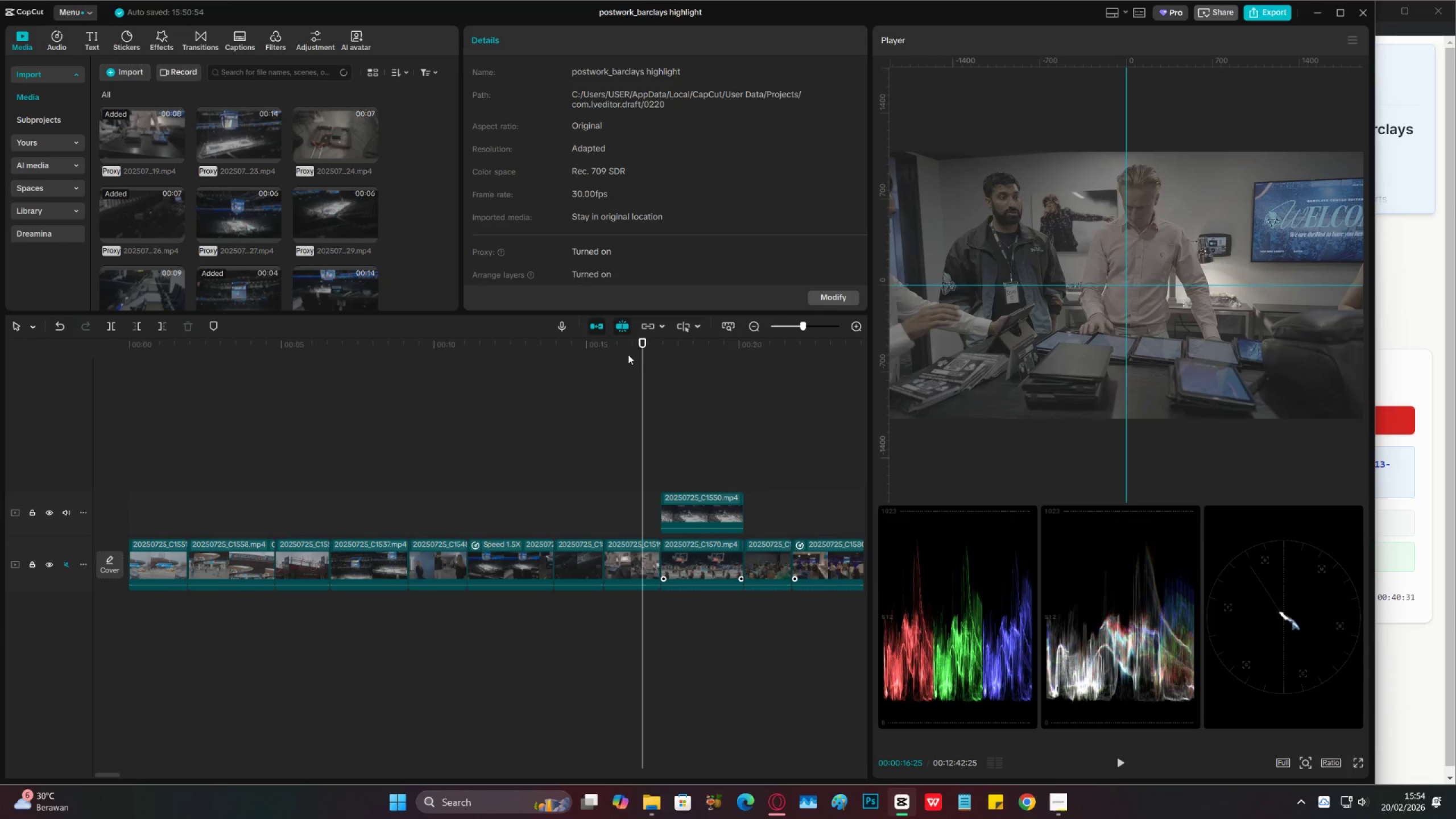 
left_click([617, 353])
 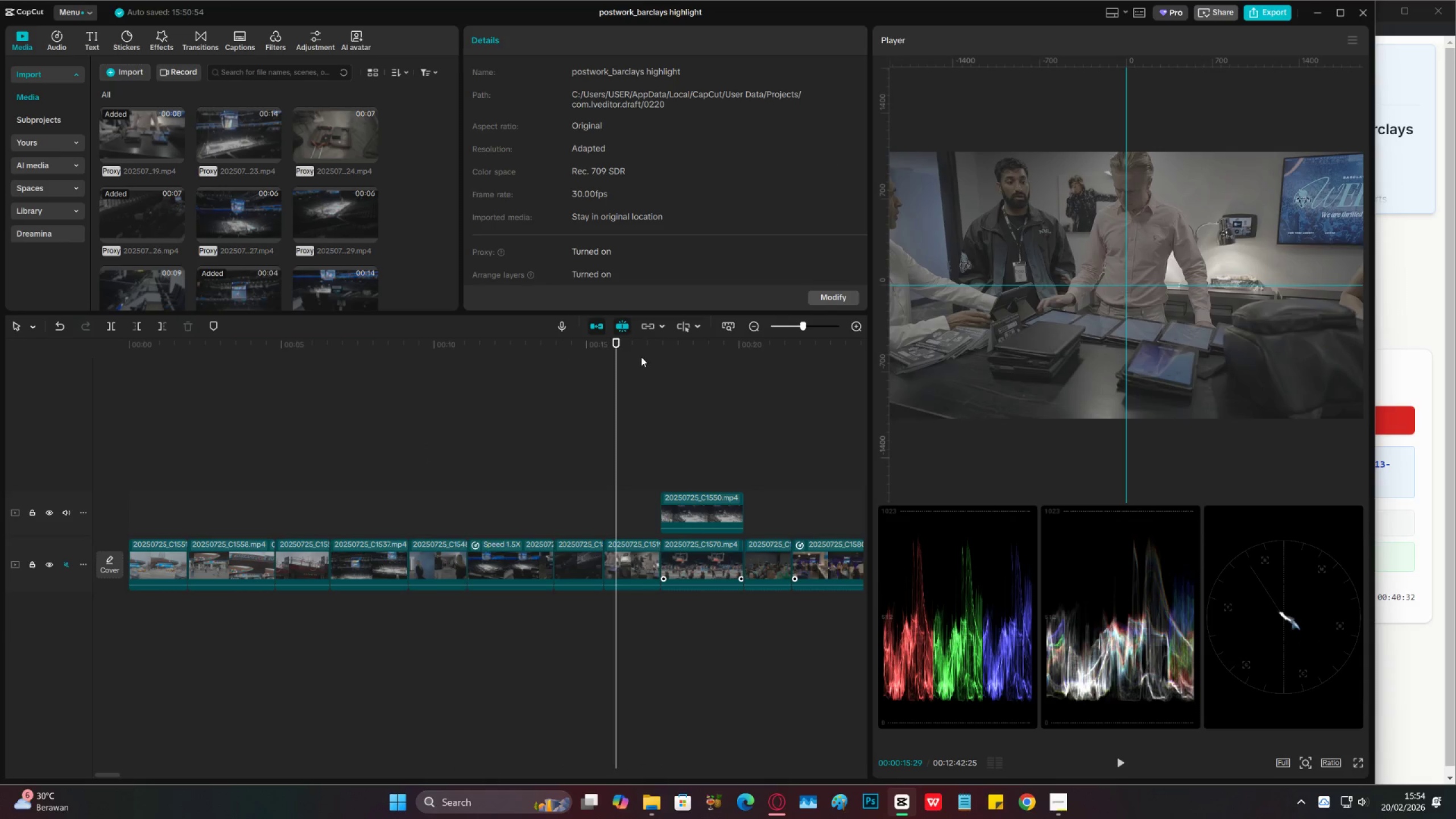 
left_click([649, 351])
 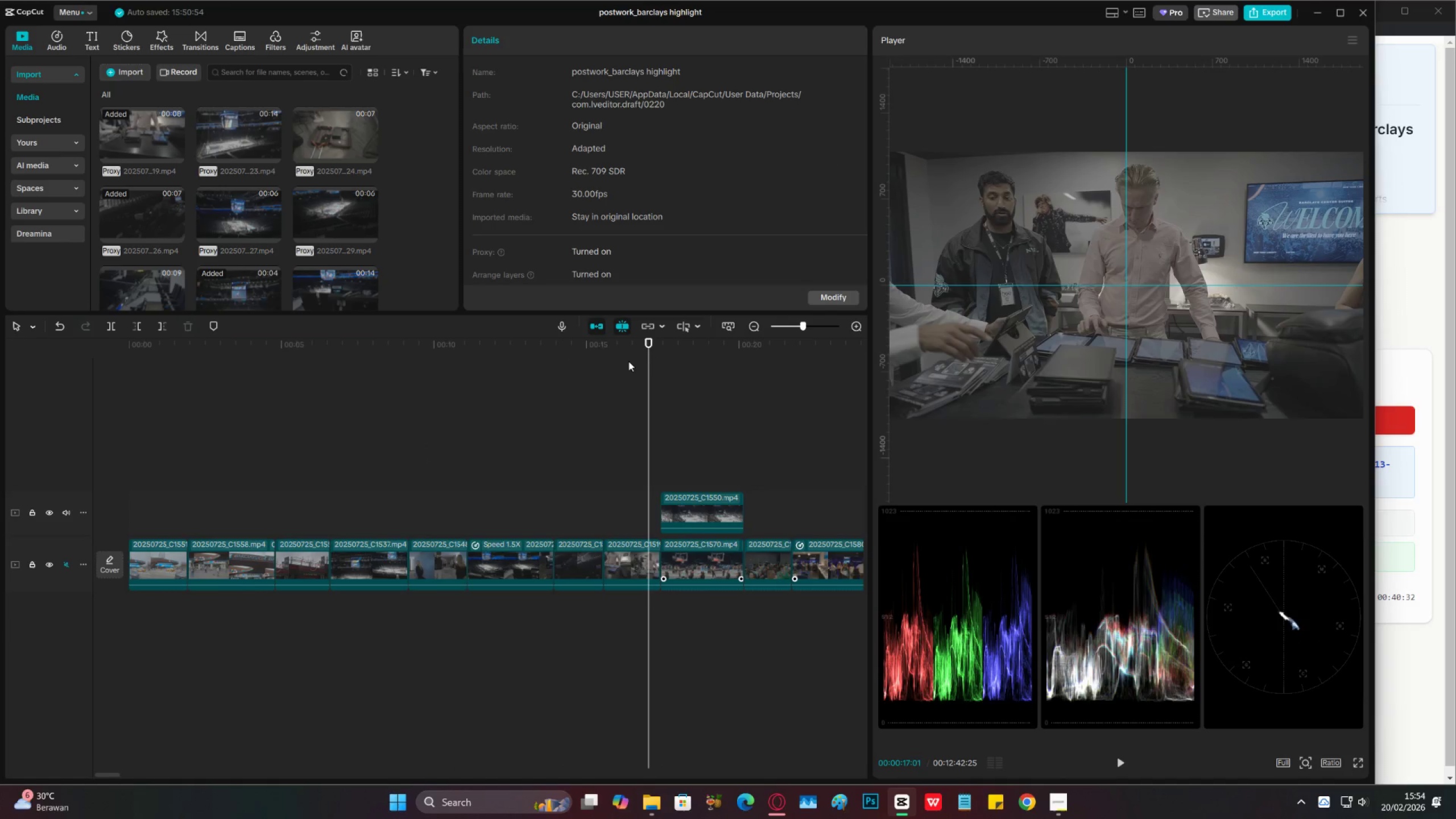 
left_click([628, 361])
 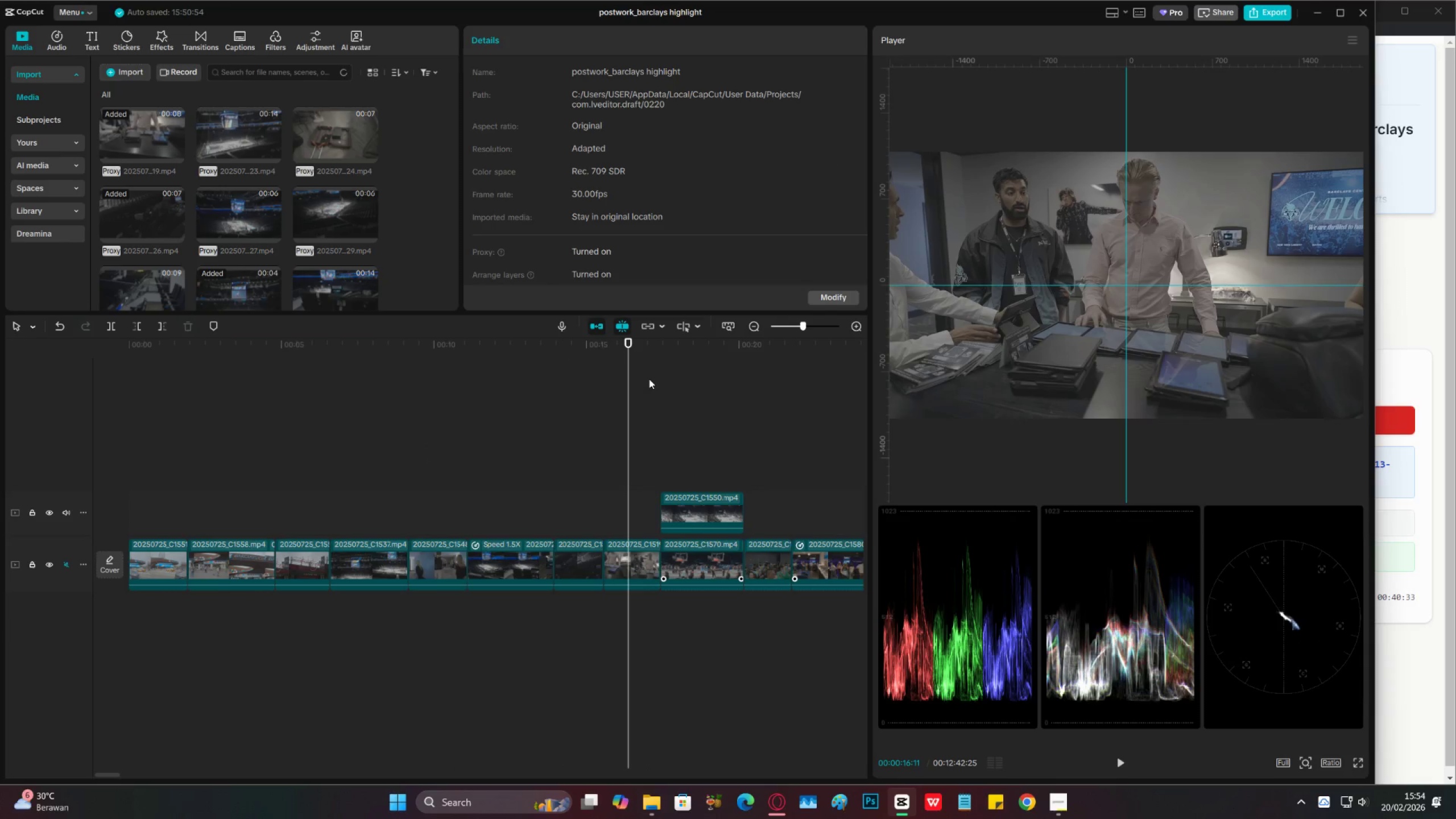 
left_click([650, 379])
 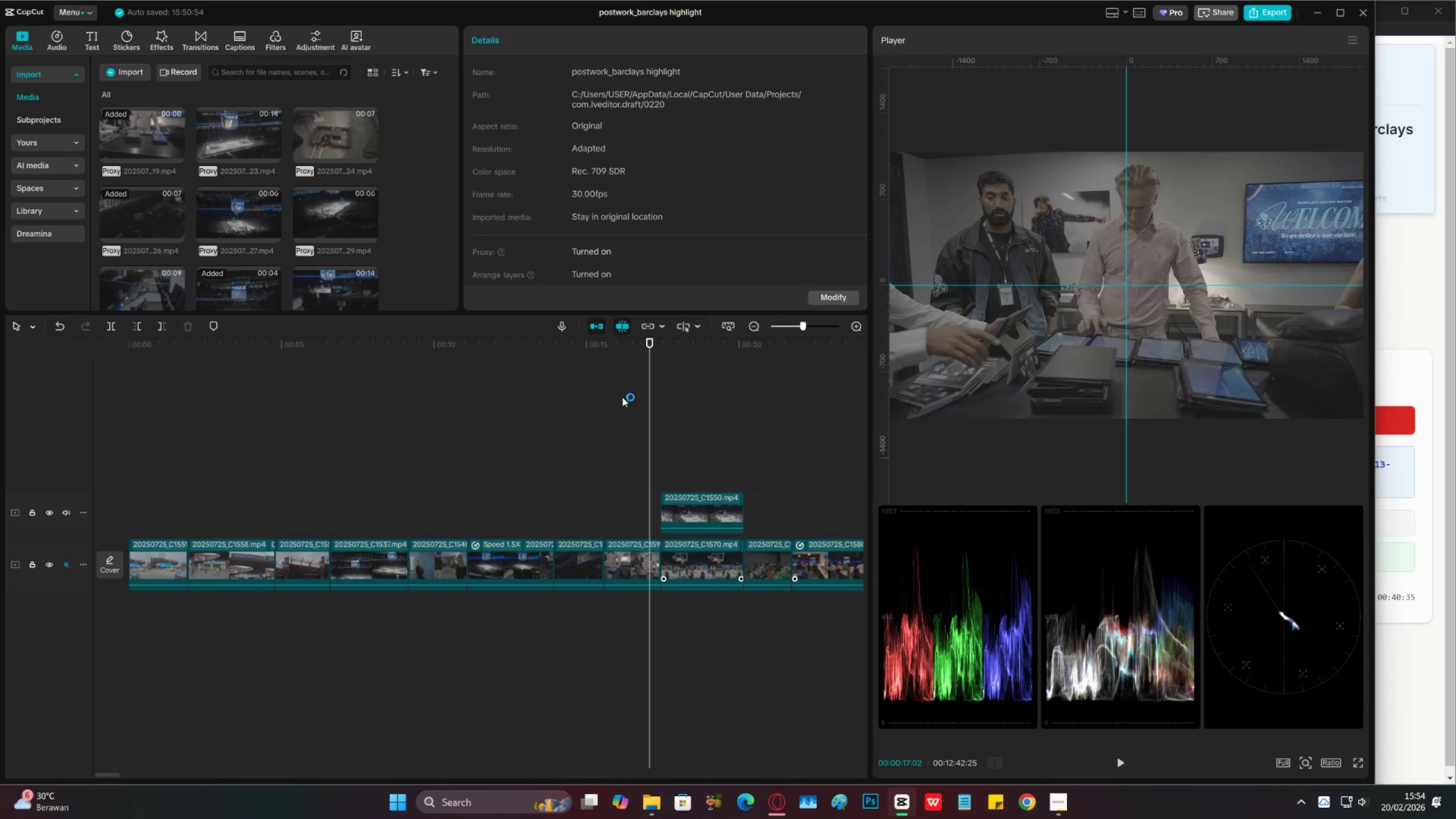 
left_click([688, 383])
 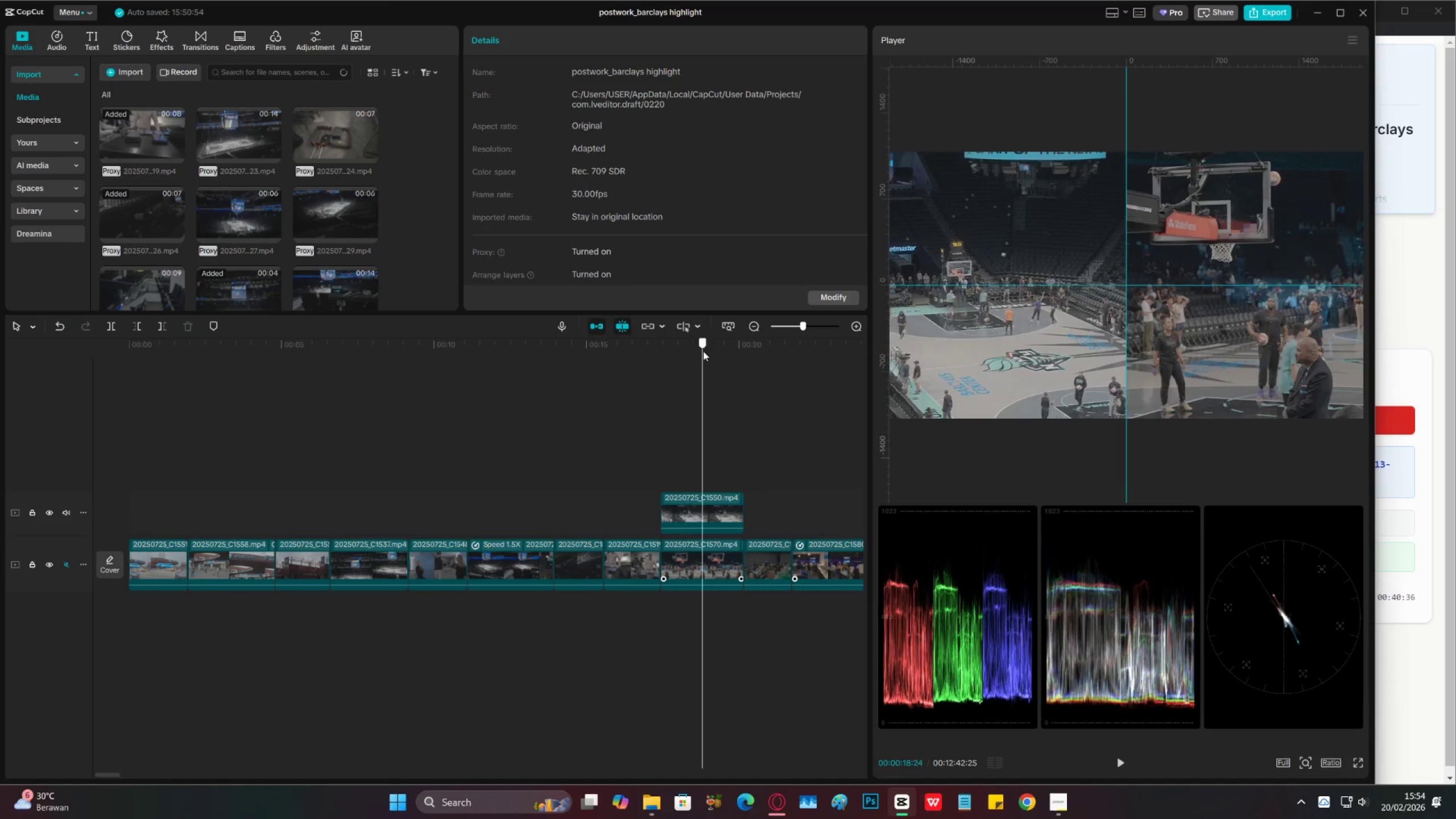 
double_click([719, 346])
 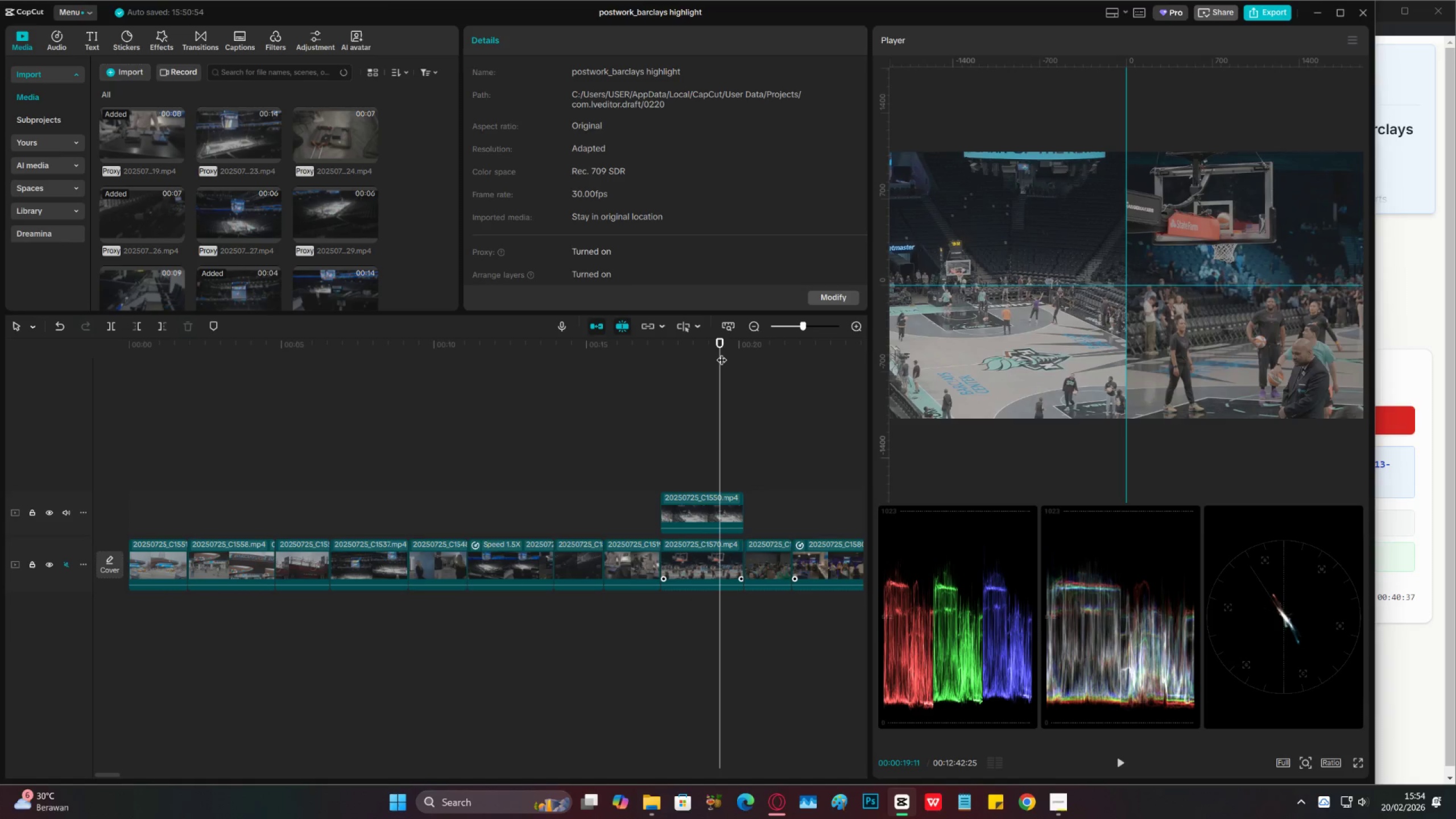 
left_click_drag(start_coordinate=[722, 353], to_coordinate=[745, 446])
 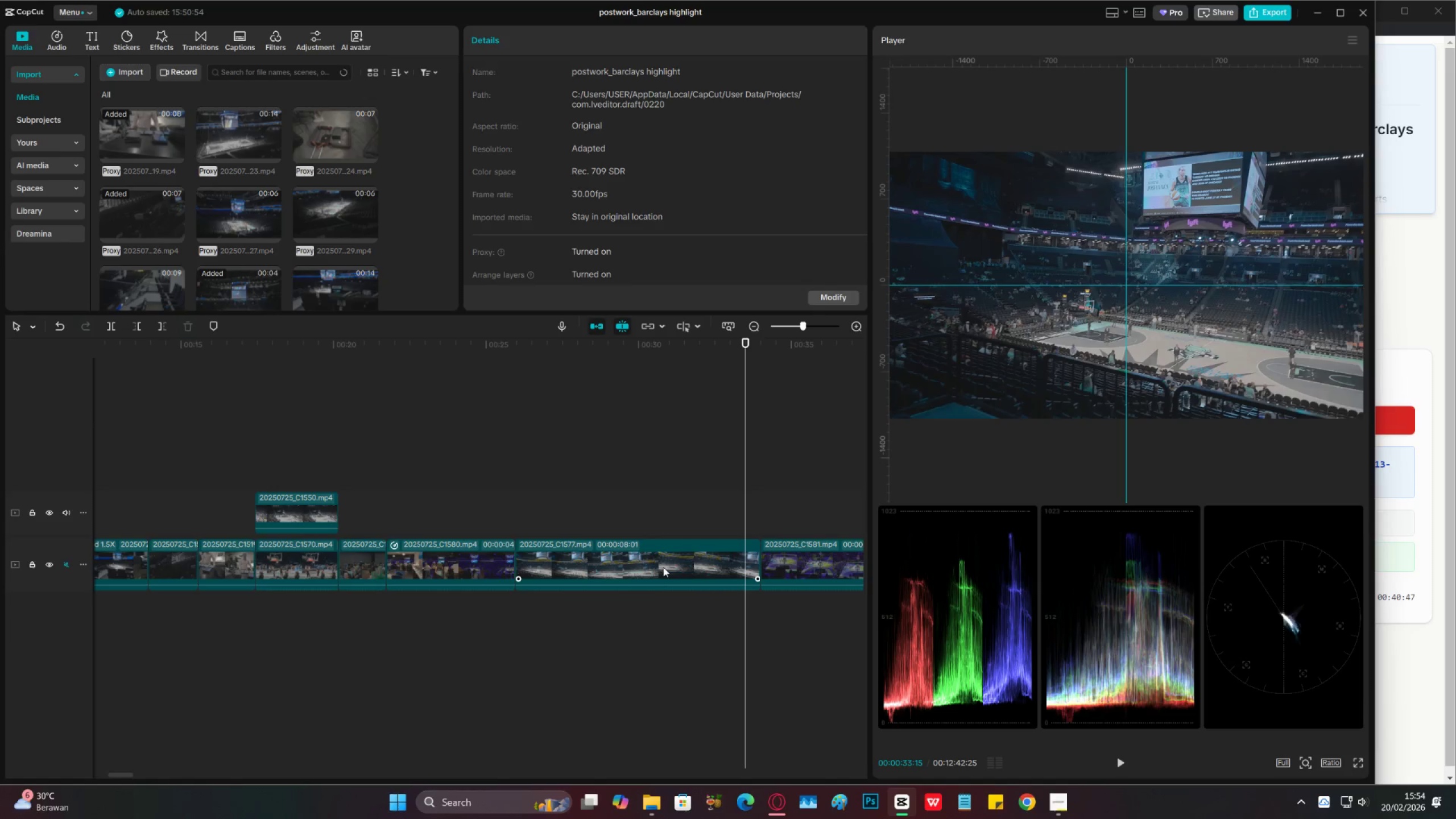 
key(X)
 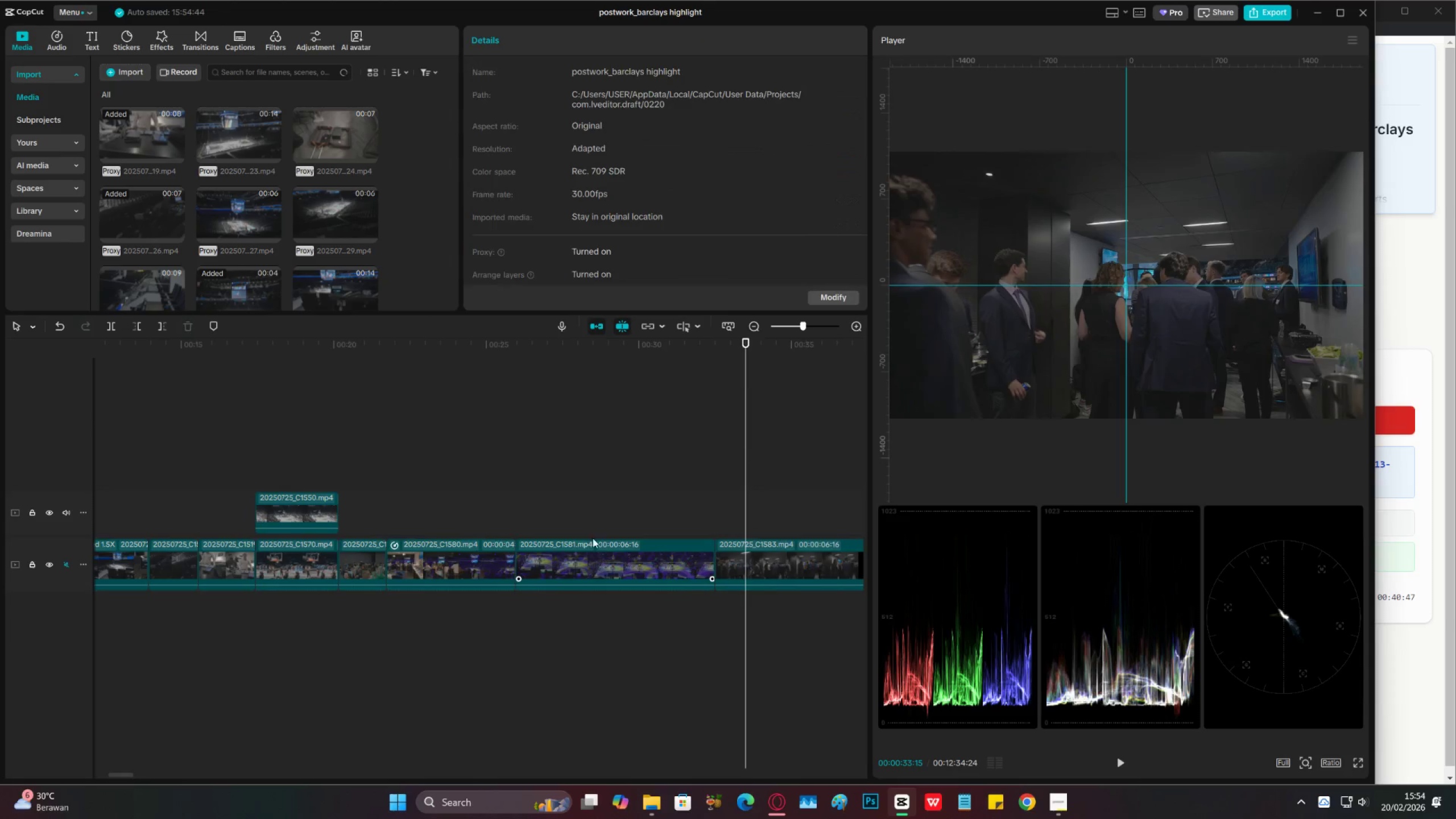 
left_click([564, 511])
 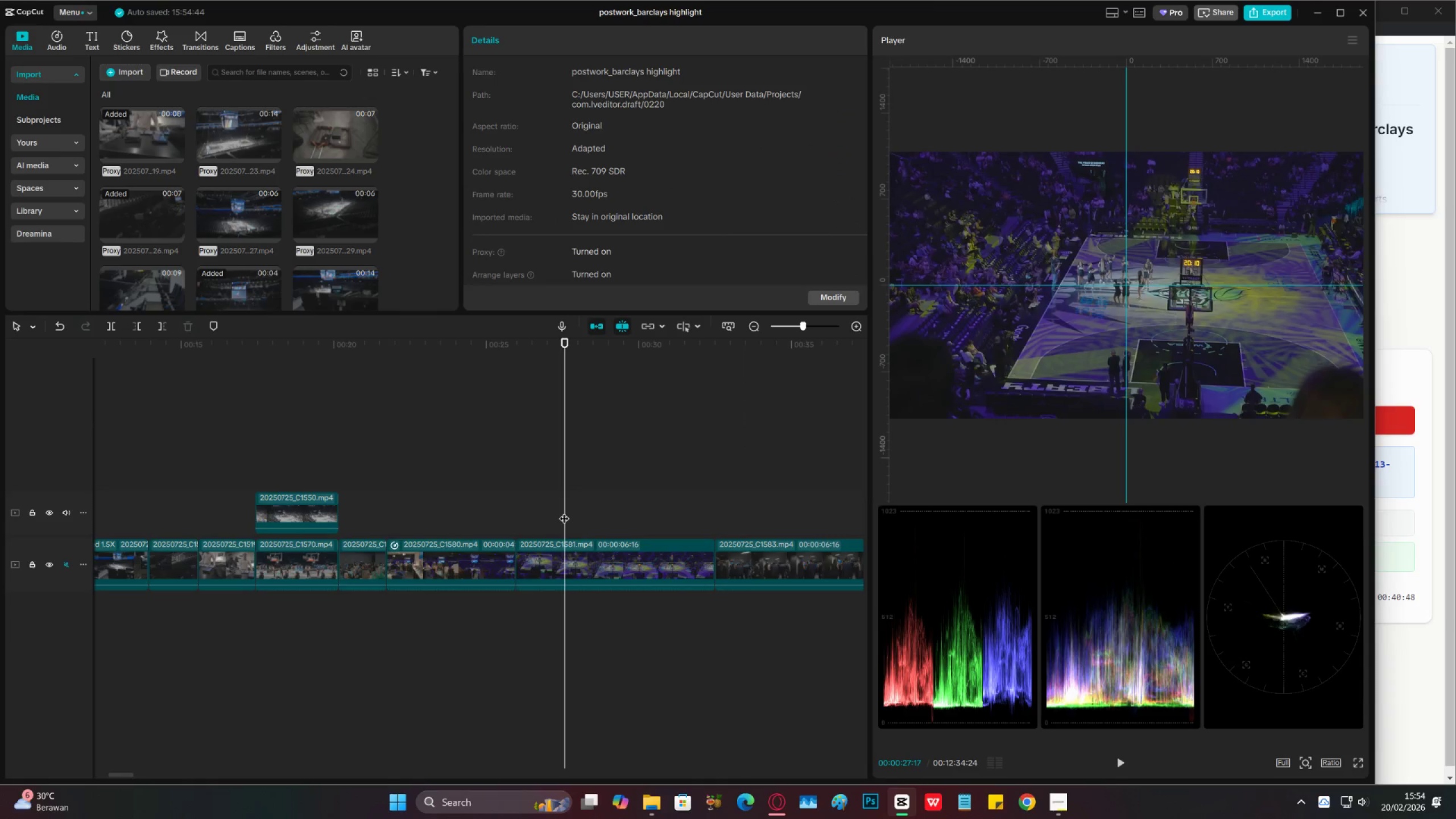 
left_click_drag(start_coordinate=[564, 511], to_coordinate=[576, 515])
 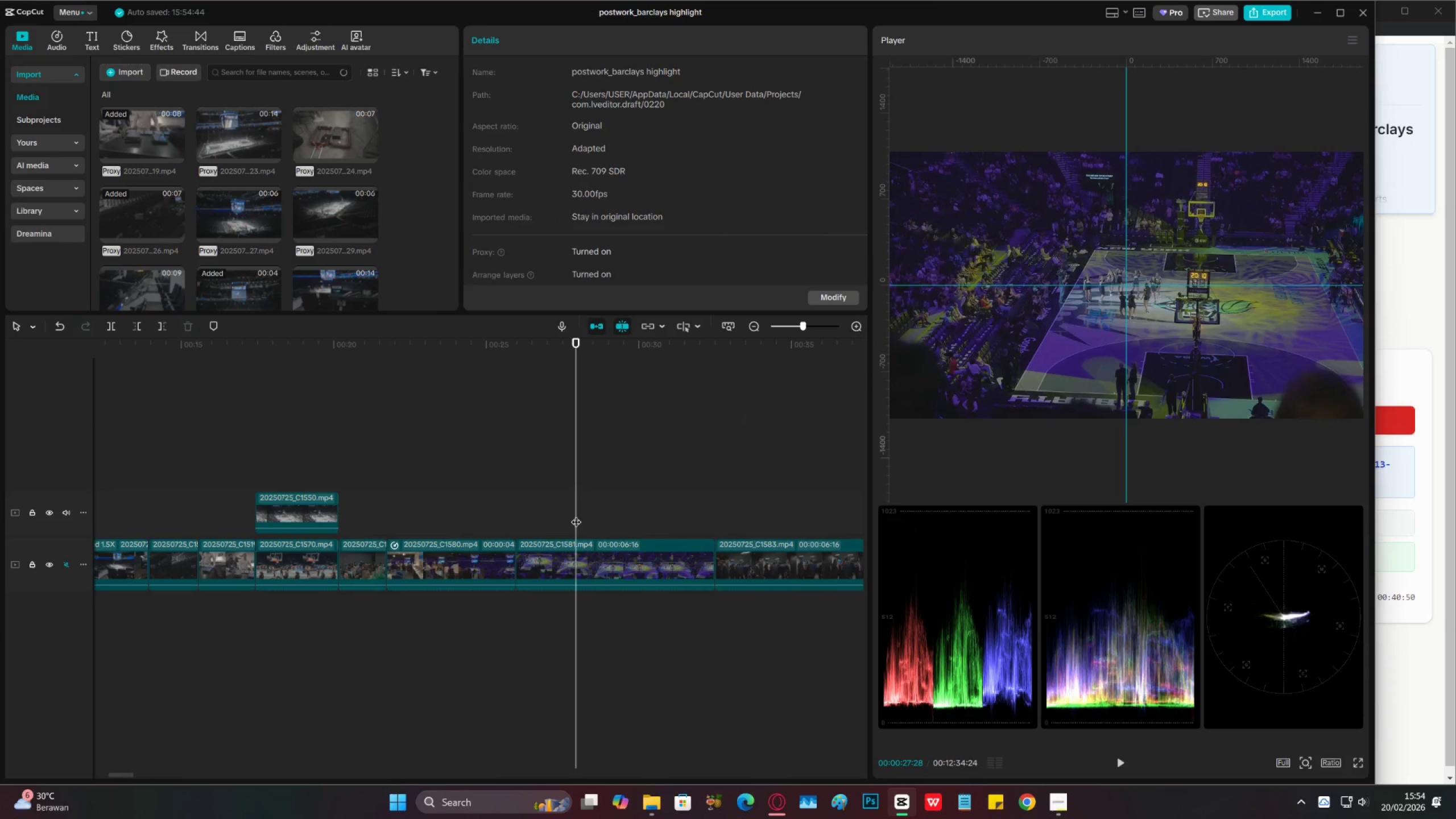 
key(C)
 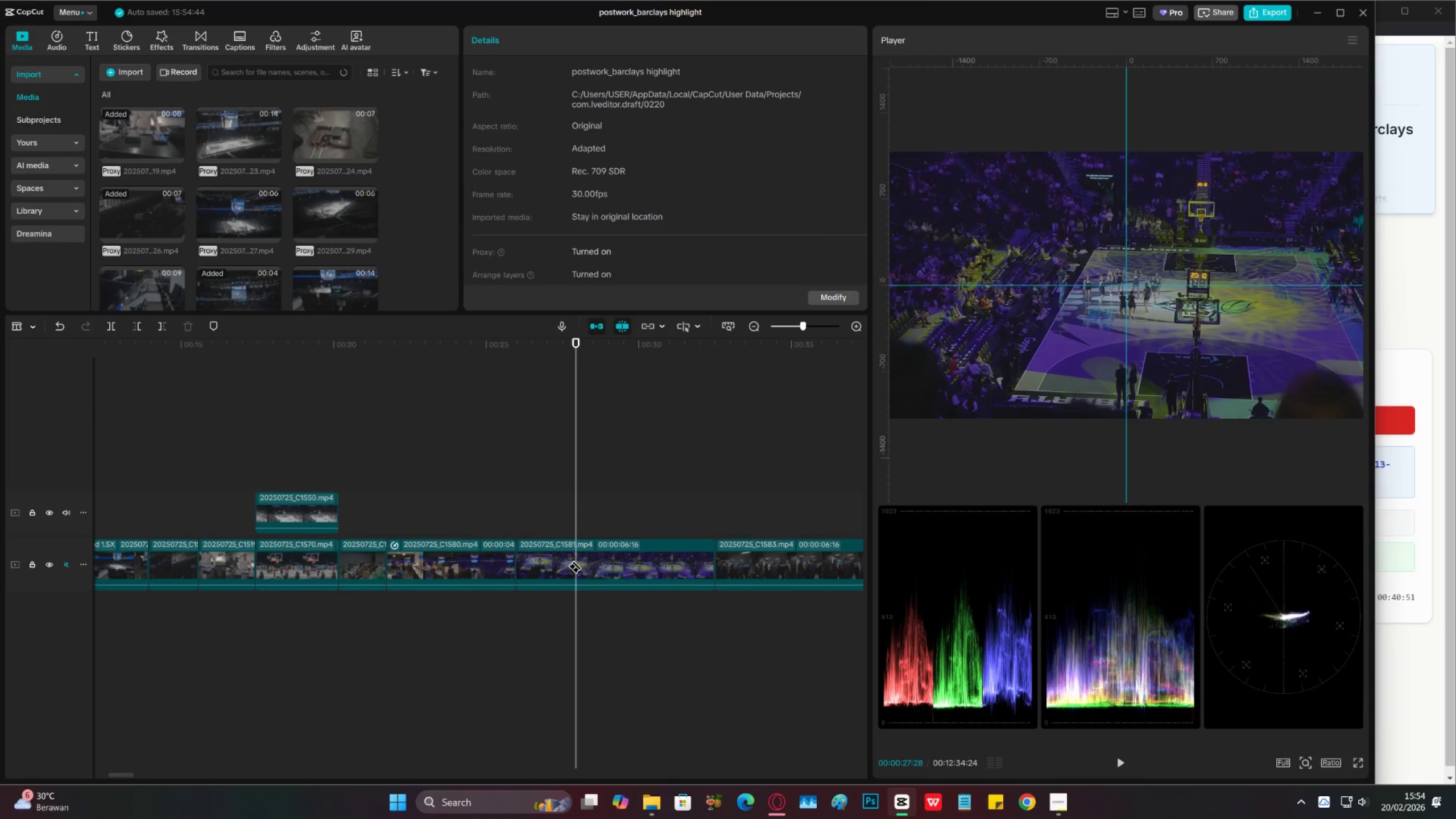 
left_click([575, 560])
 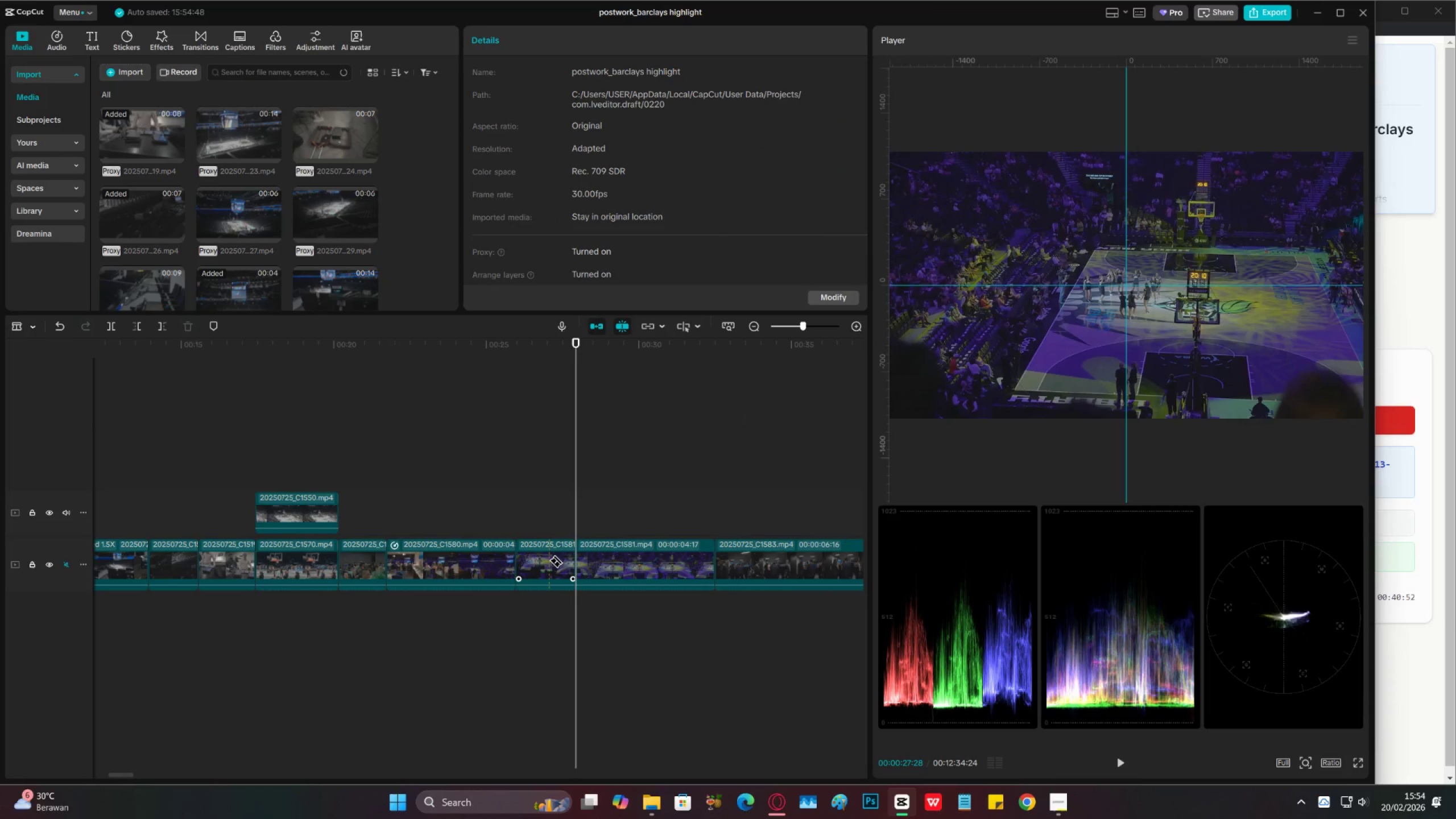 
key(V)
 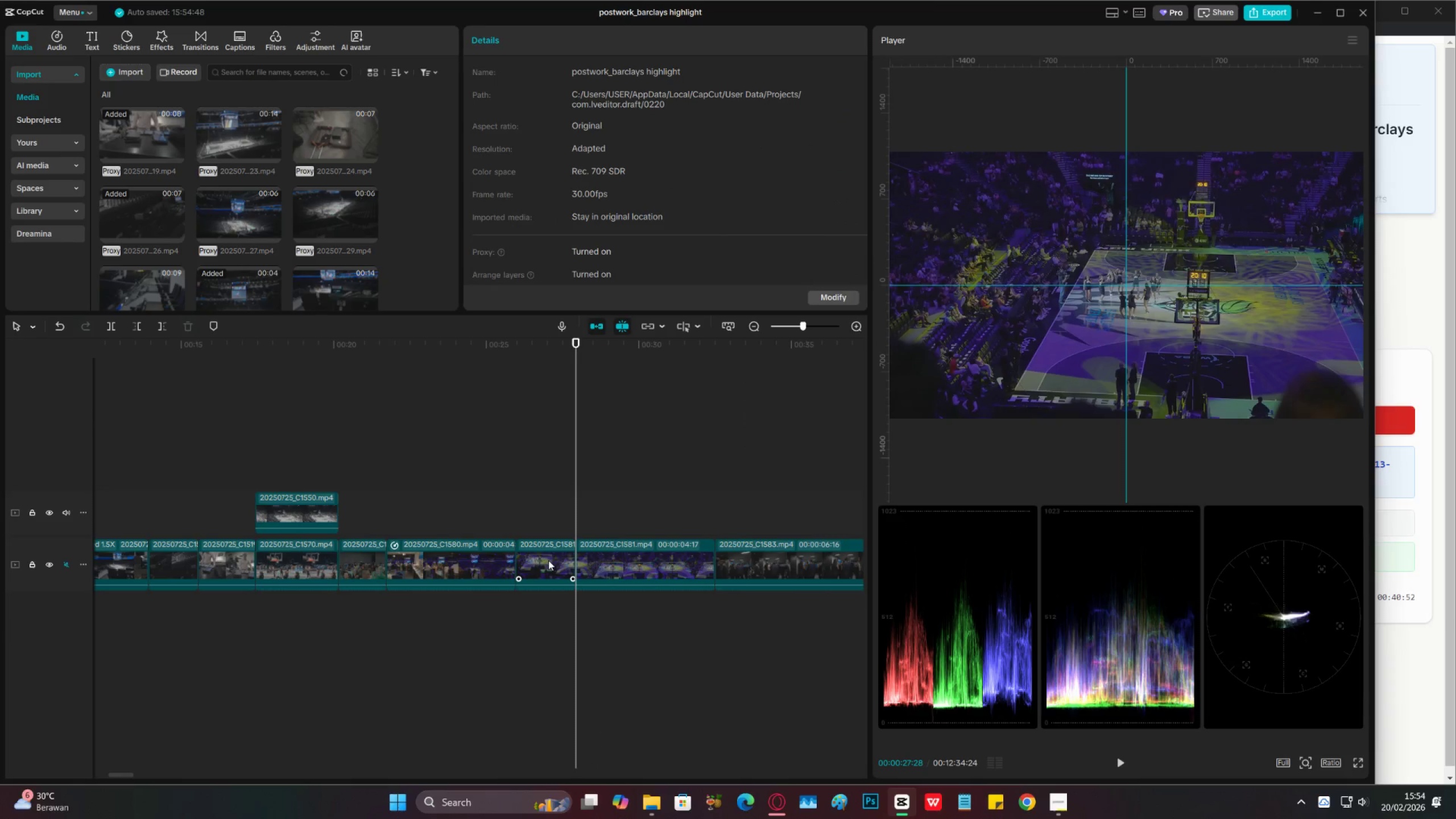 
left_click([548, 560])
 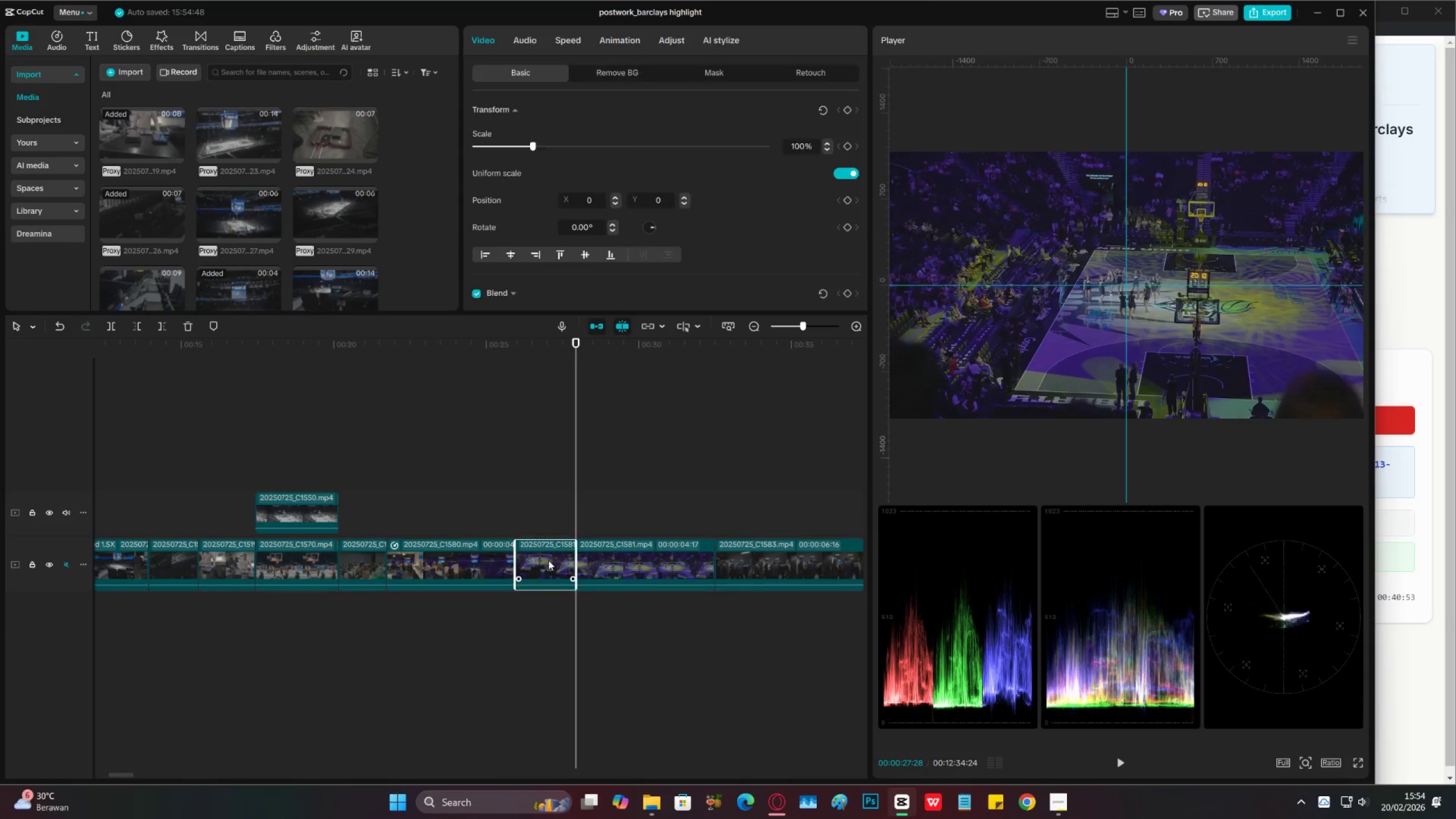 
key(X)
 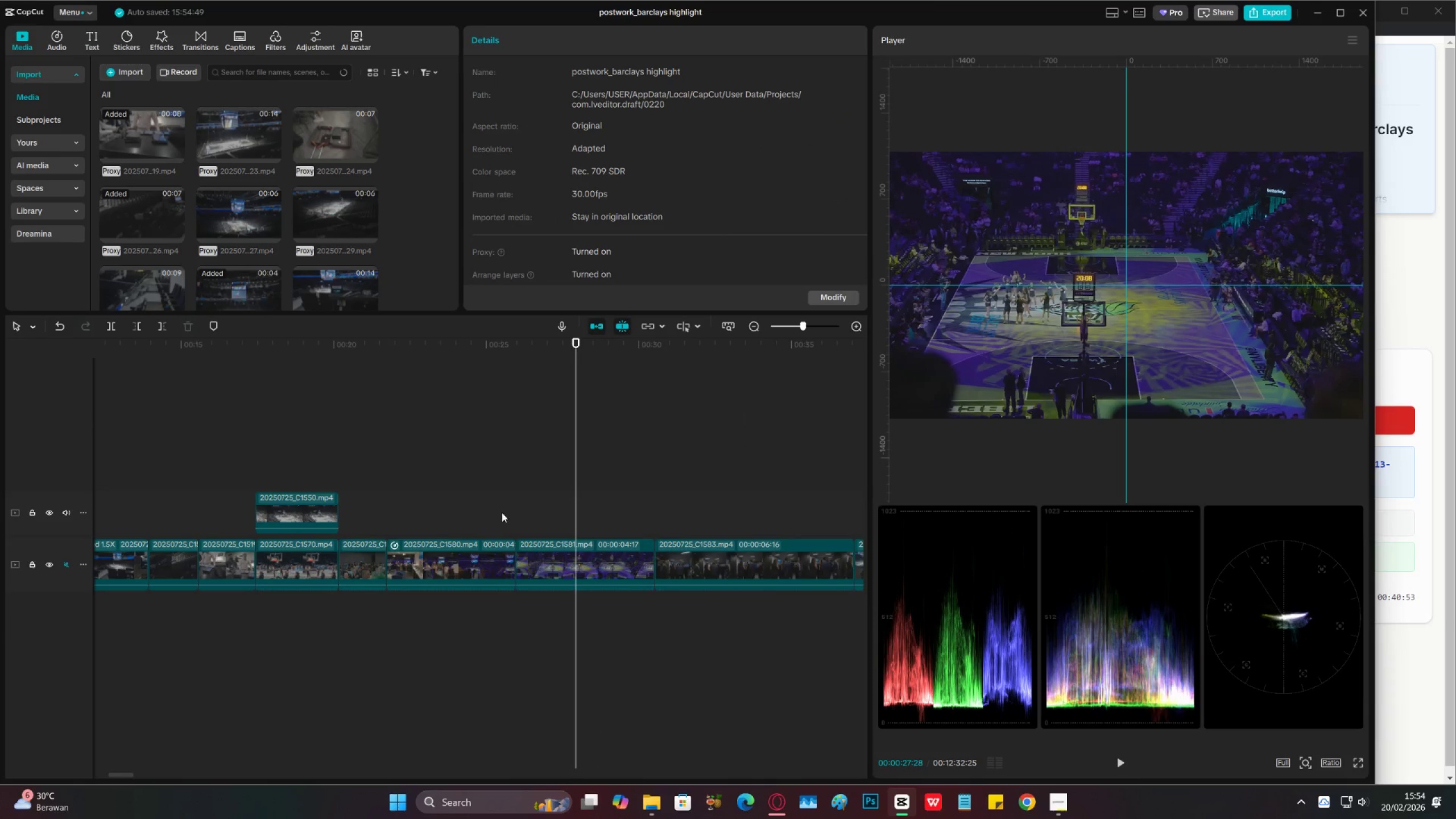 
left_click([492, 471])
 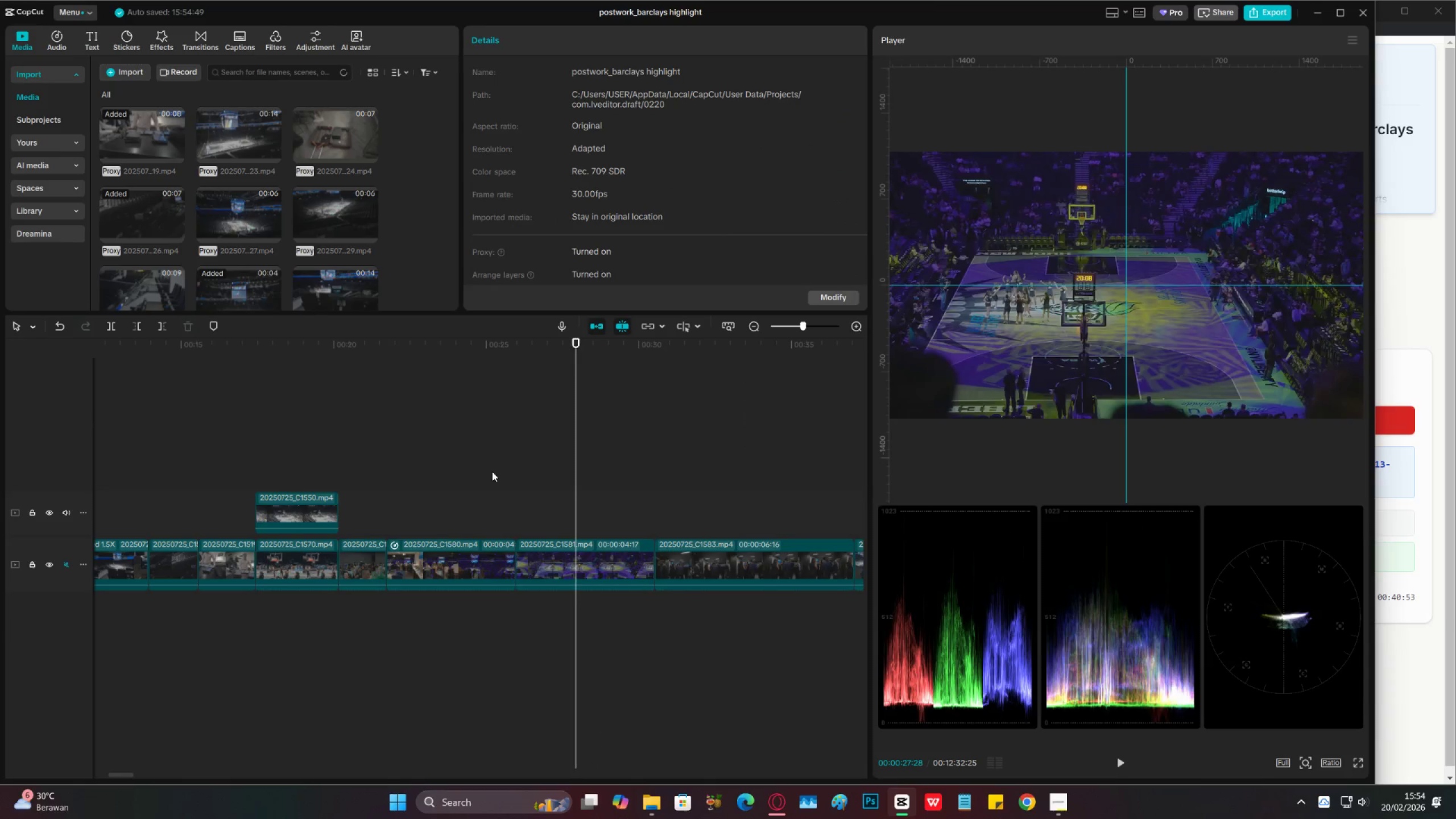 
key(Space)
 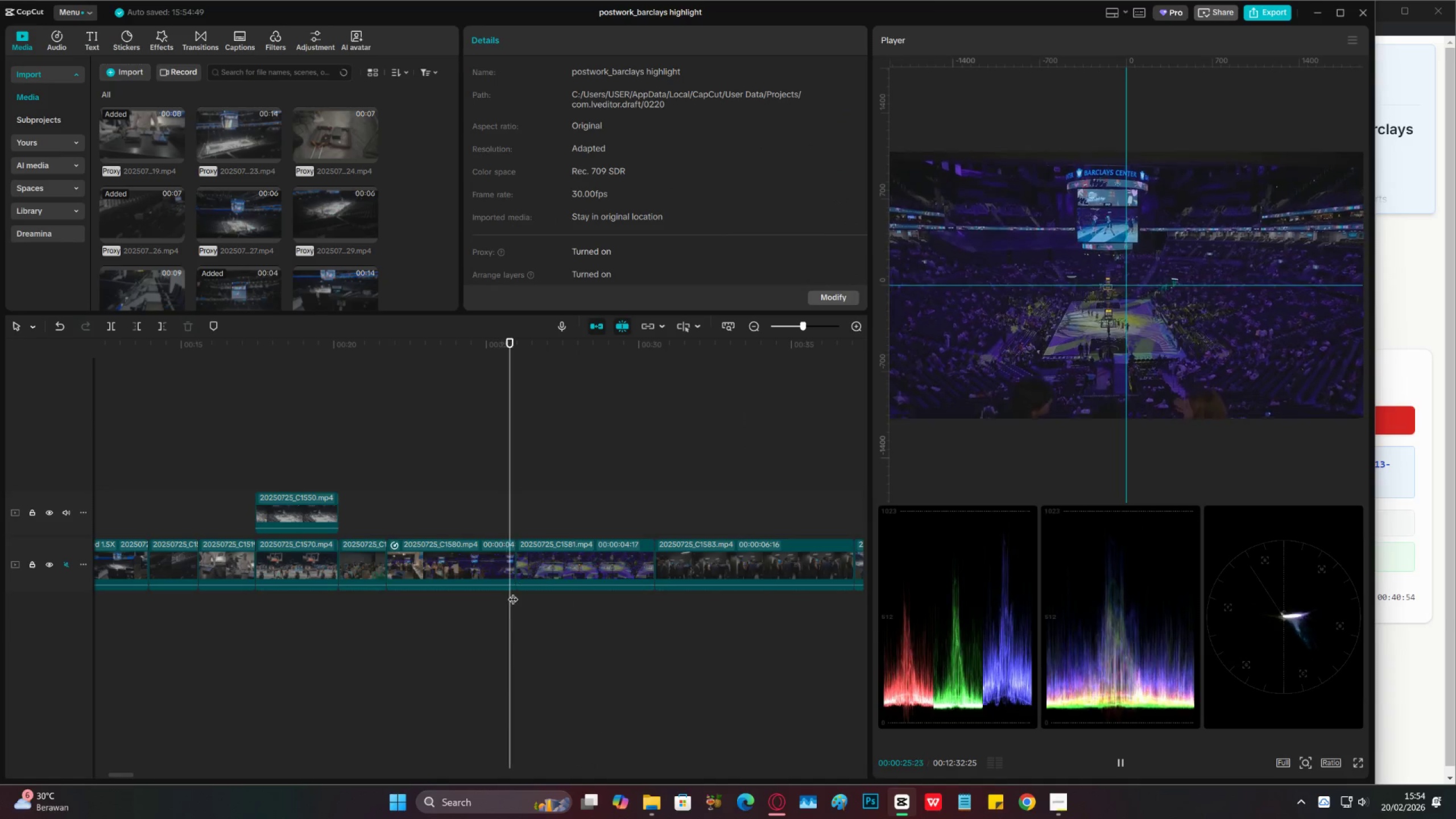 
key(Space)
 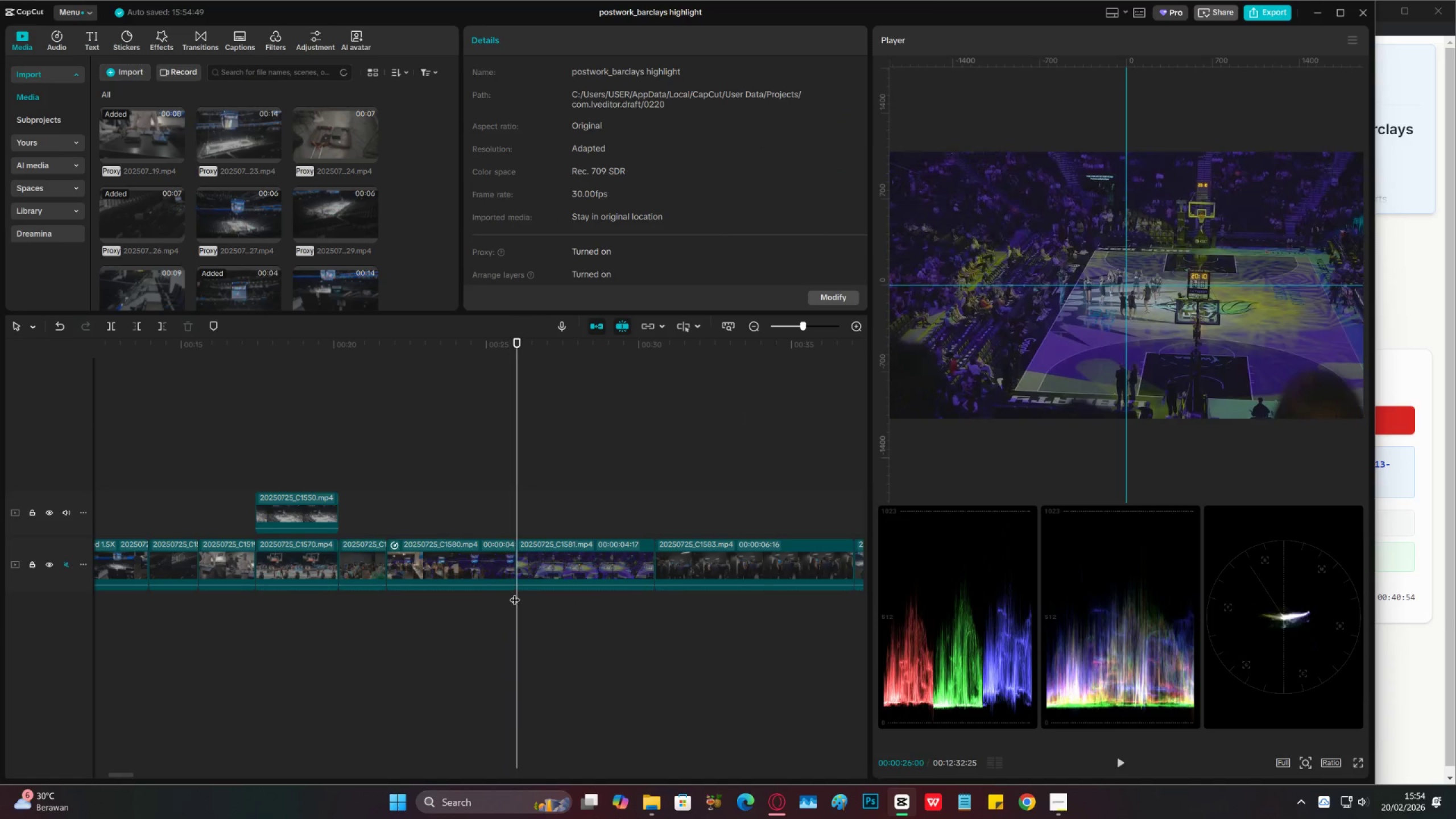 
key(Space)
 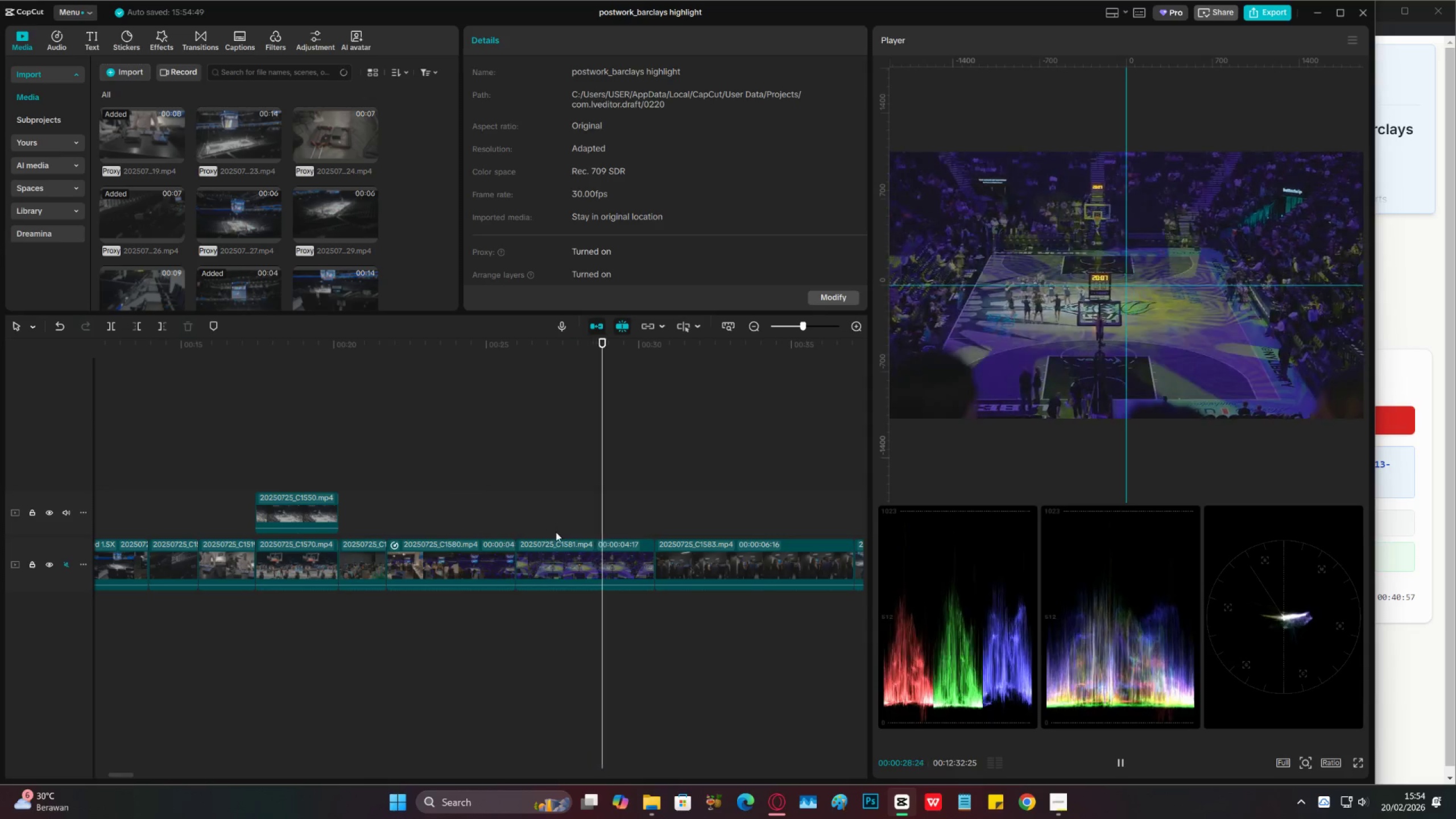 
key(Space)
 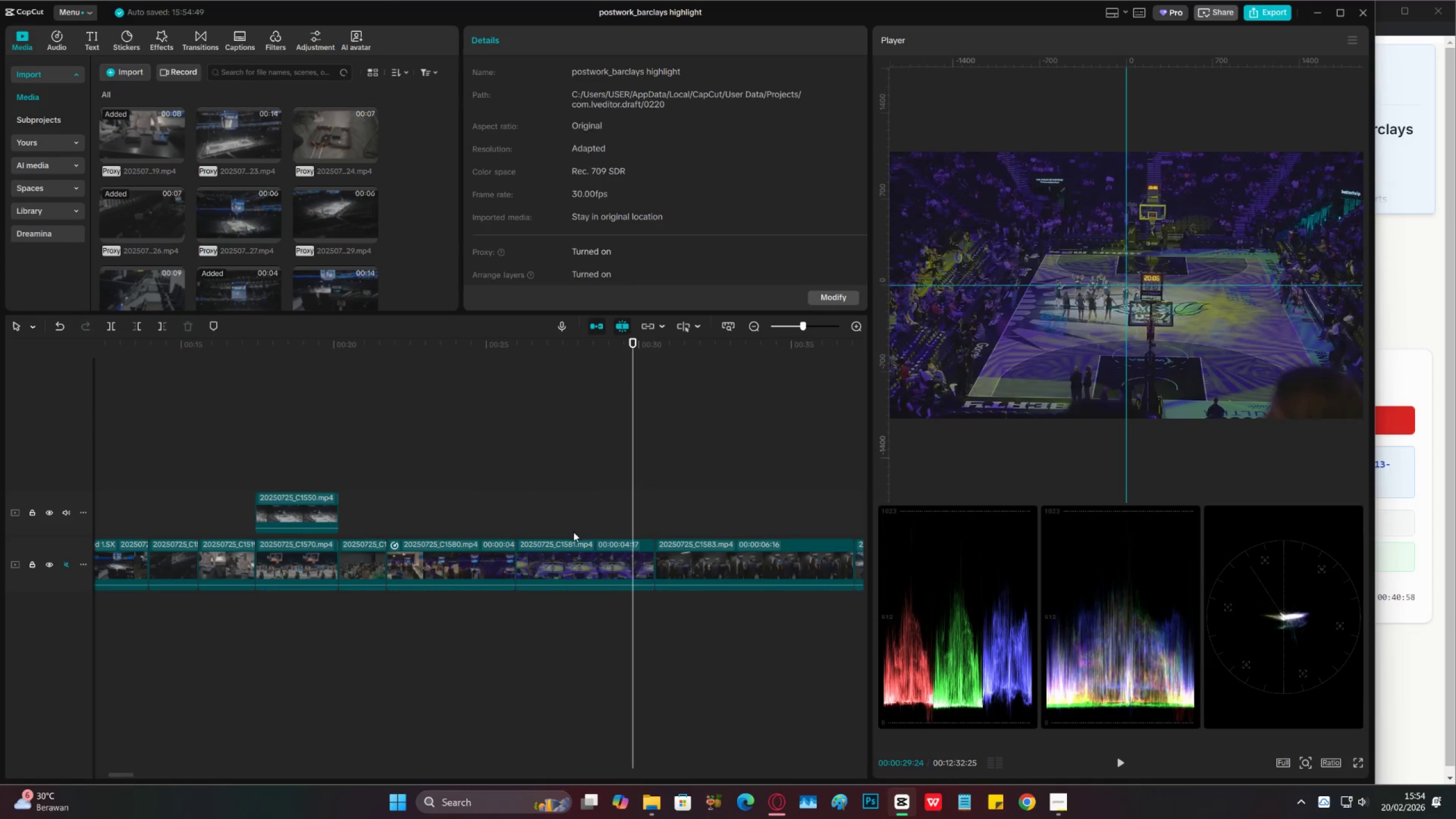 
key(C)
 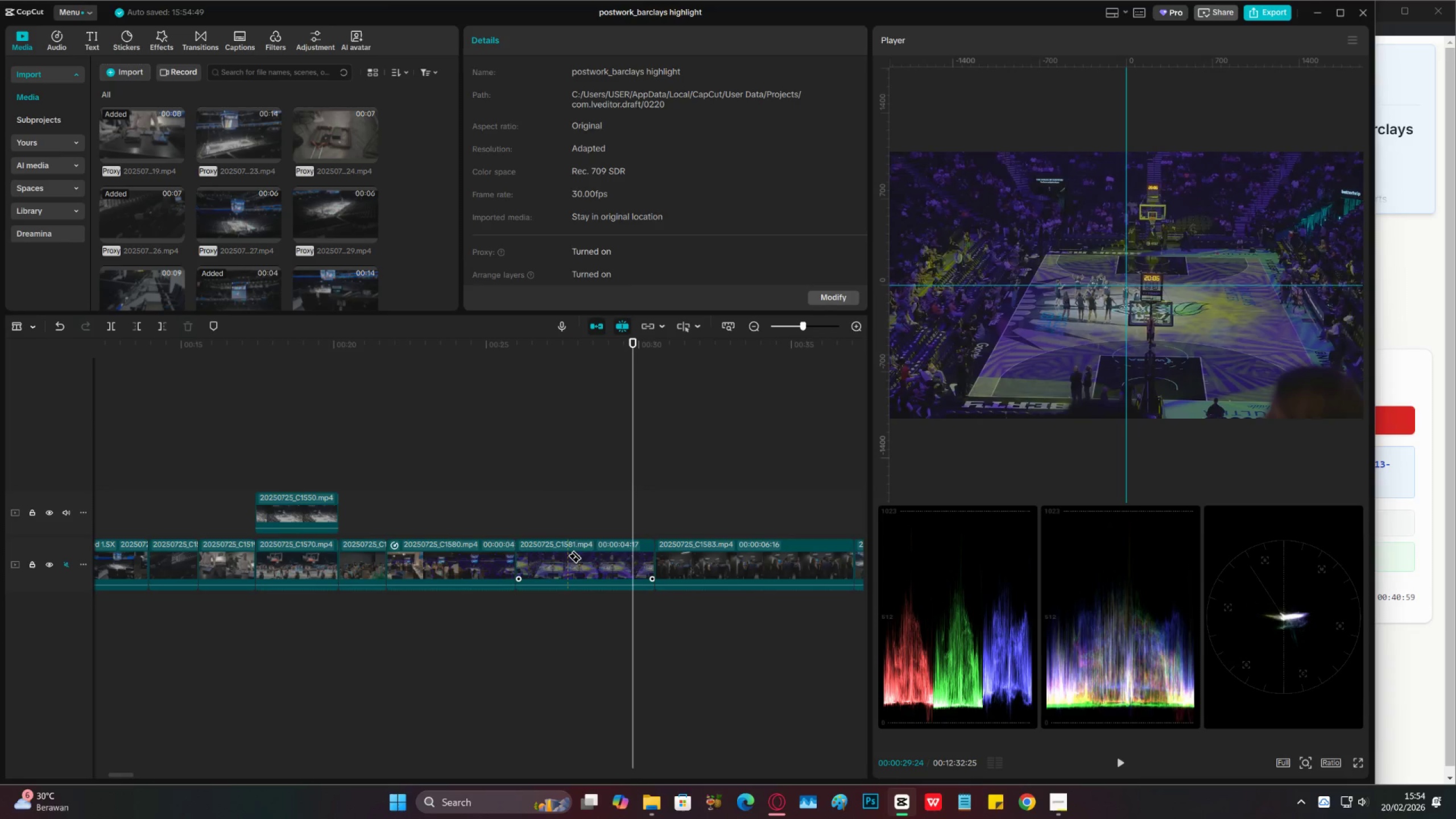 
left_click([568, 556])
 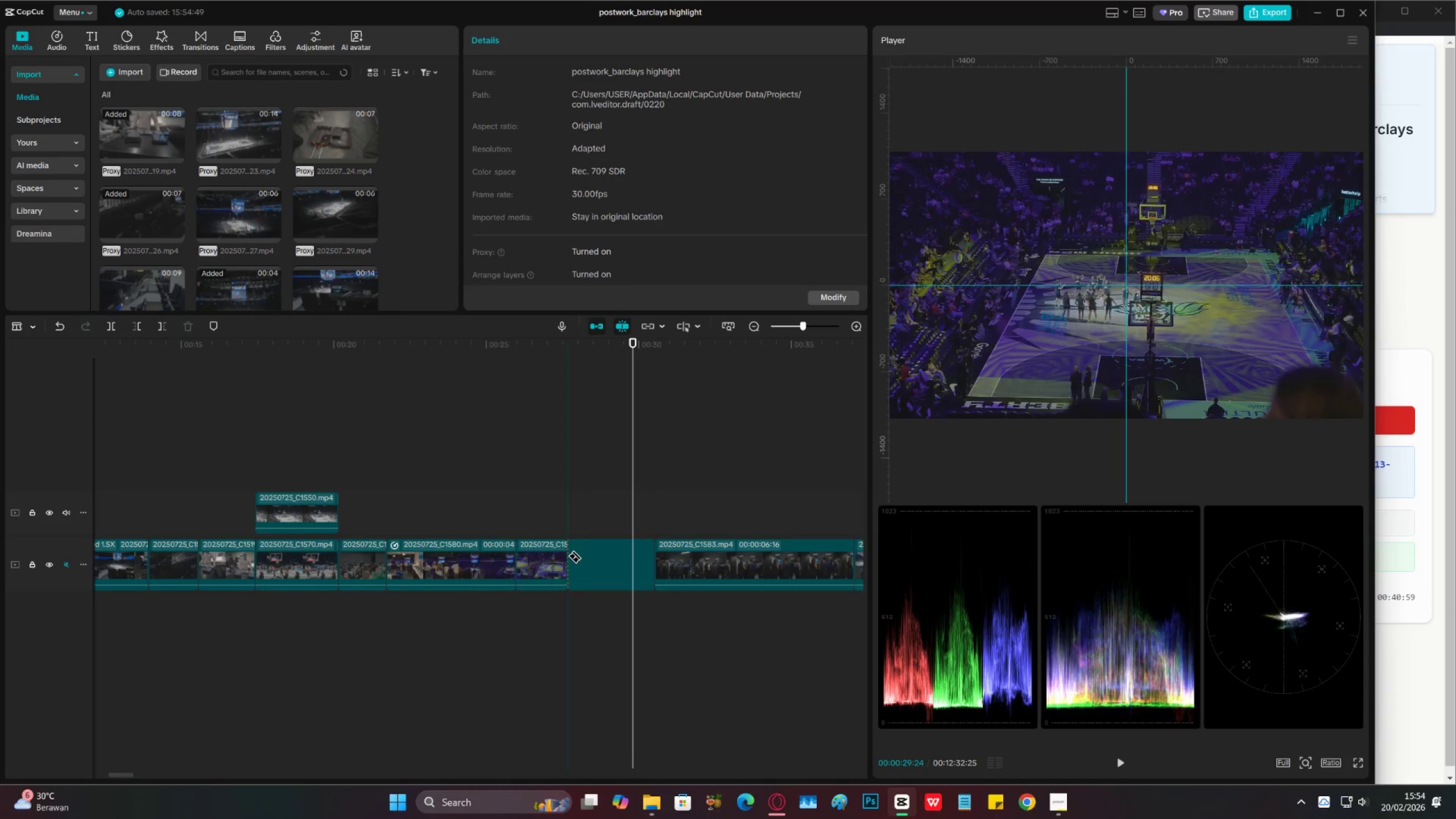 
key(V)
 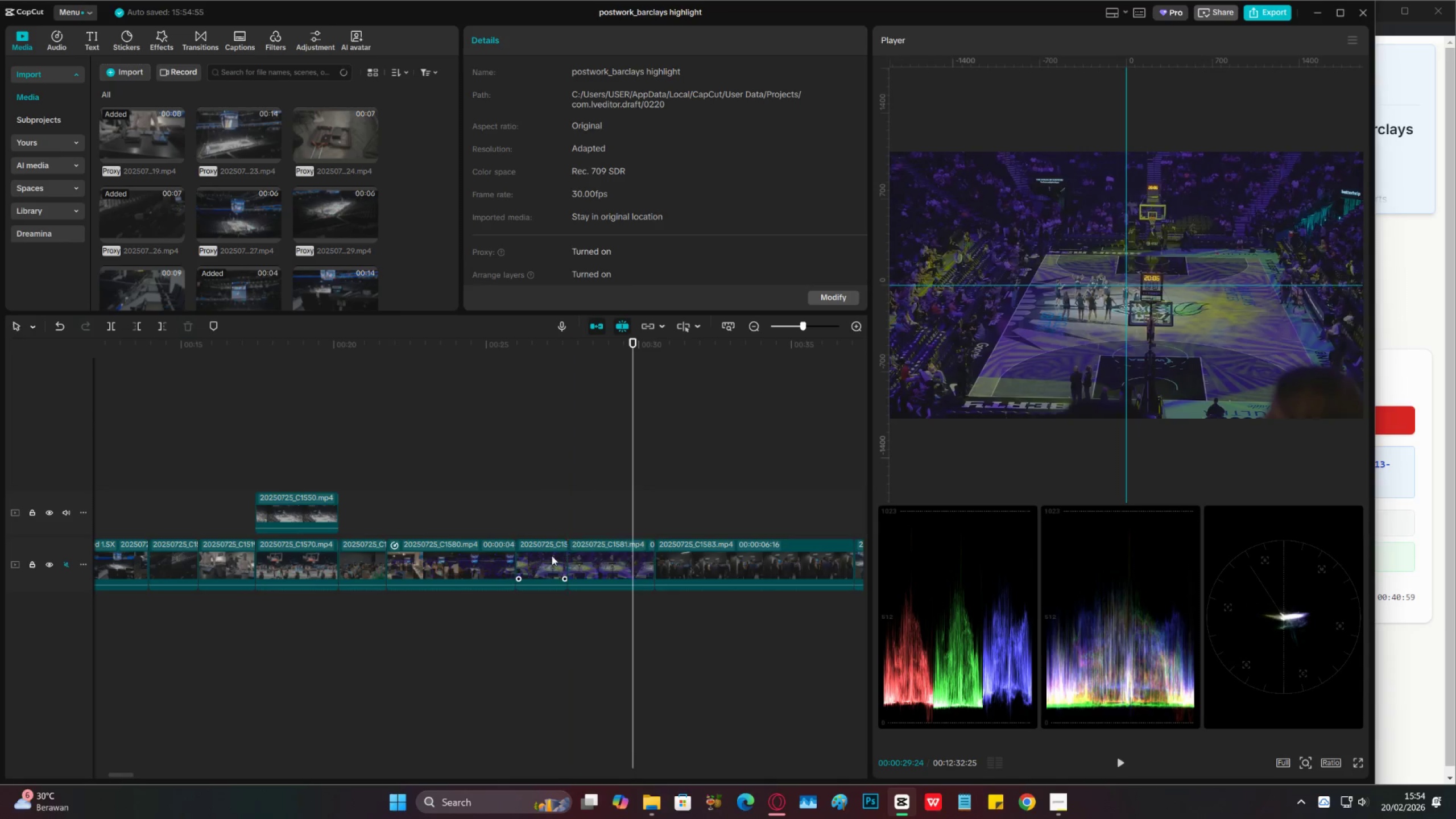 
double_click([552, 556])
 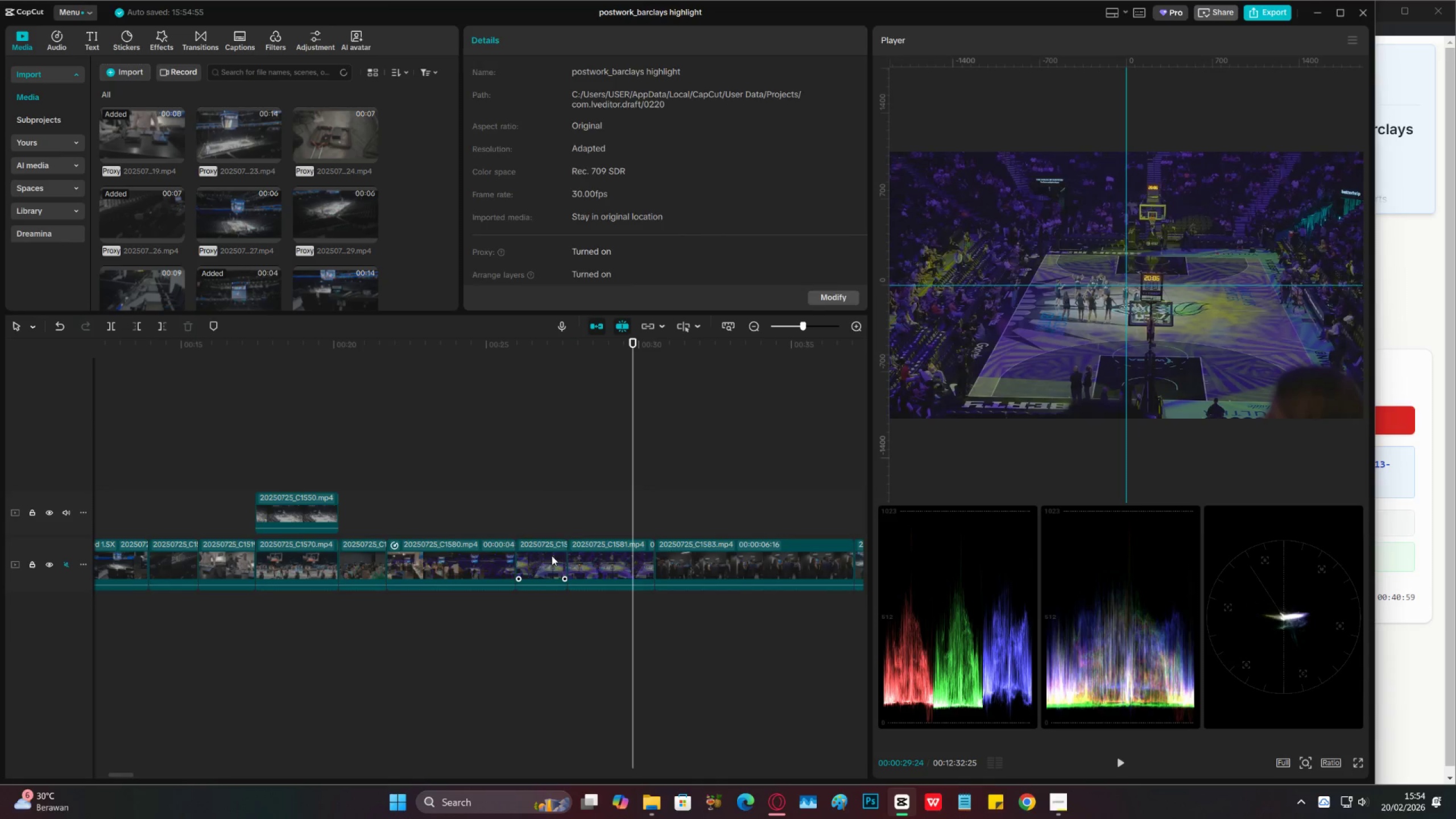 
key(X)
 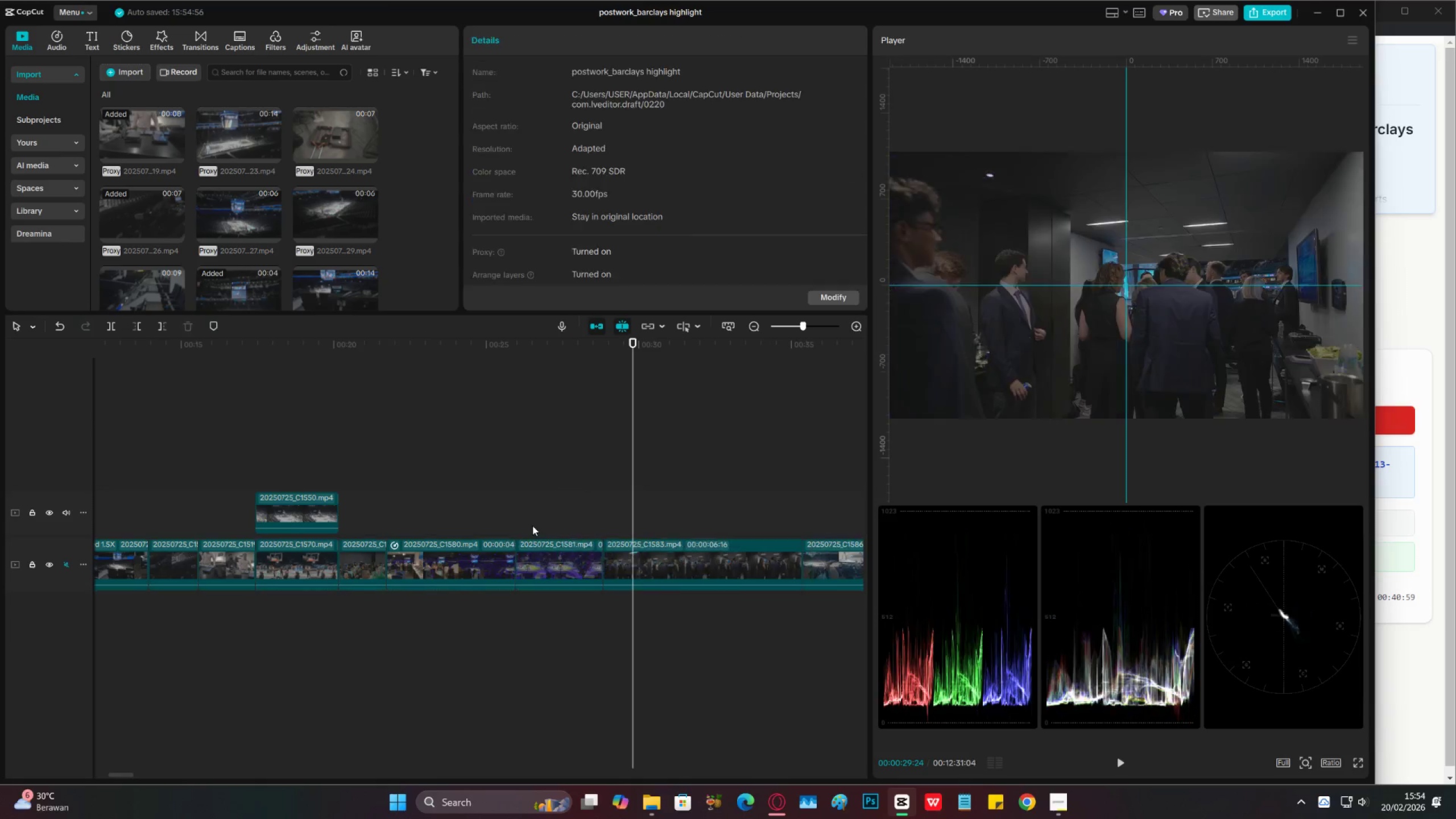 
triple_click([532, 526])
 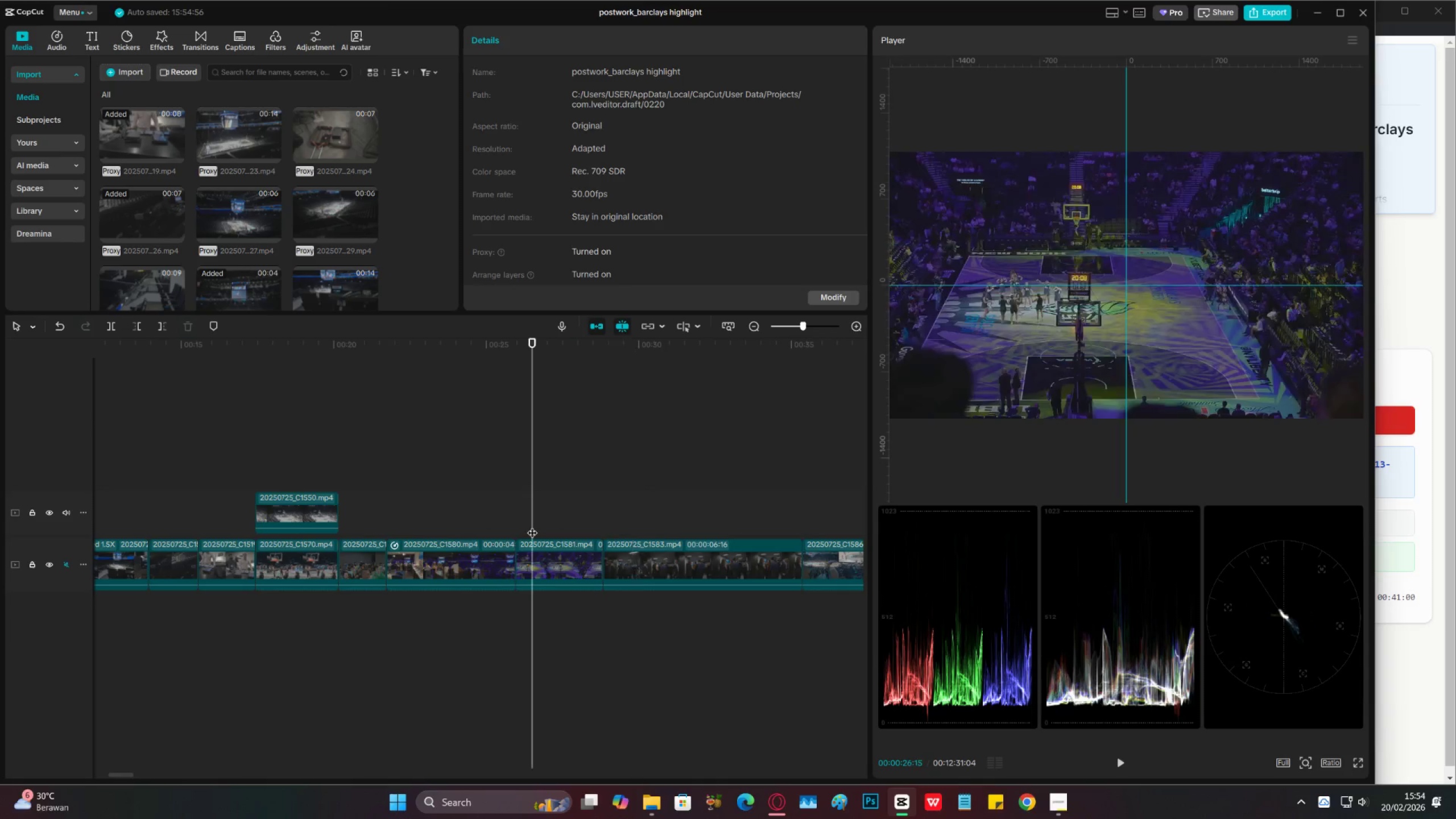 
key(Space)
 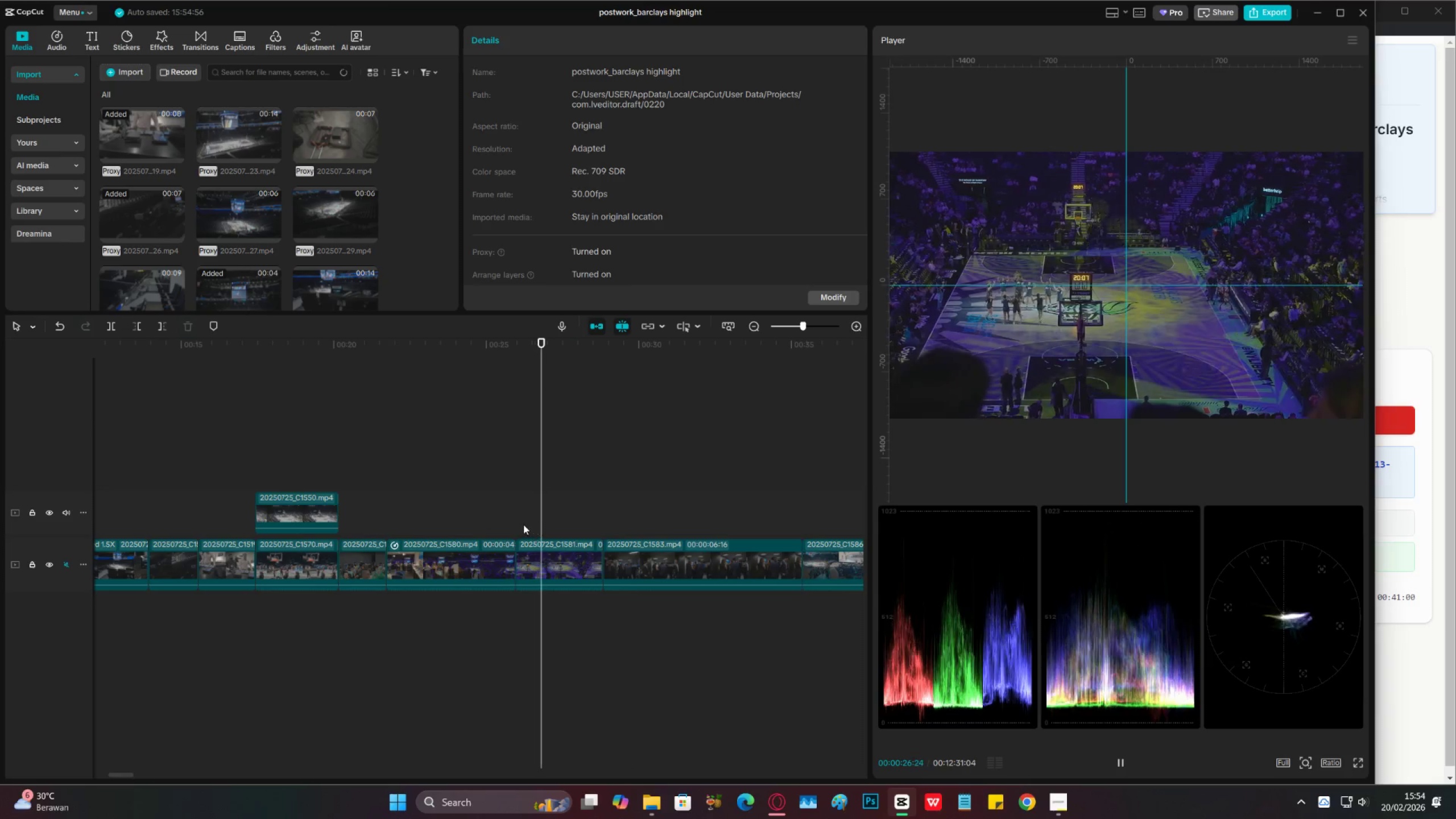 
left_click([520, 524])
 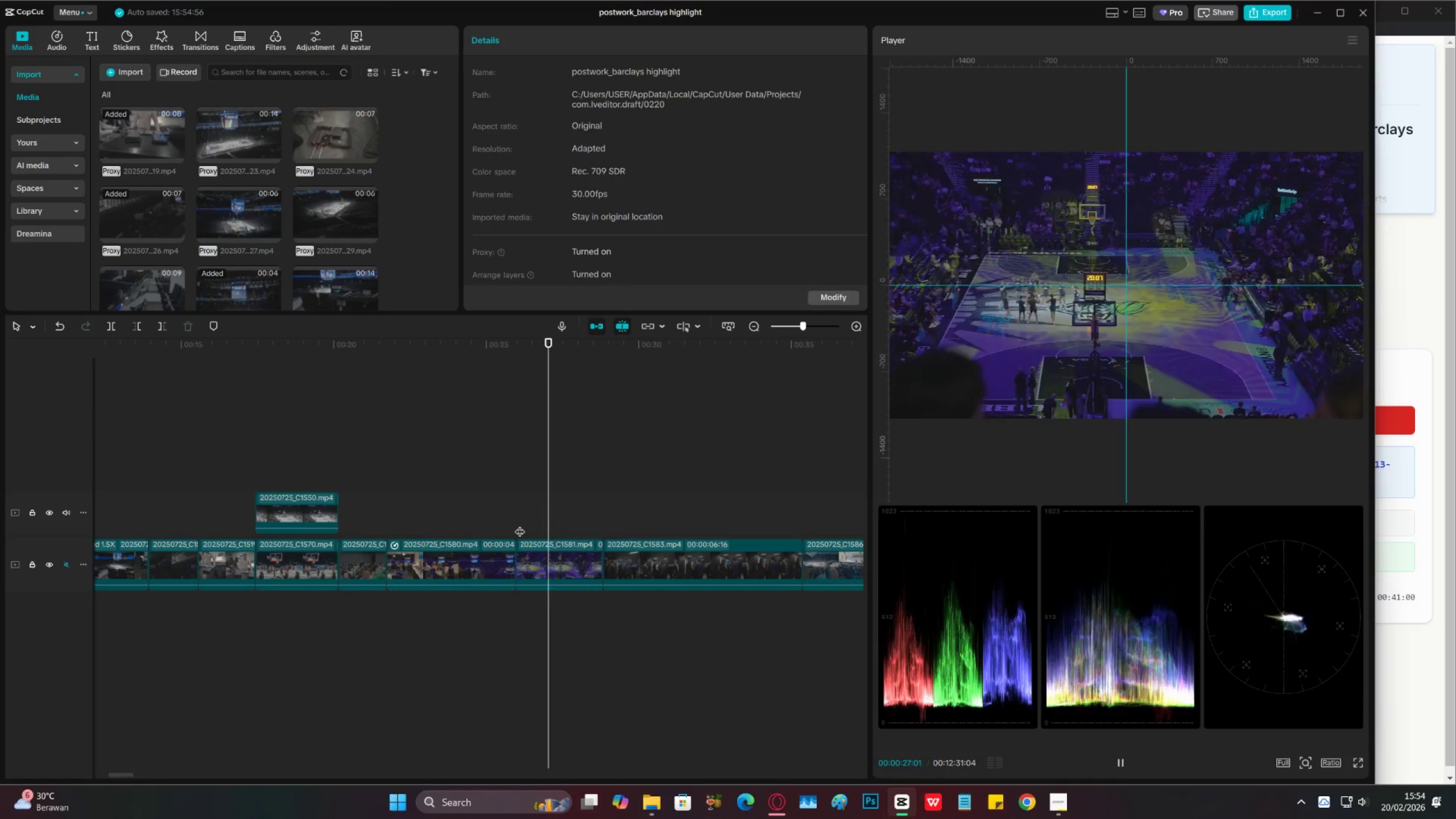 
key(Space)
 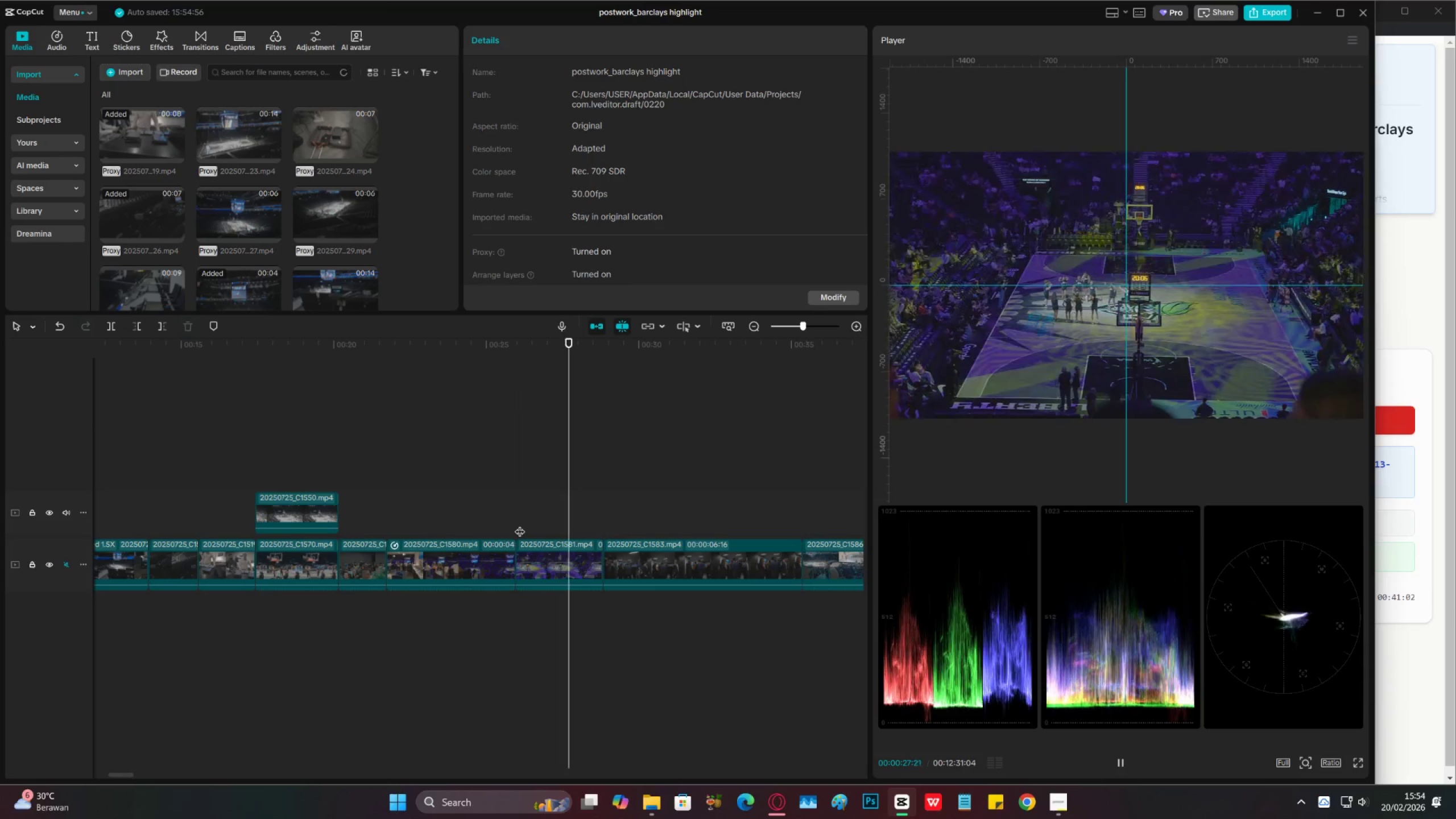 
key(Space)
 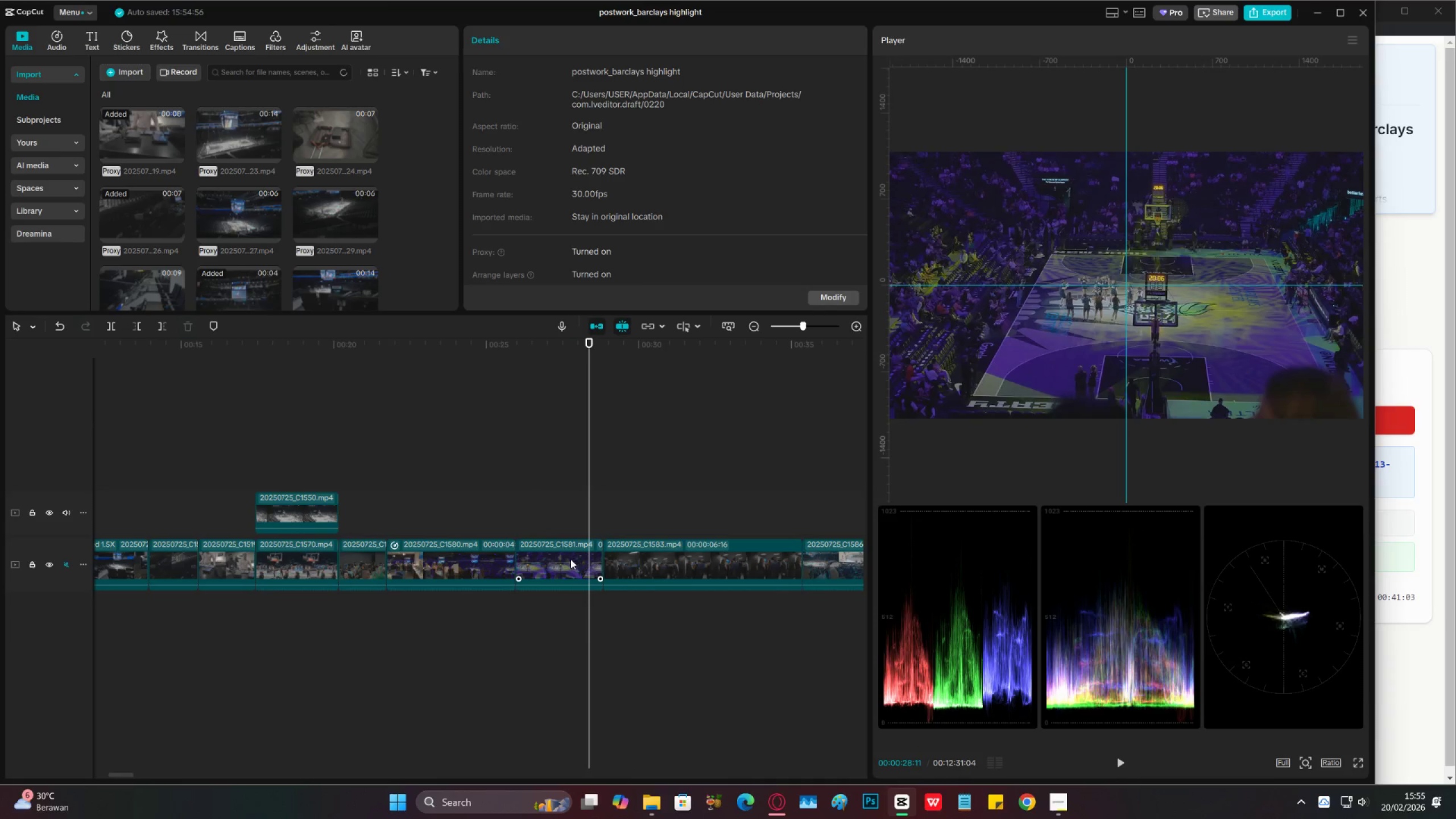 
key(C)
 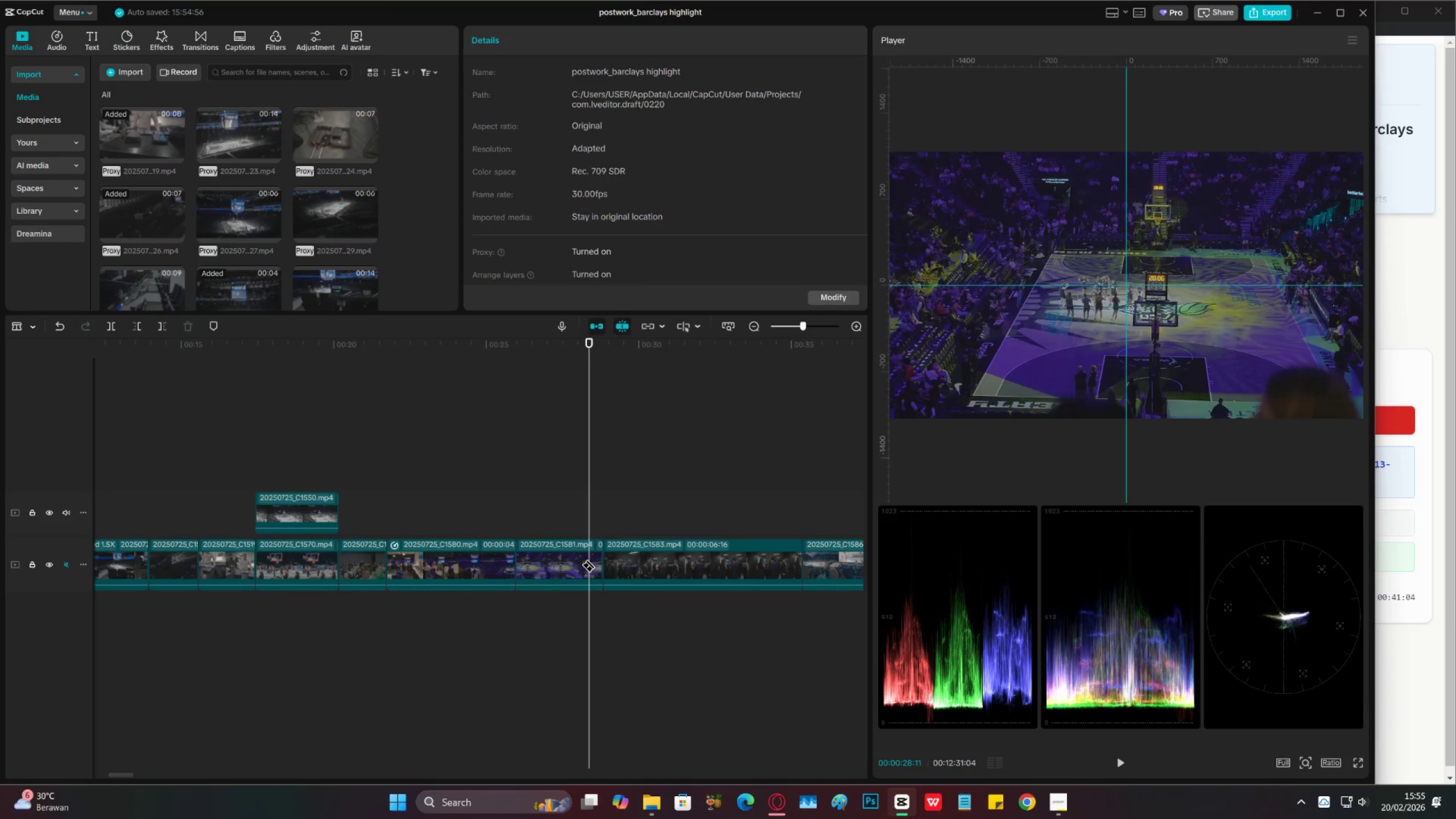 
left_click([589, 559])
 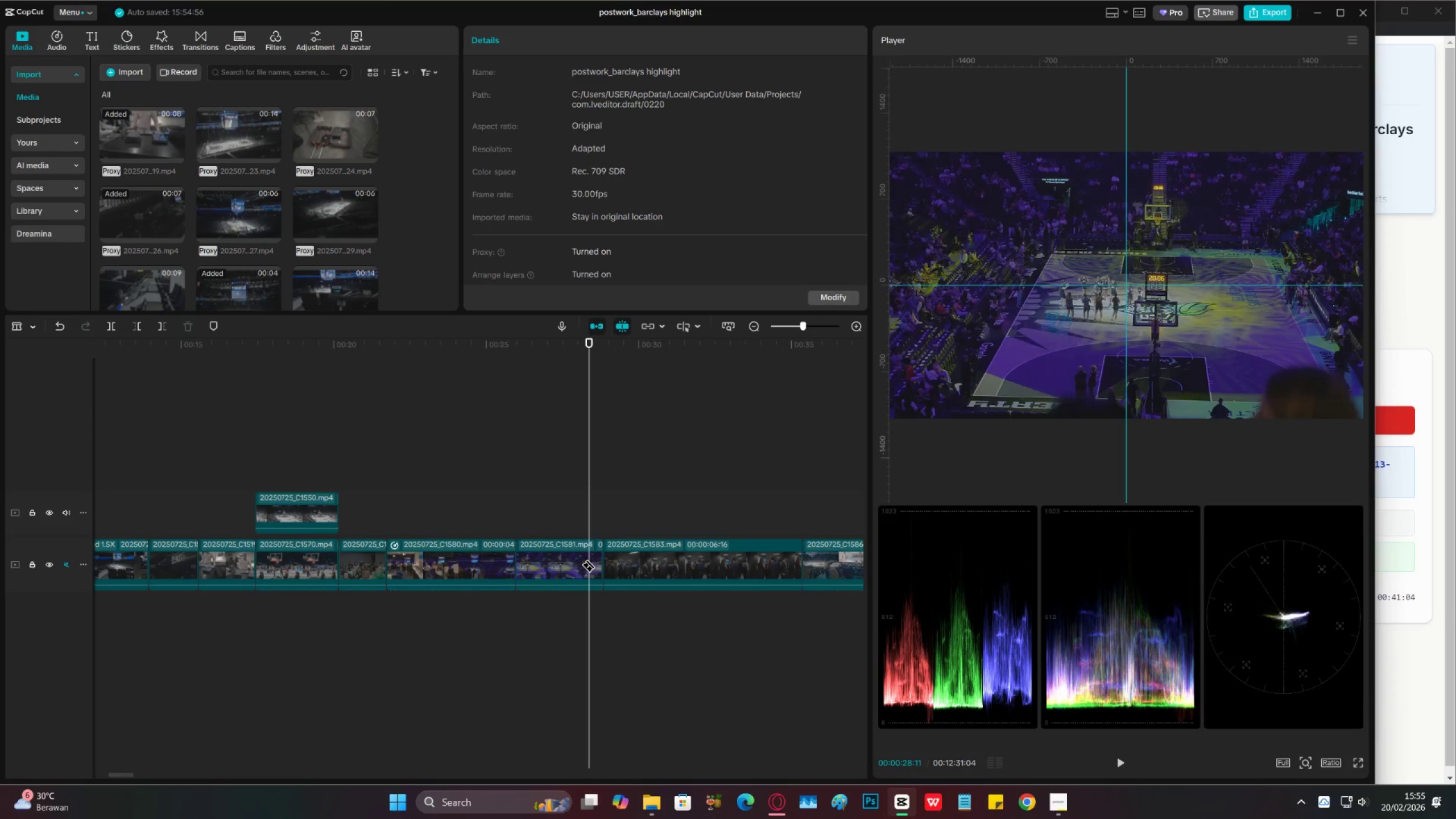 
key(V)
 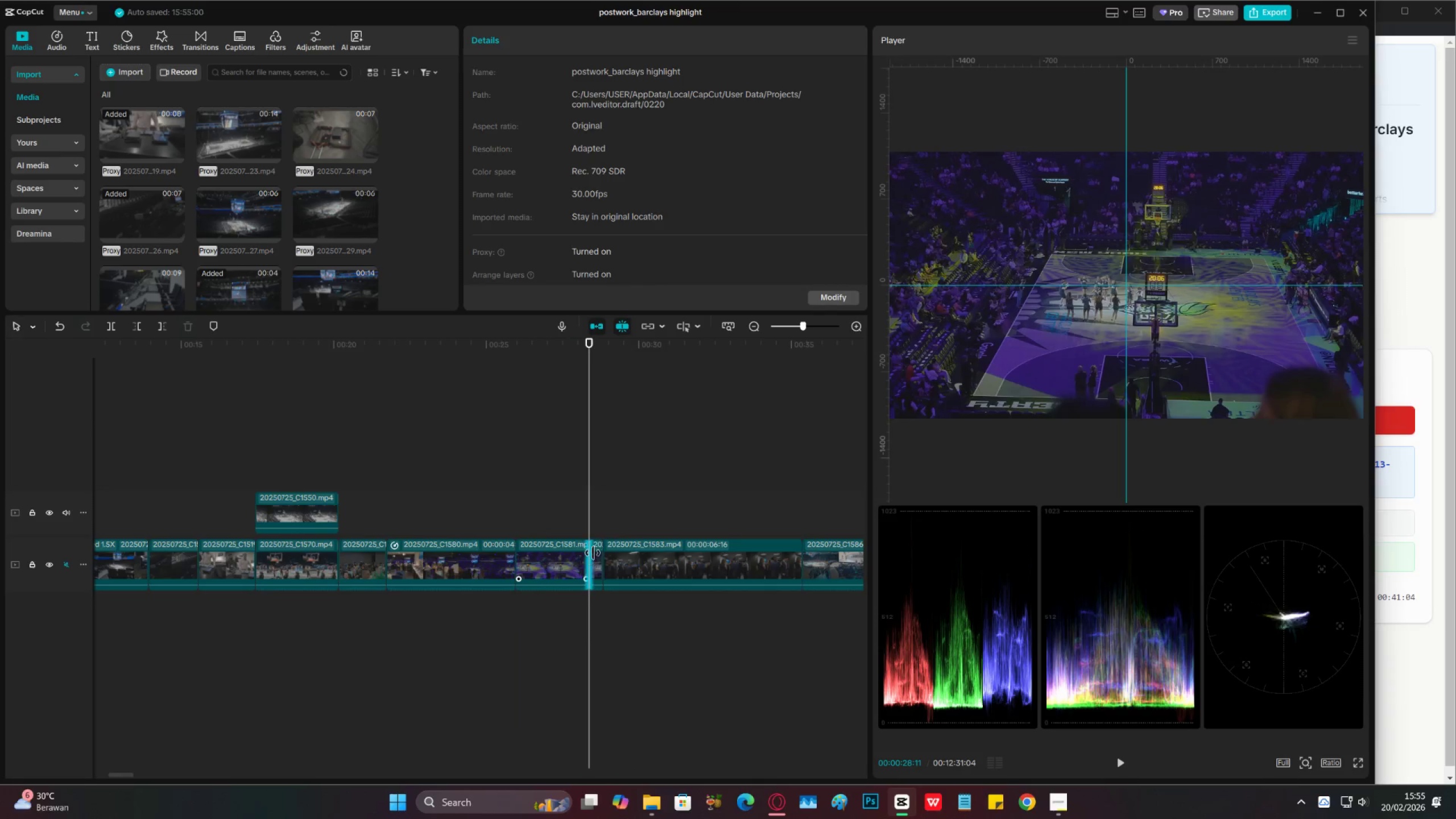 
double_click([593, 552])
 